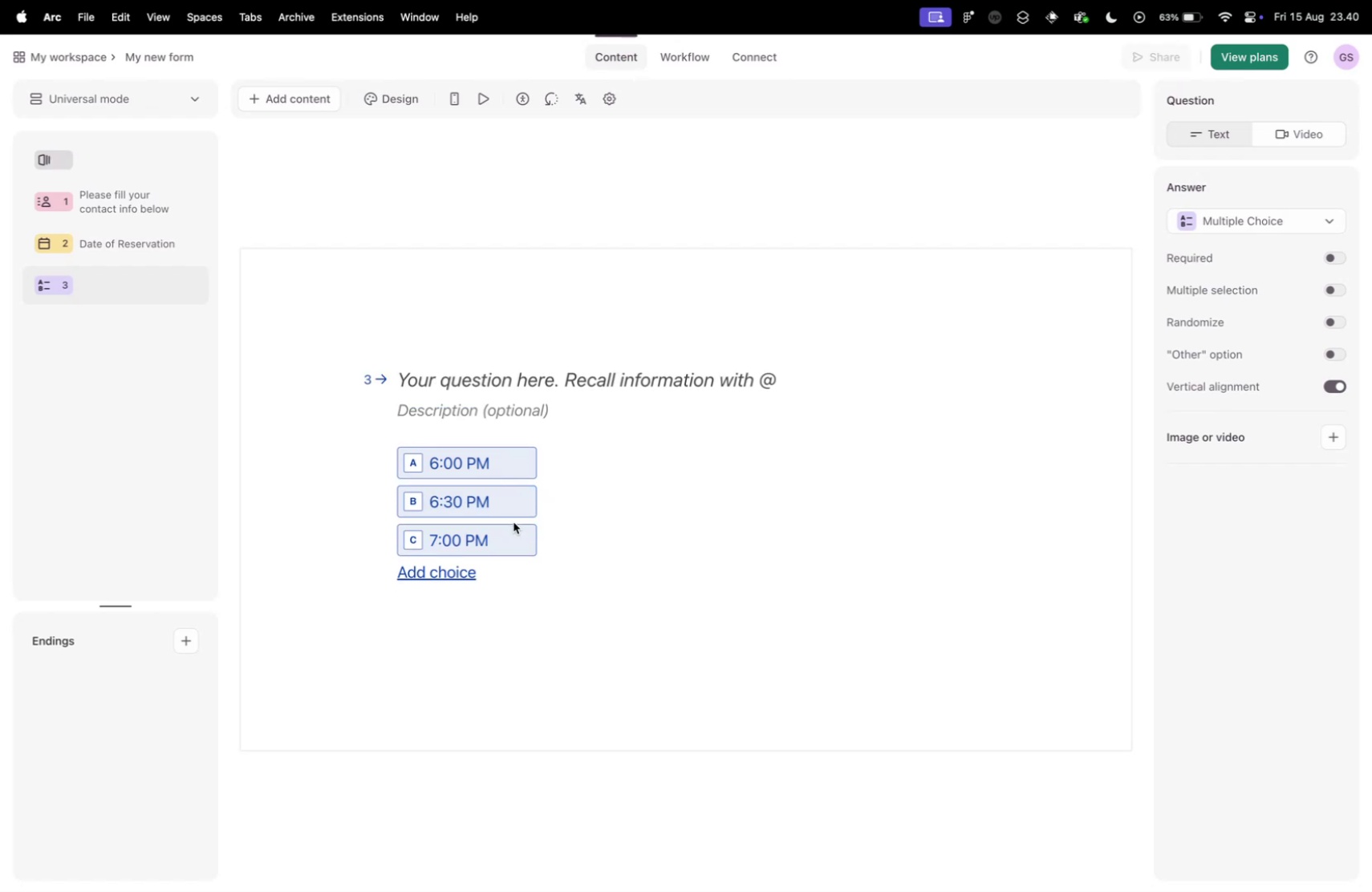 
left_click([503, 533])
 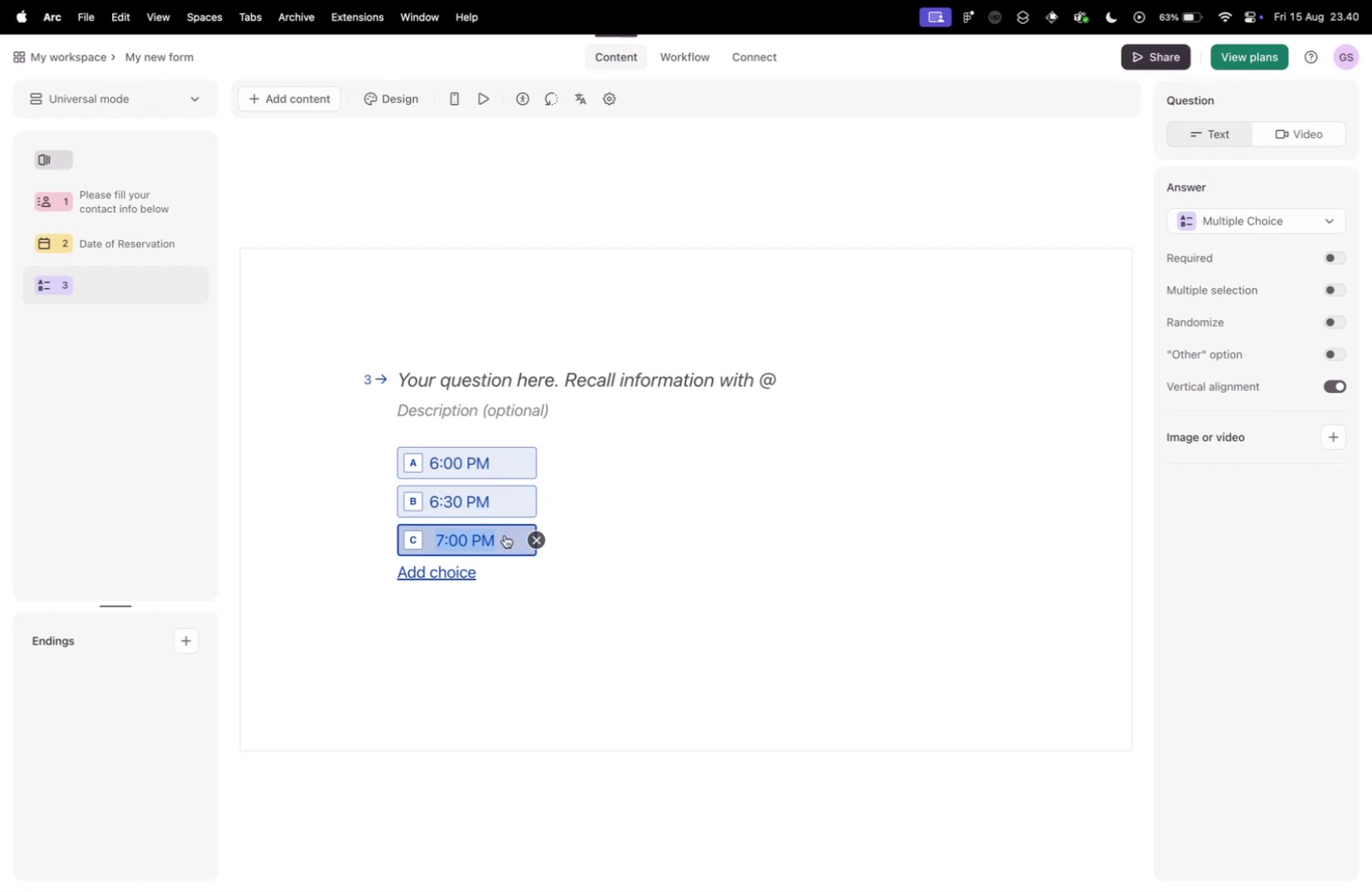 
key(Meta+C)
 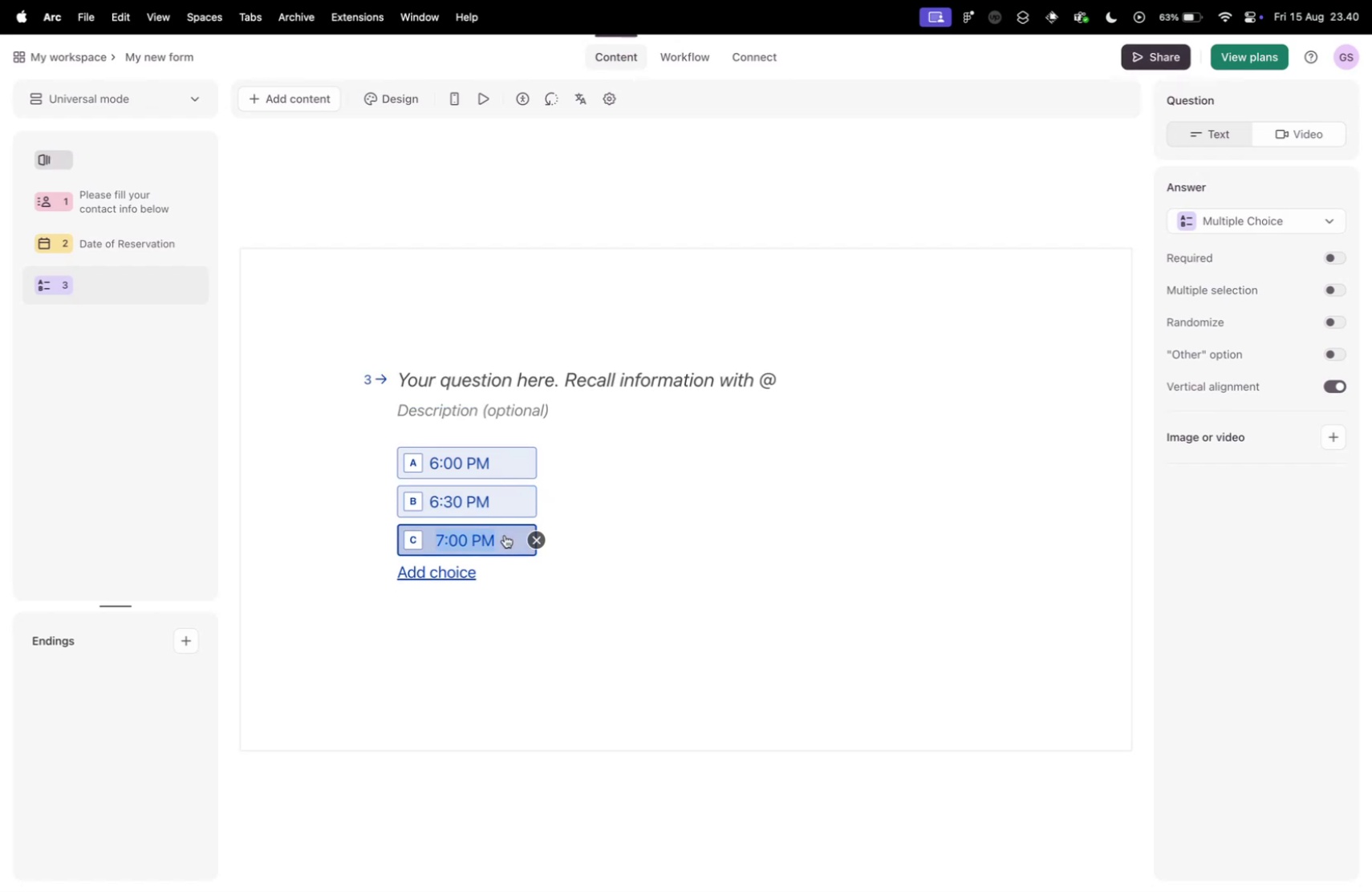 
key(Enter)
 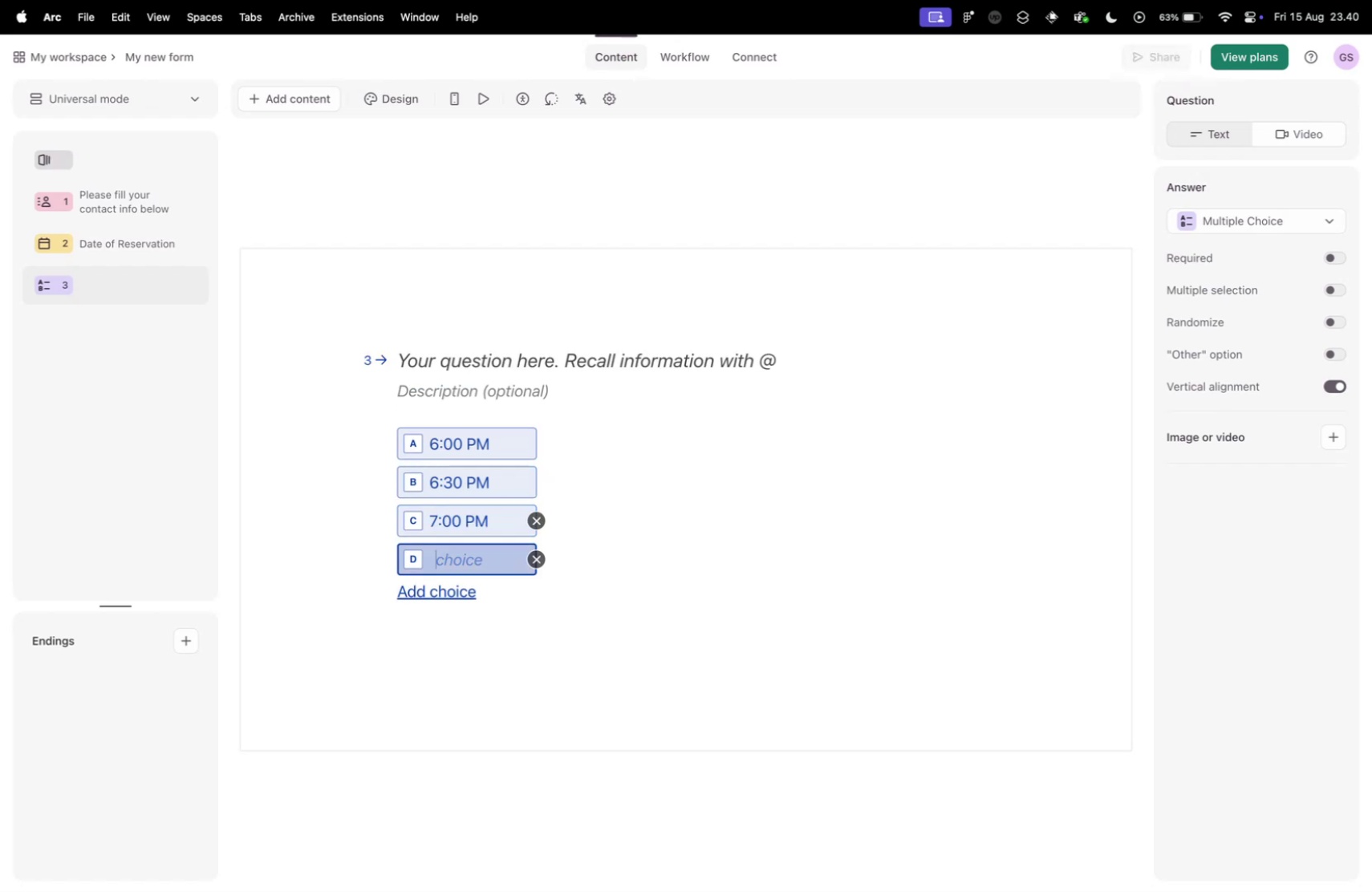 
key(Meta+V)
 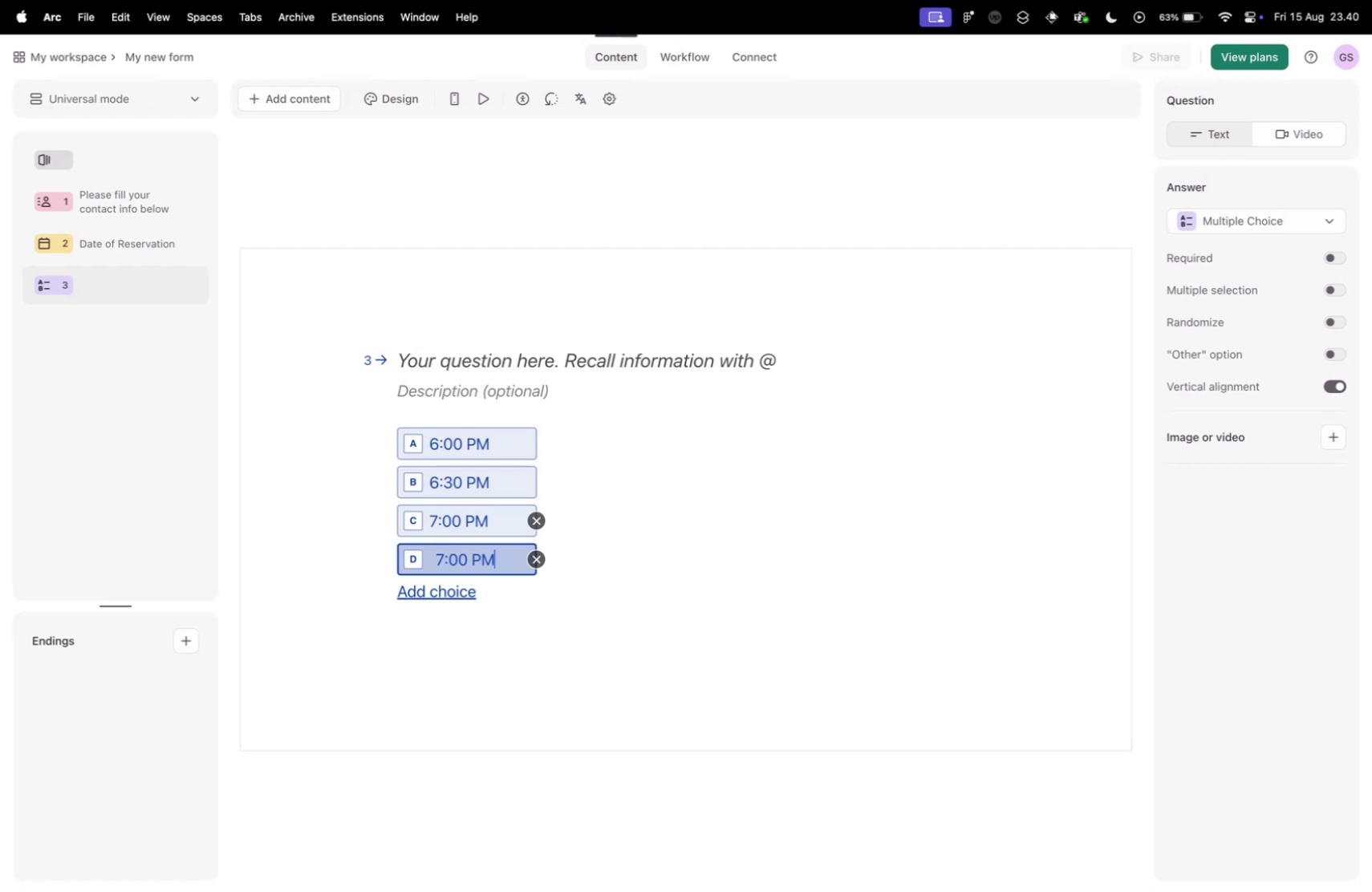 
key(ArrowLeft)
 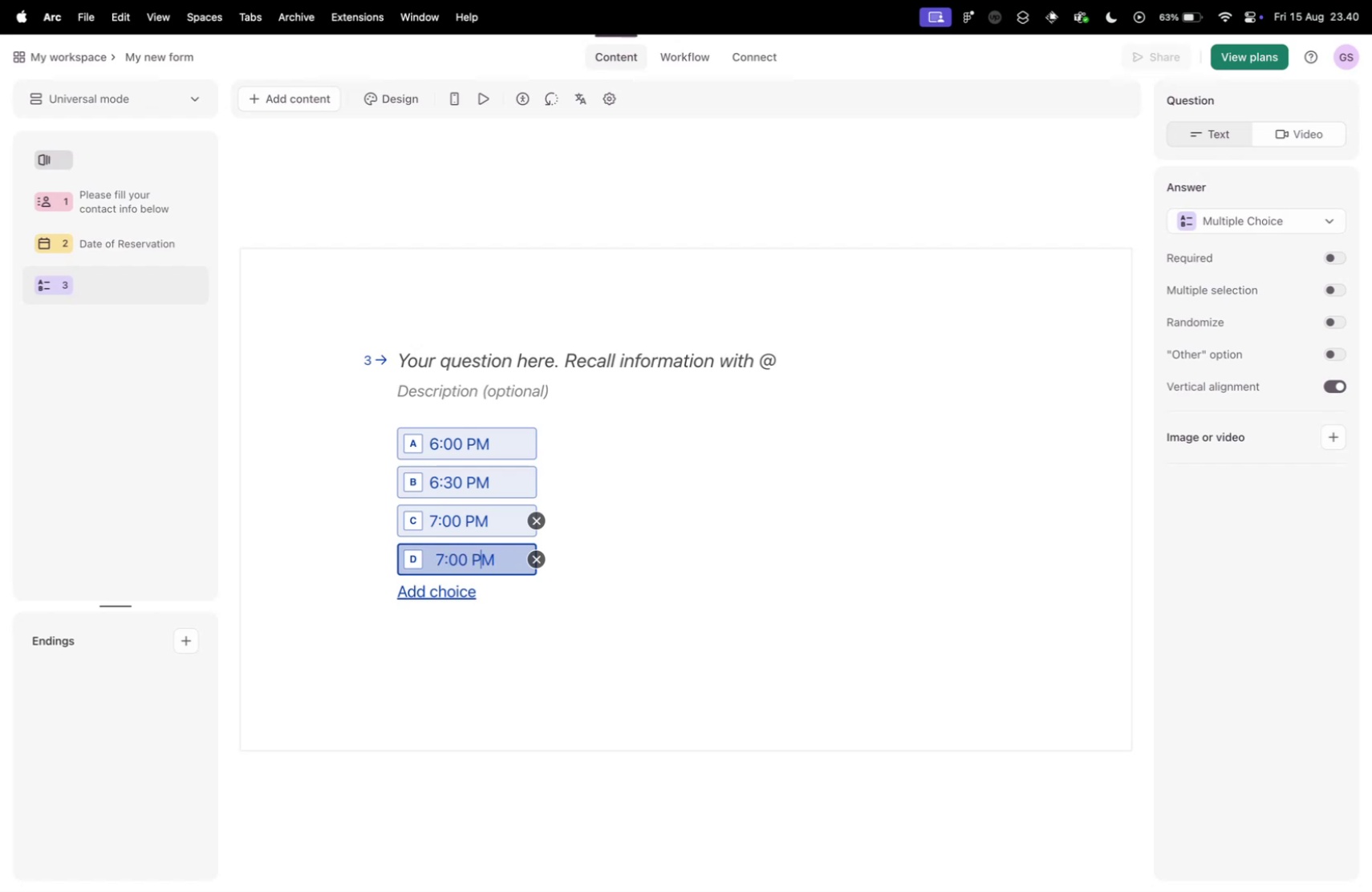 
key(ArrowLeft)
 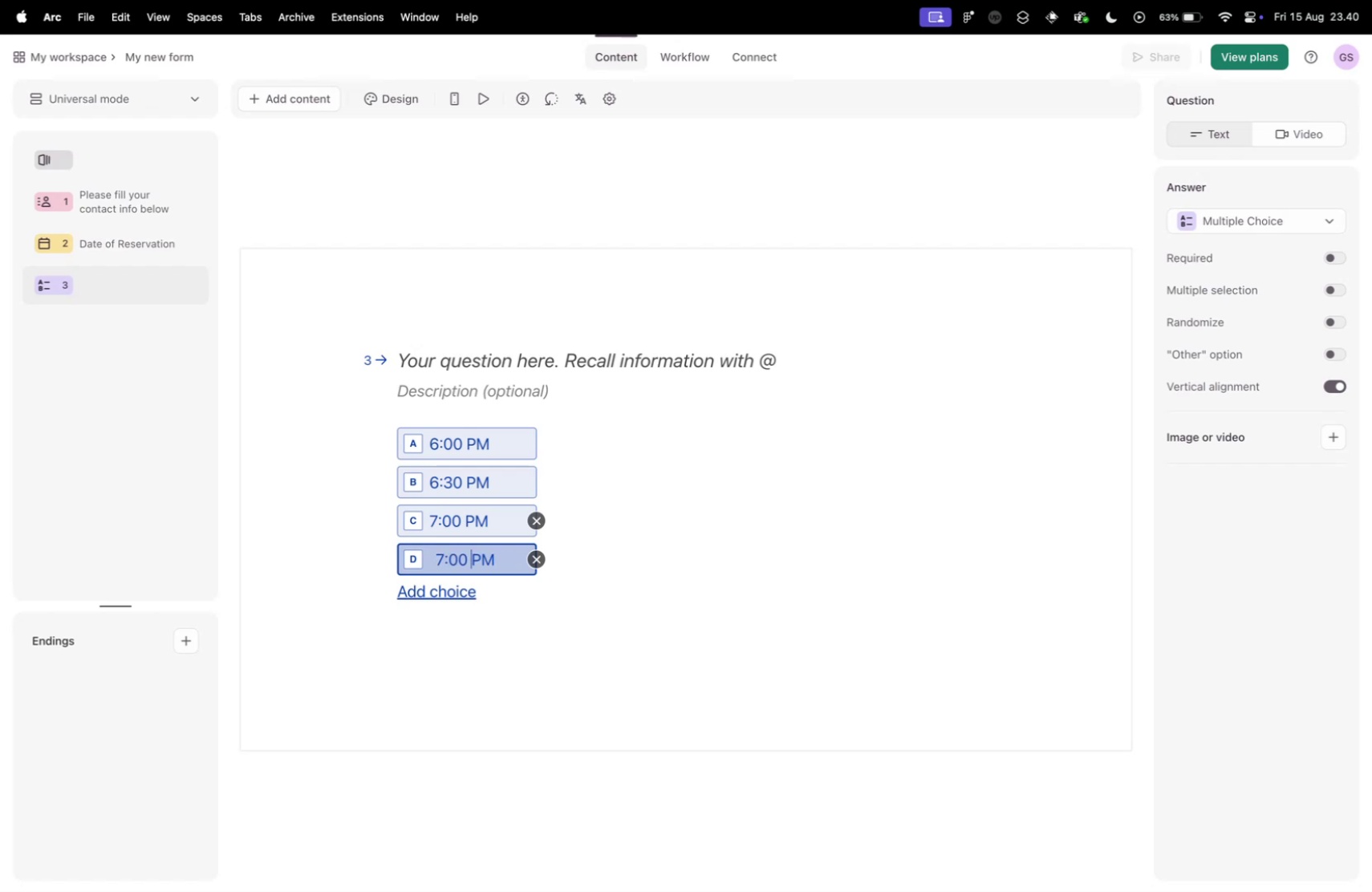 
key(ArrowLeft)
 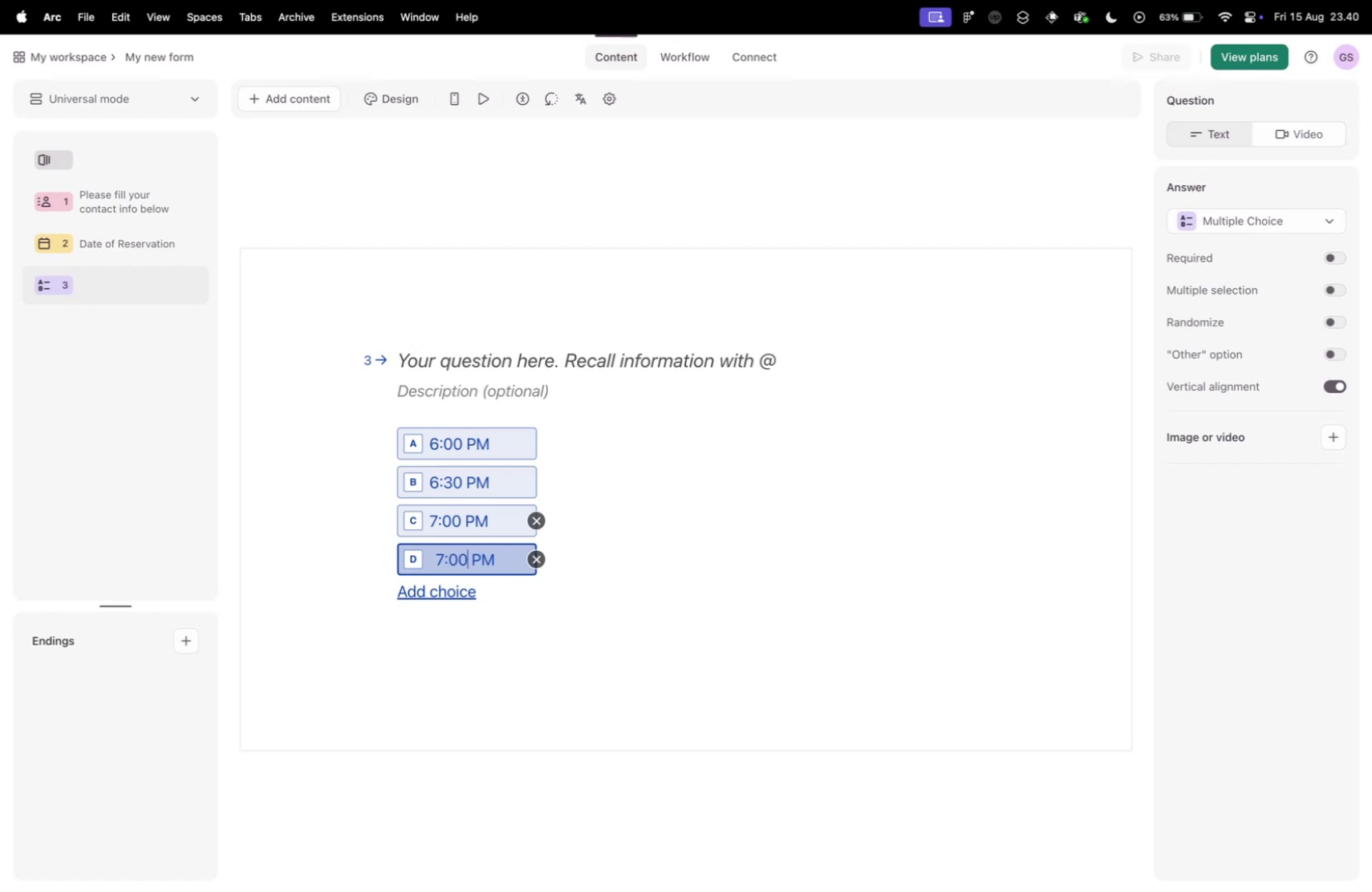 
key(ArrowLeft)
 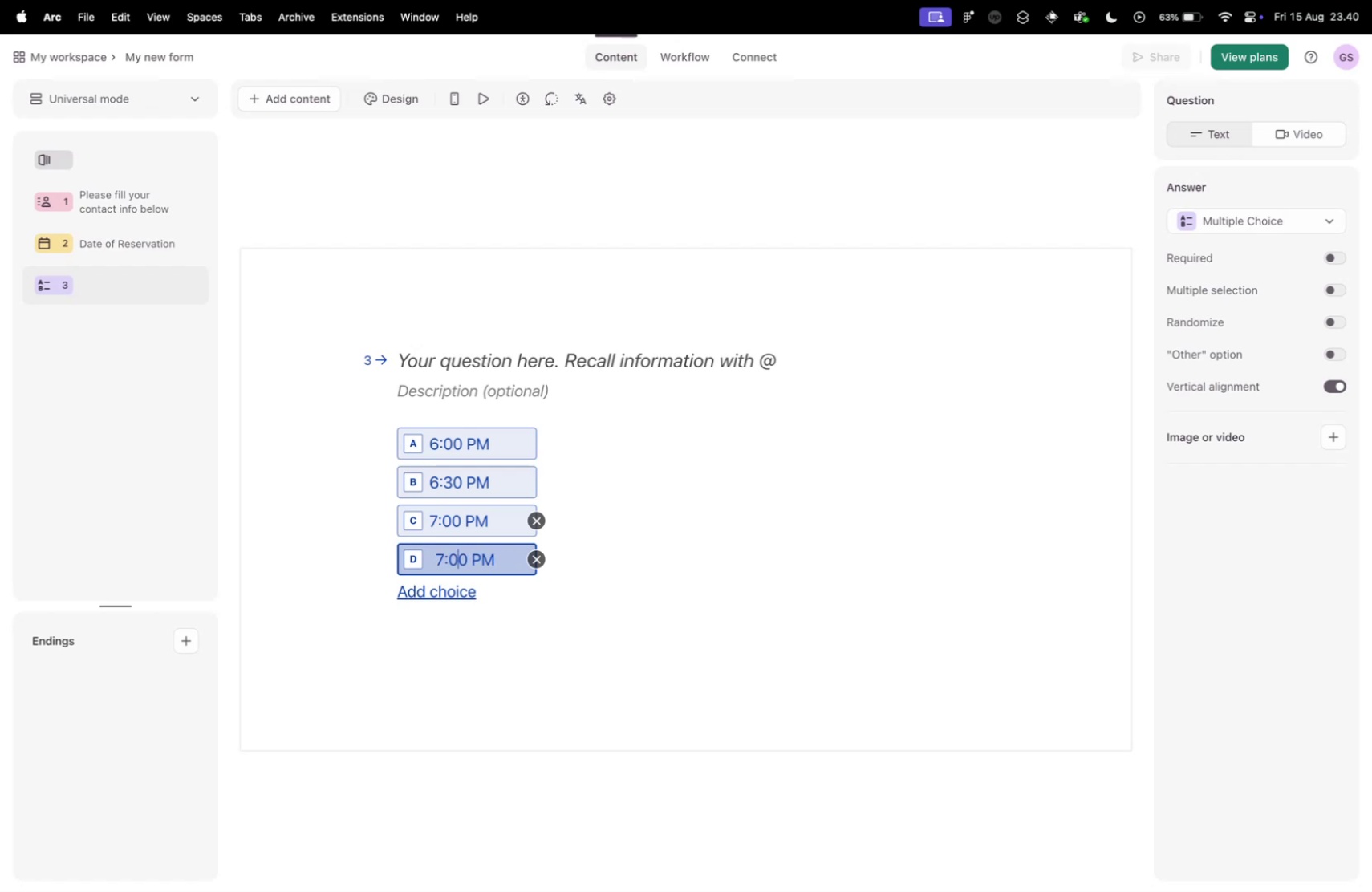 
key(Backspace)
 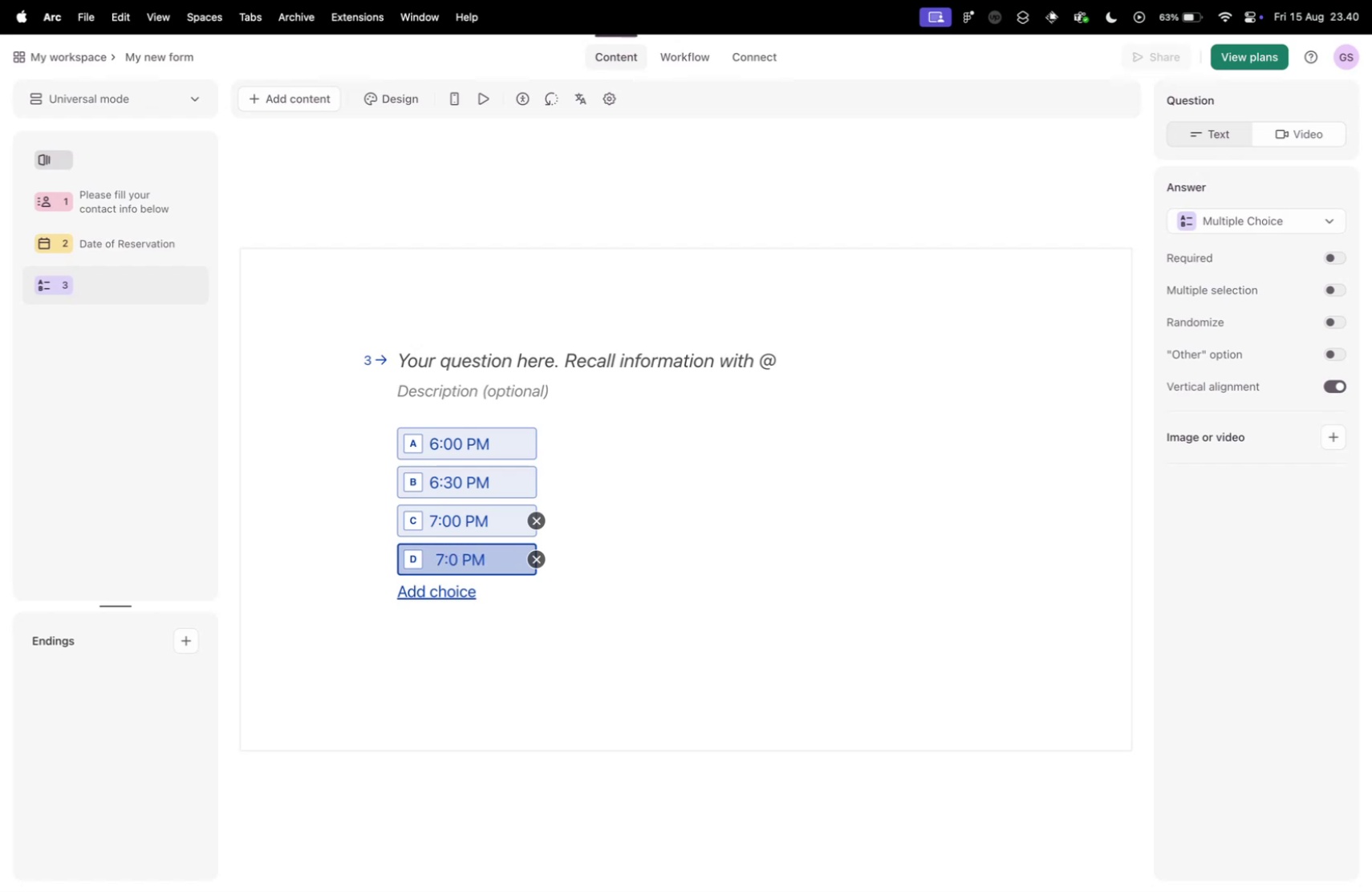 
key(3)
 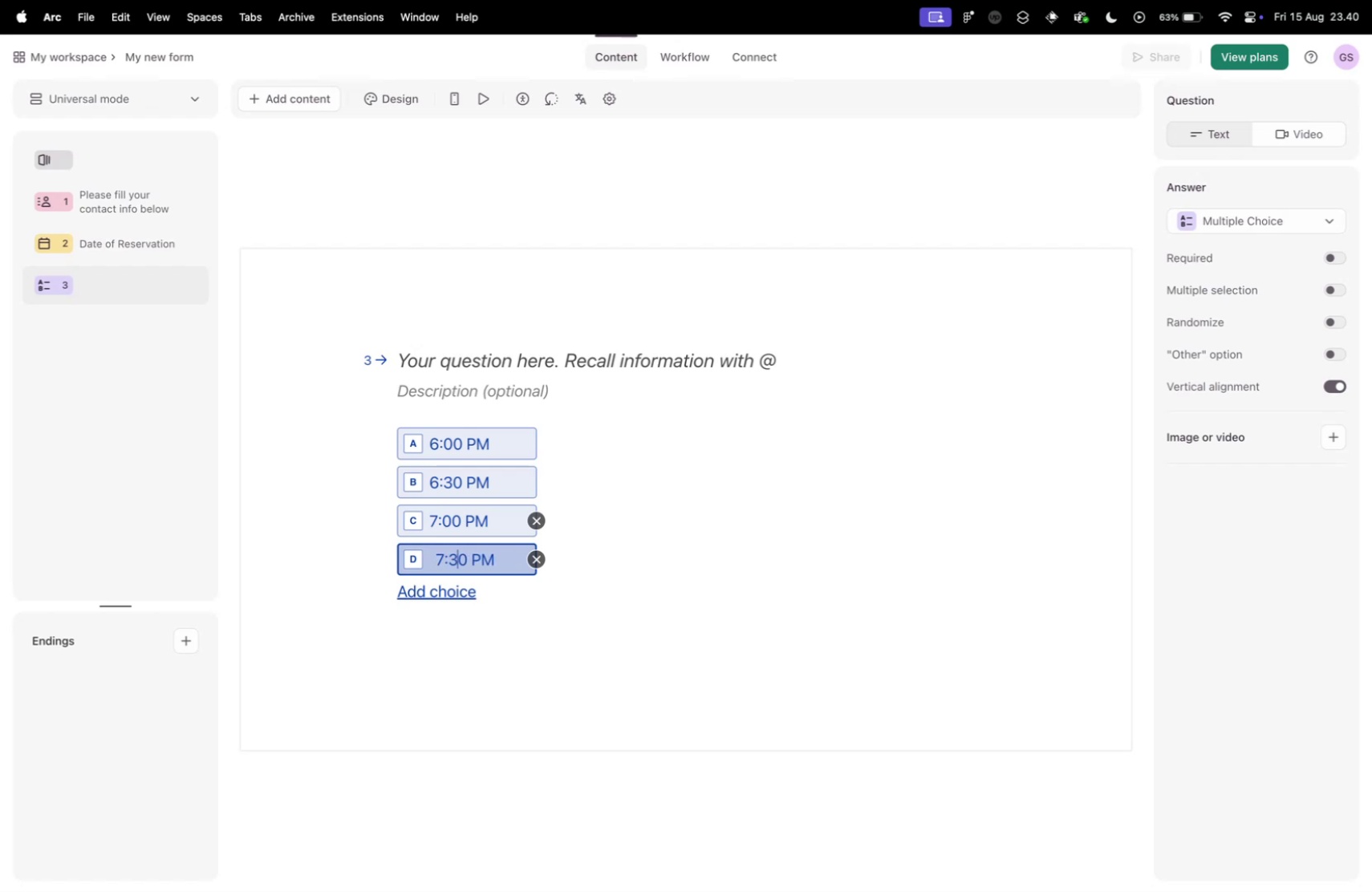 
key(Enter)
 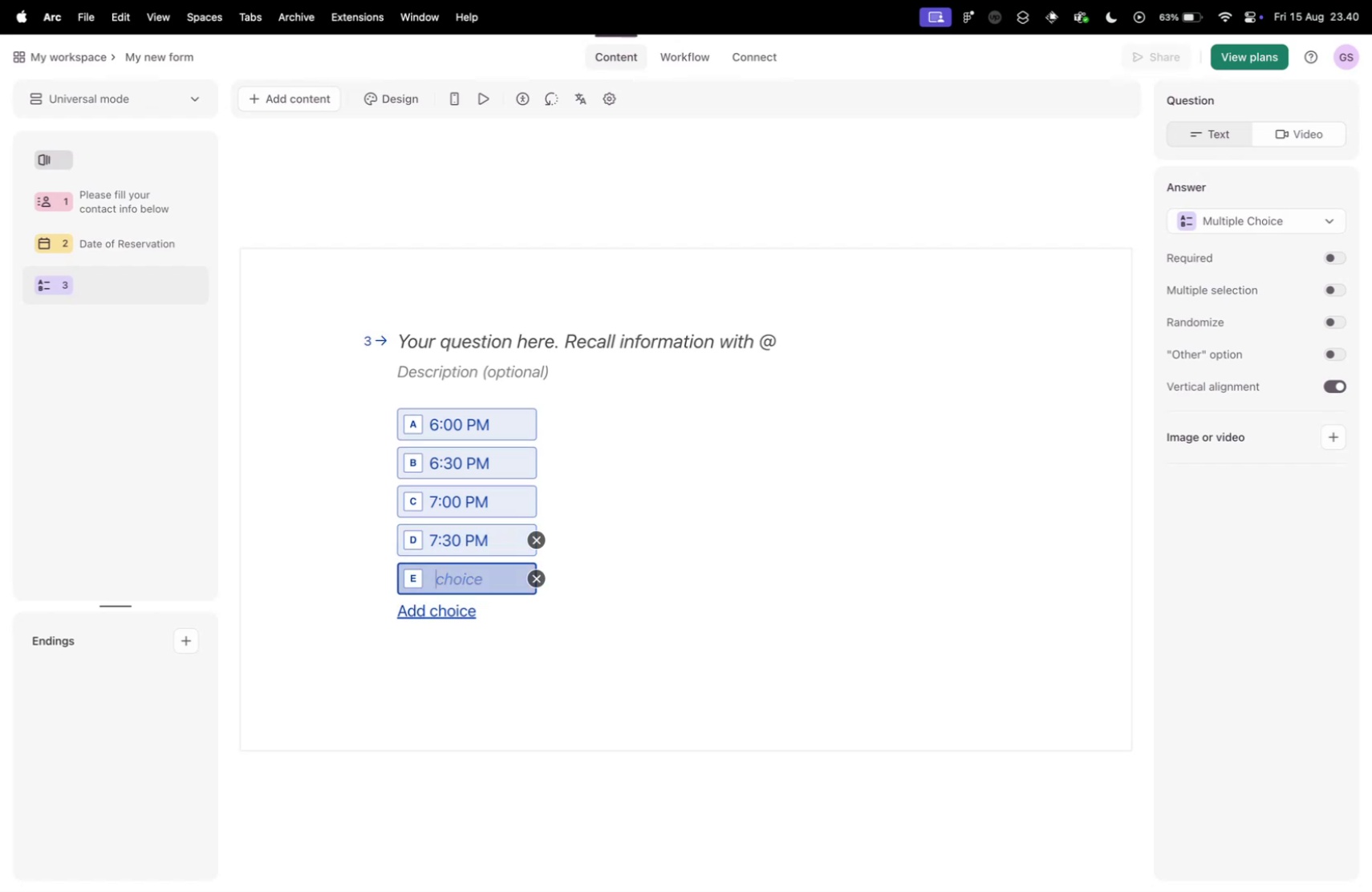 
type(8:00 PM)
 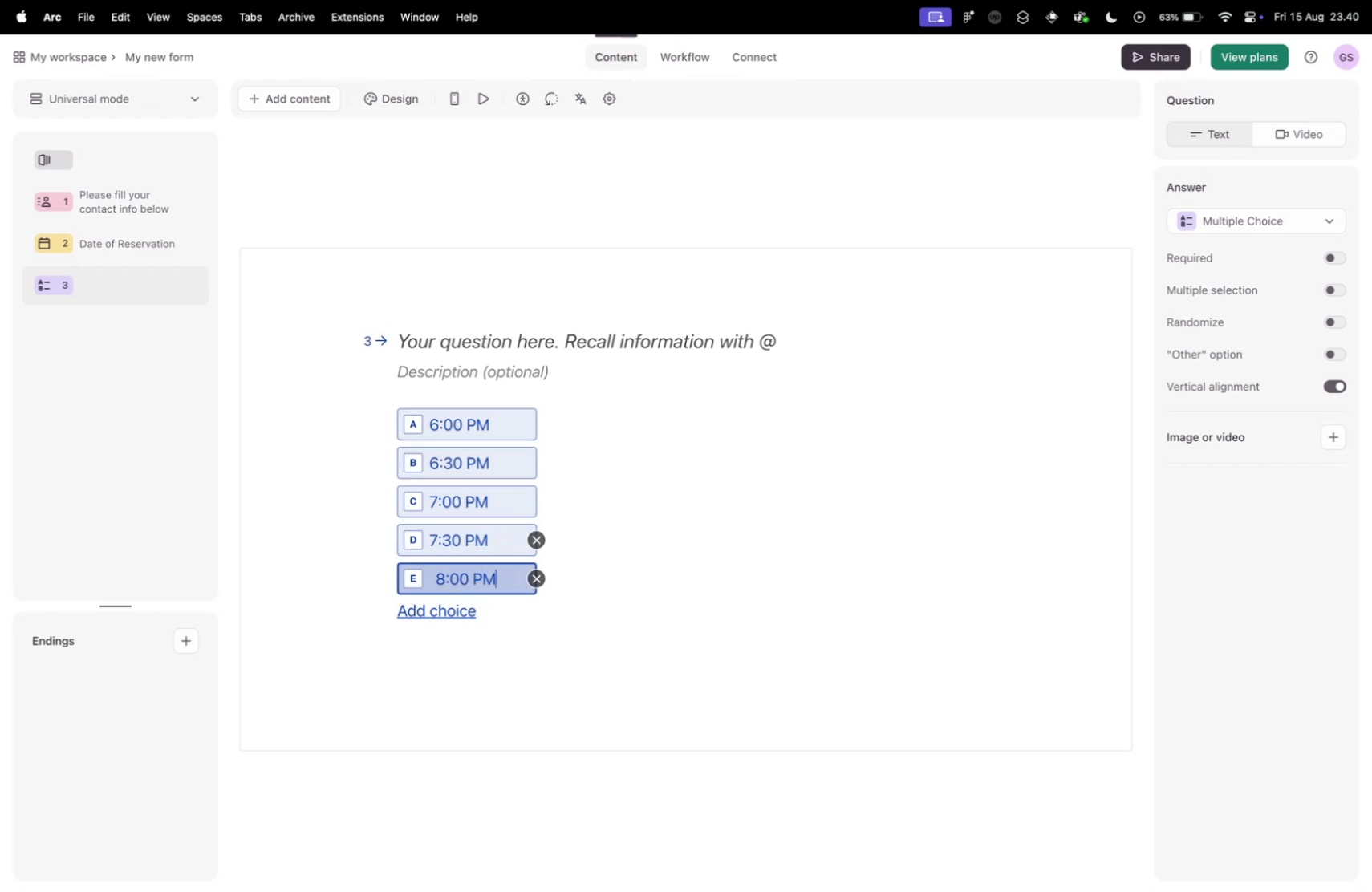 
left_click([798, 556])
 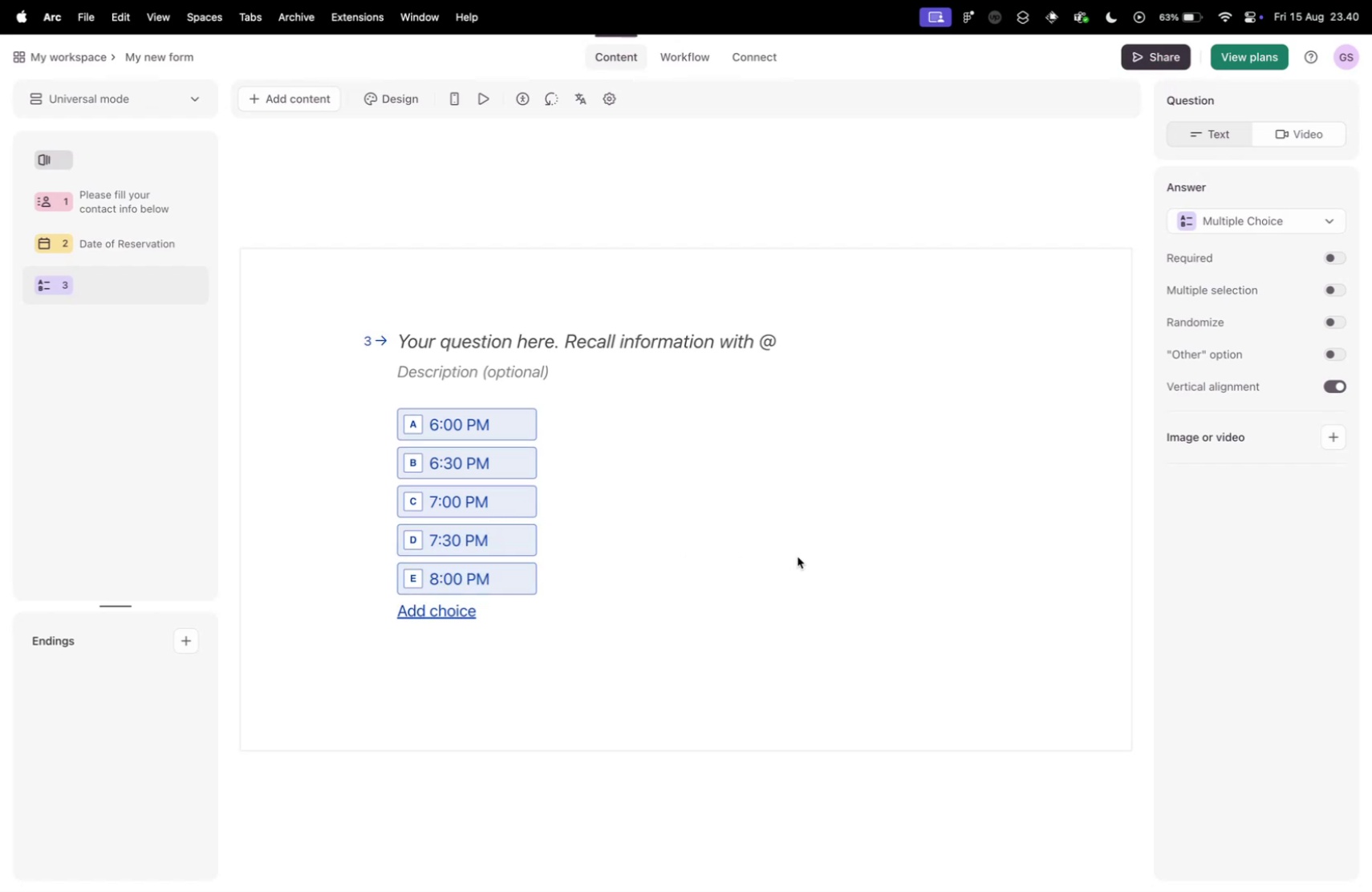 
key(Meta+CommandLeft)
 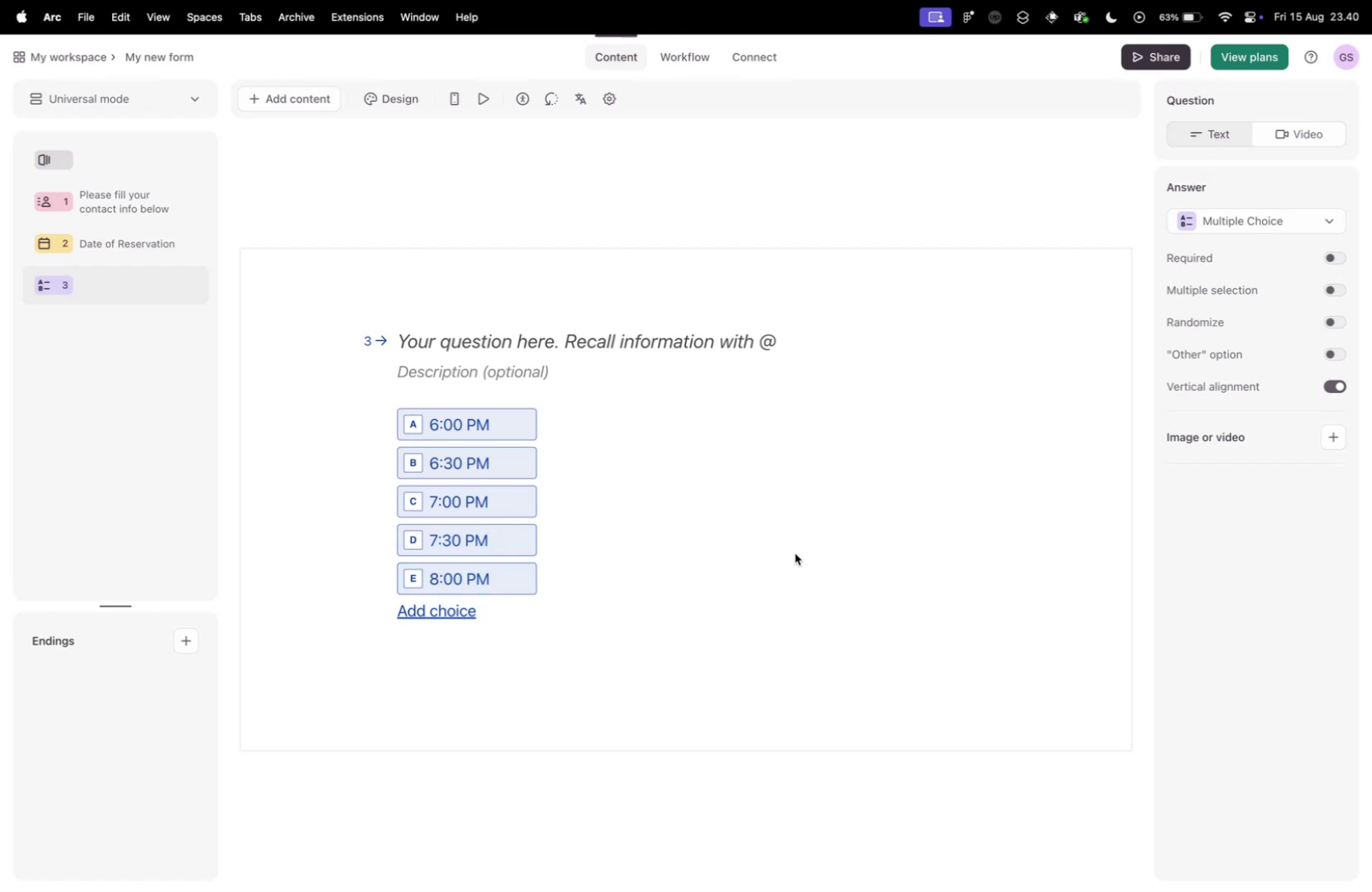 
key(Meta+Tab)
 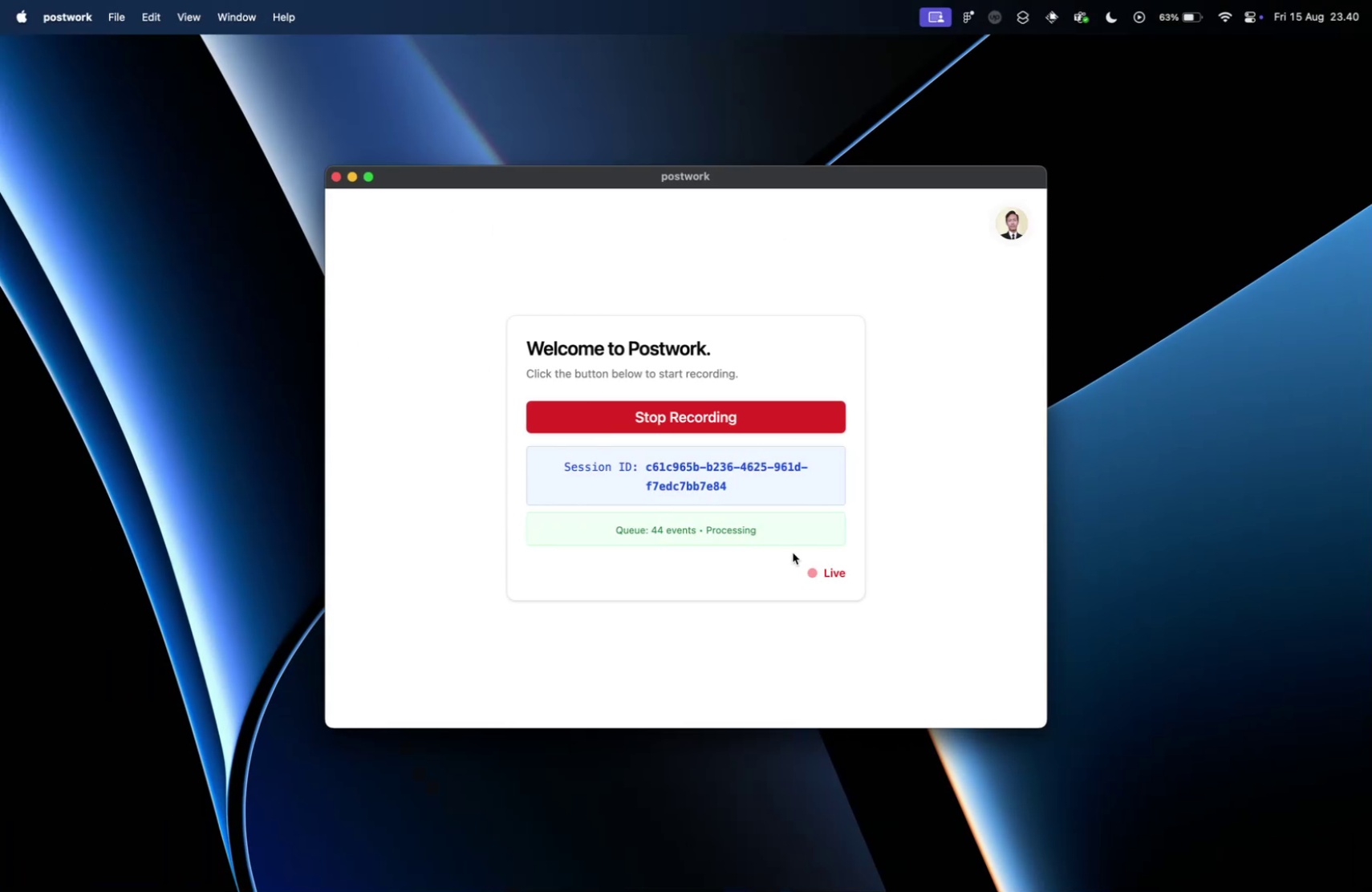 
key(Meta+CommandLeft)
 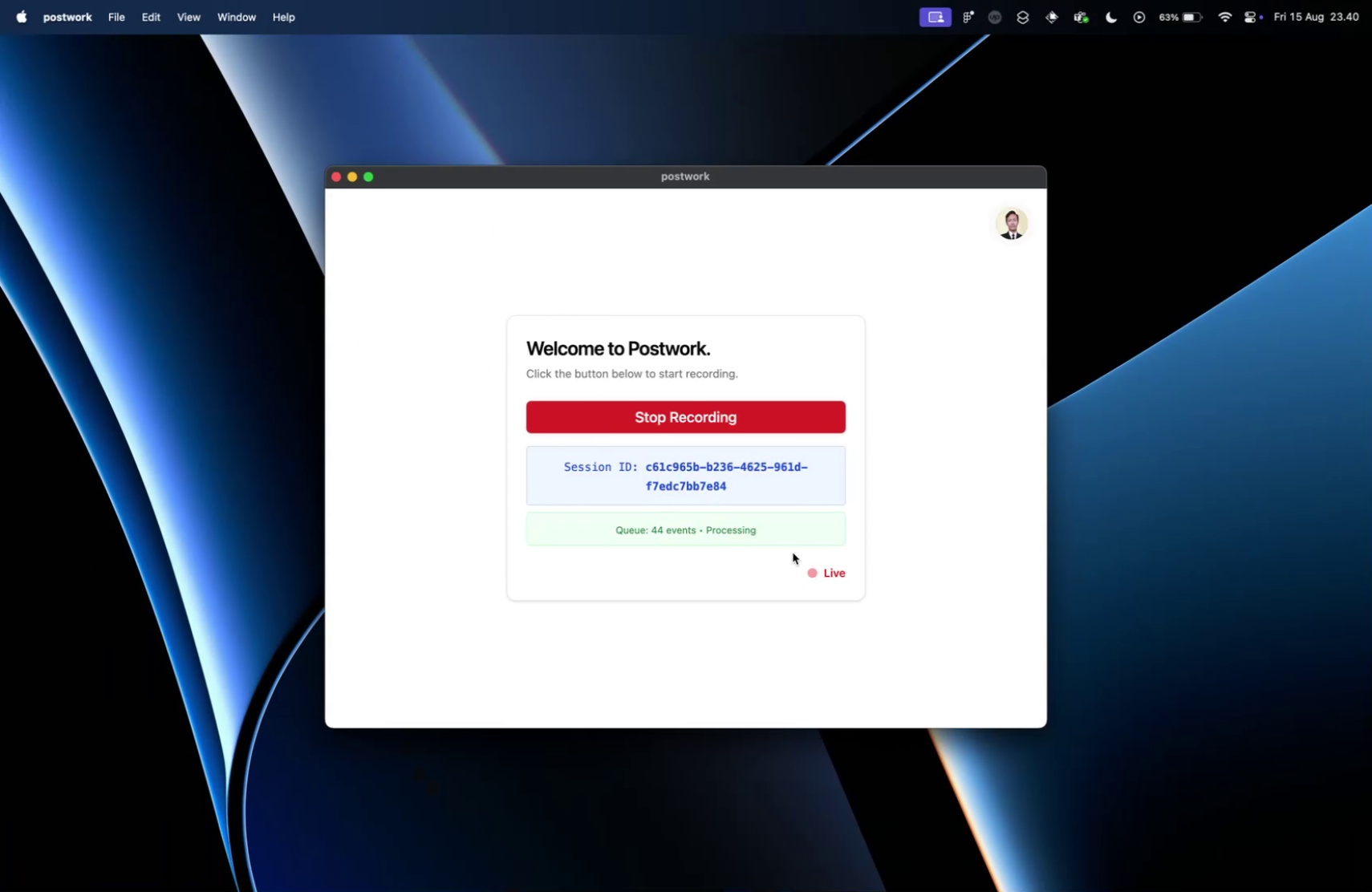 
key(Meta+Tab)
 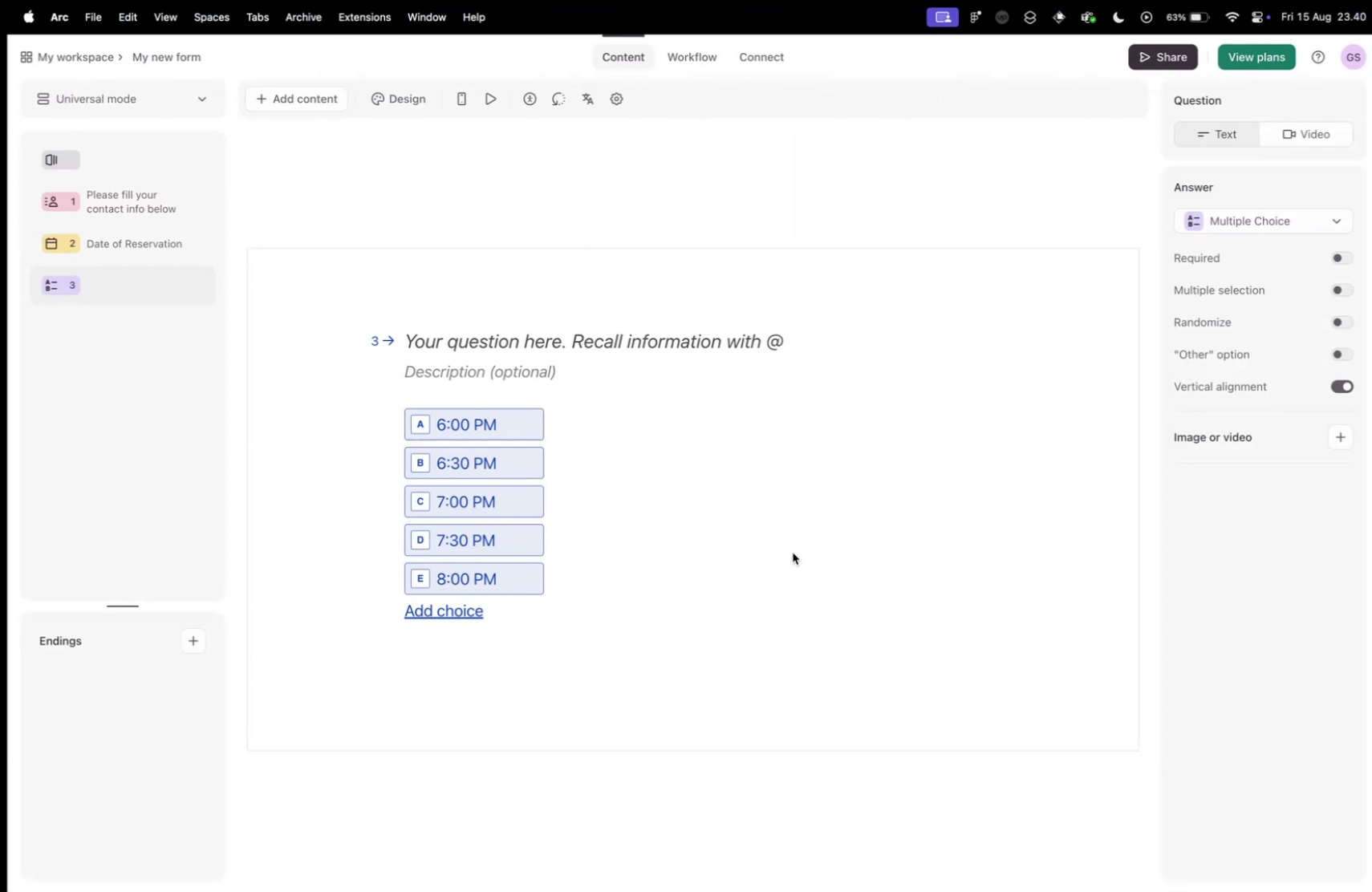 
key(Control+ControlLeft)
 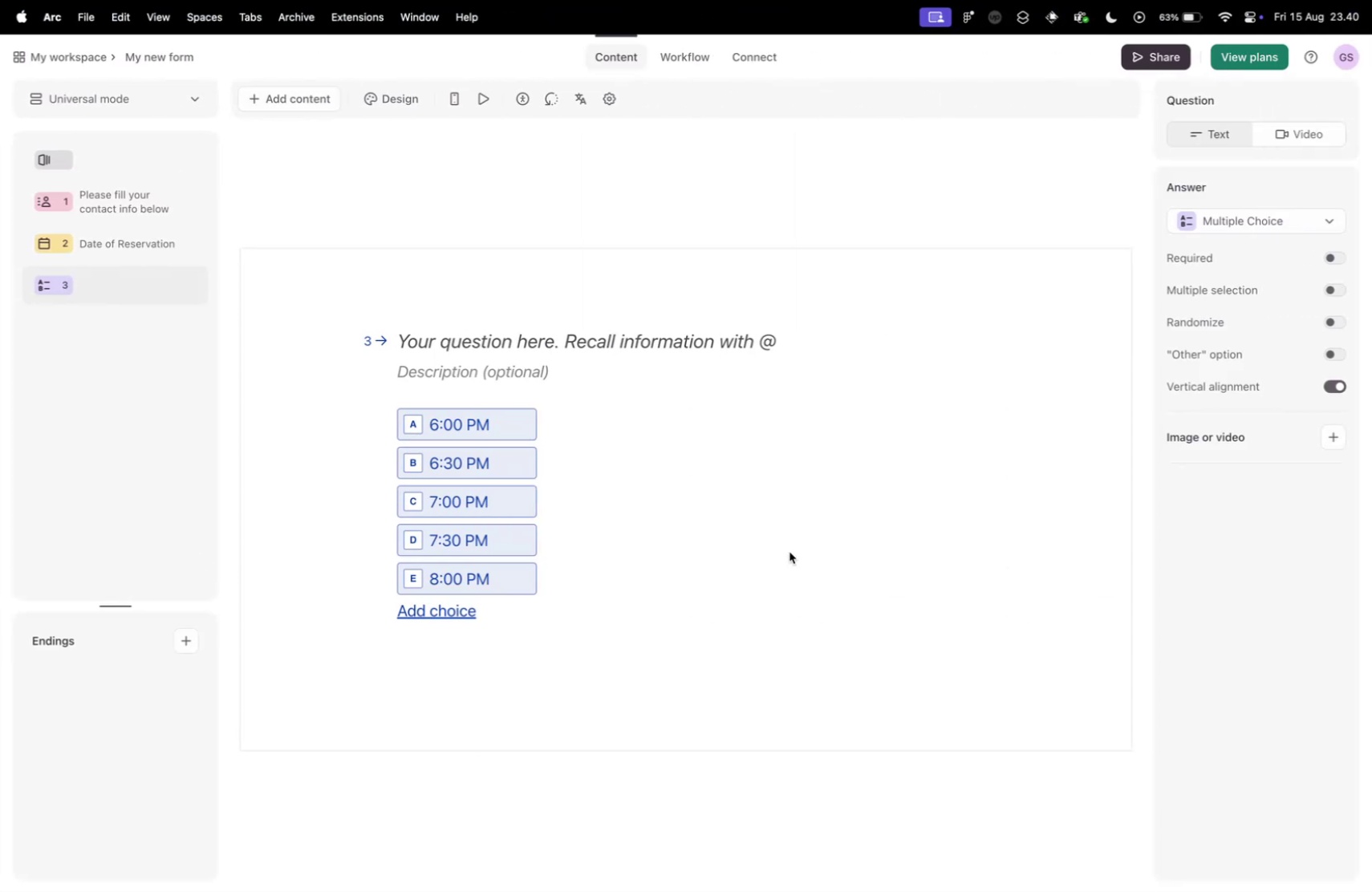 
key(Control+Tab)
 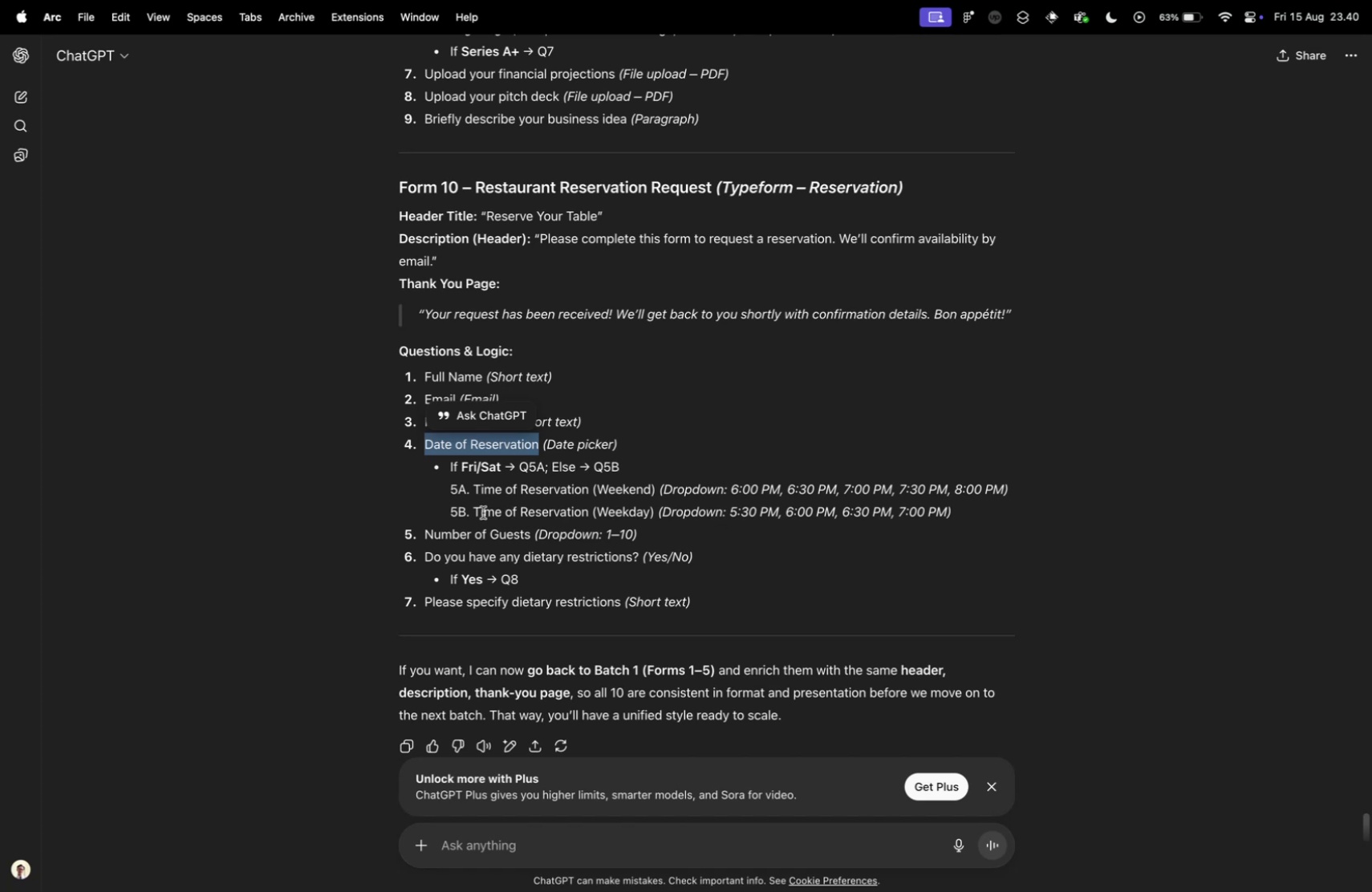 
left_click([483, 512])
 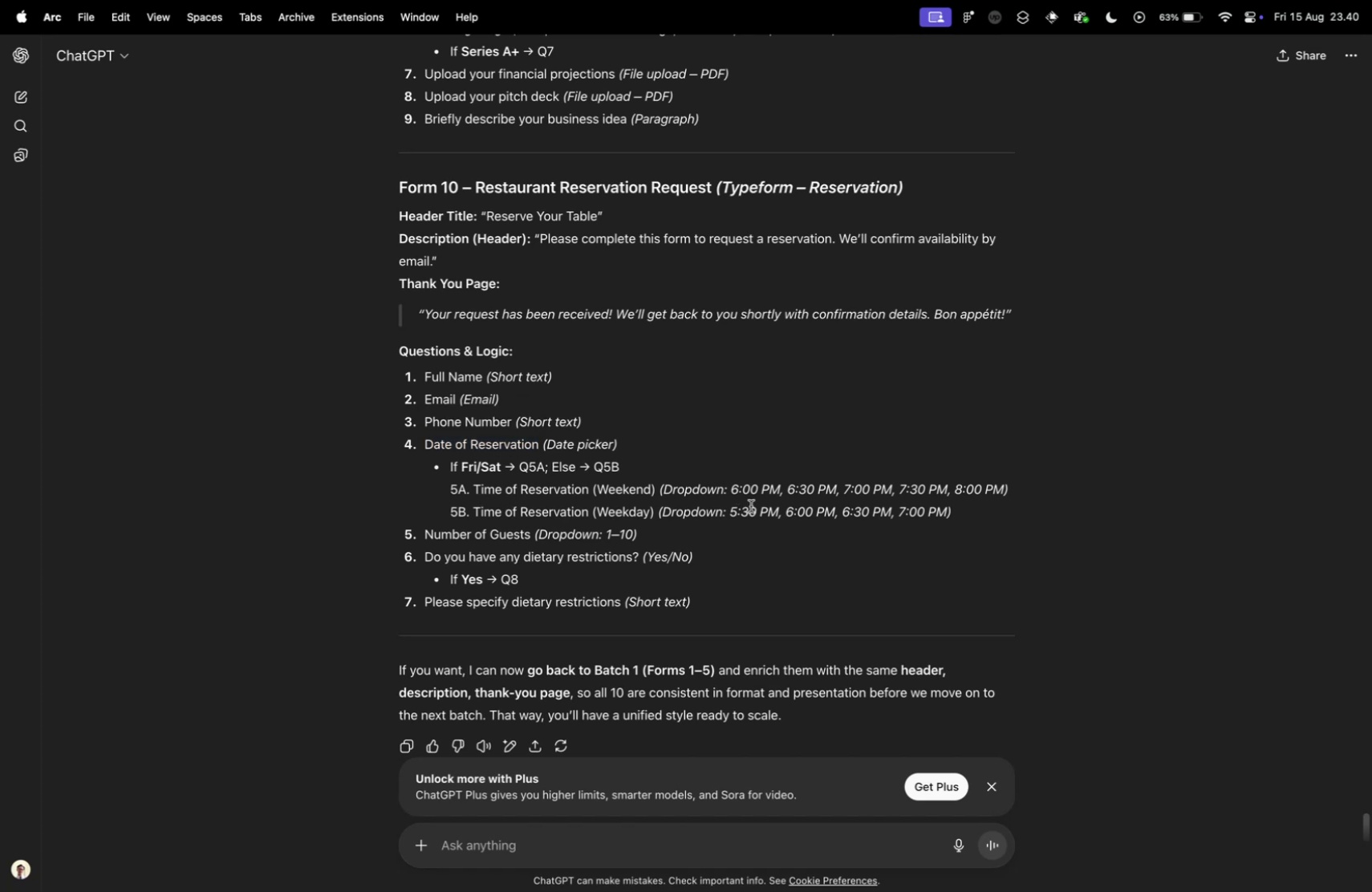 
key(Control+ControlLeft)
 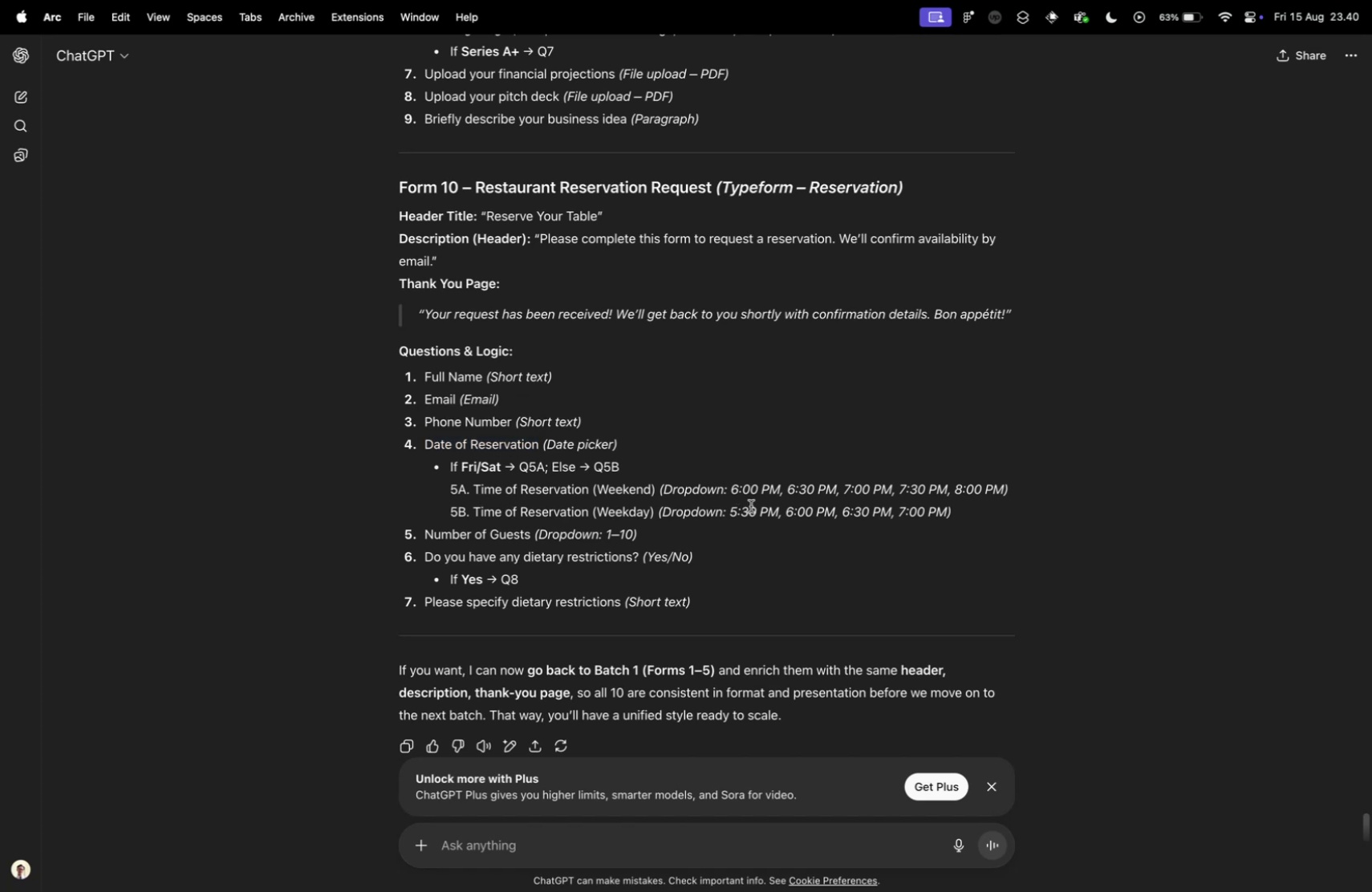 
key(Control+Tab)
 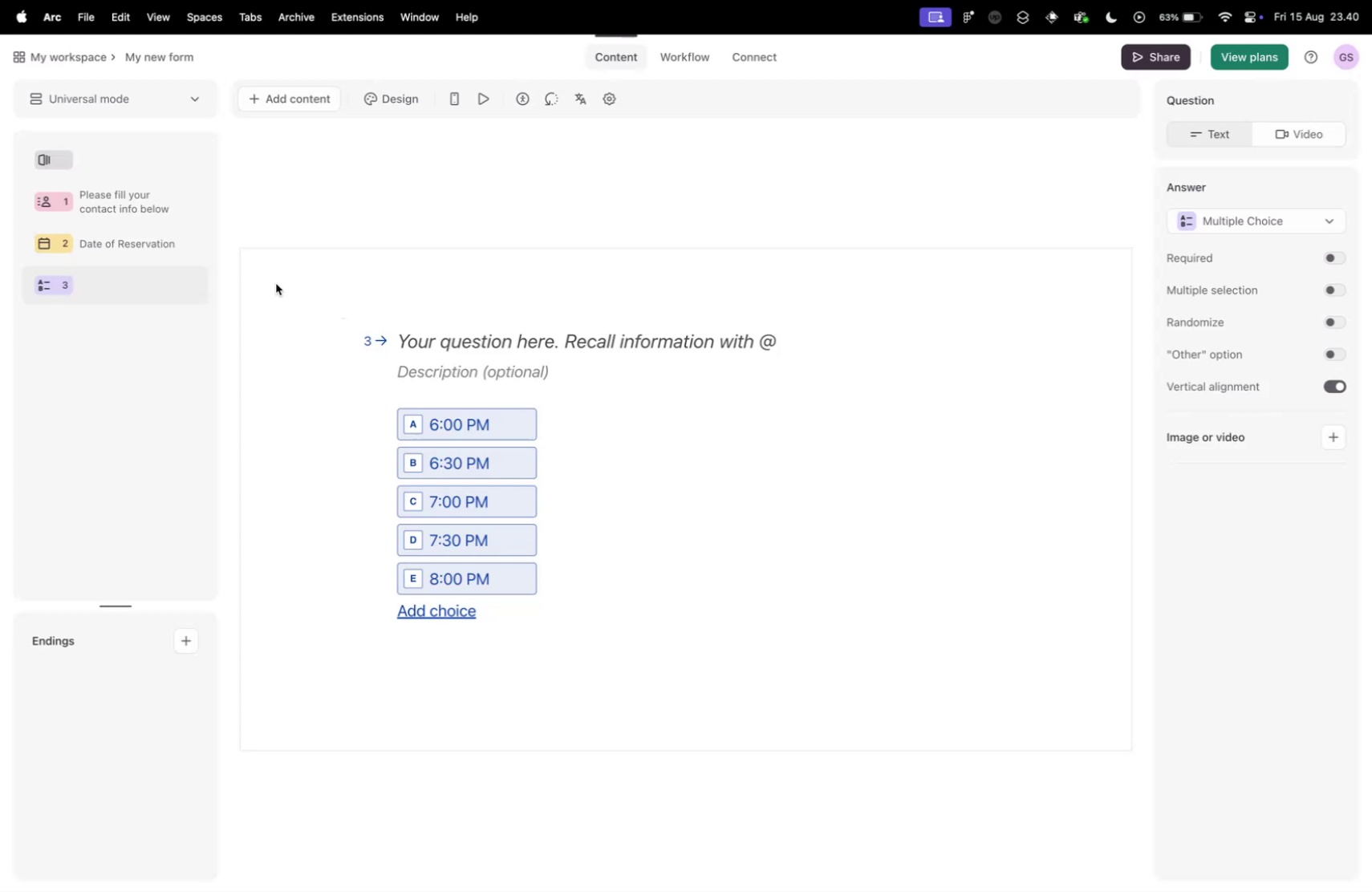 
mouse_move([72, 315])
 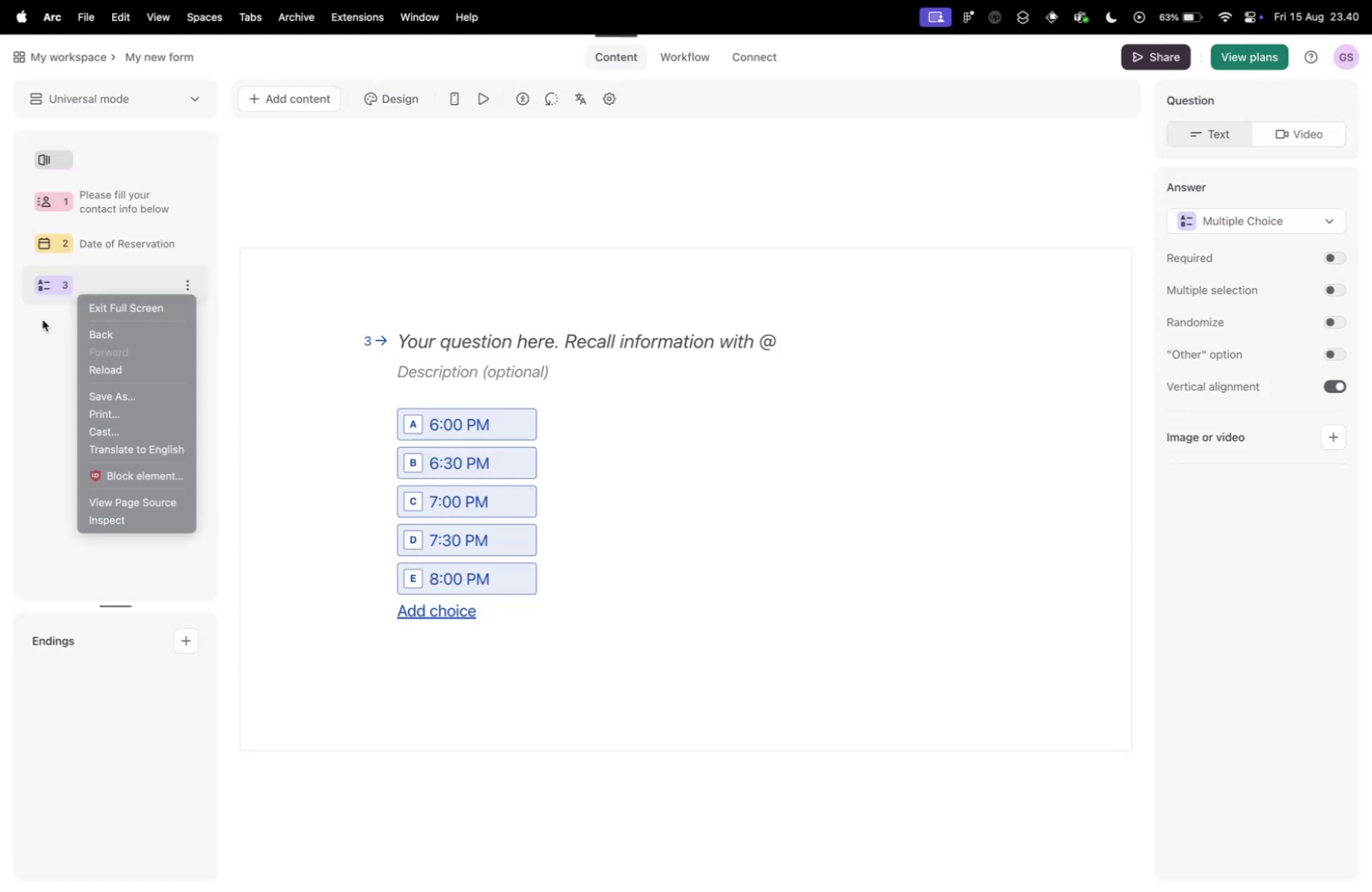 
left_click([43, 319])
 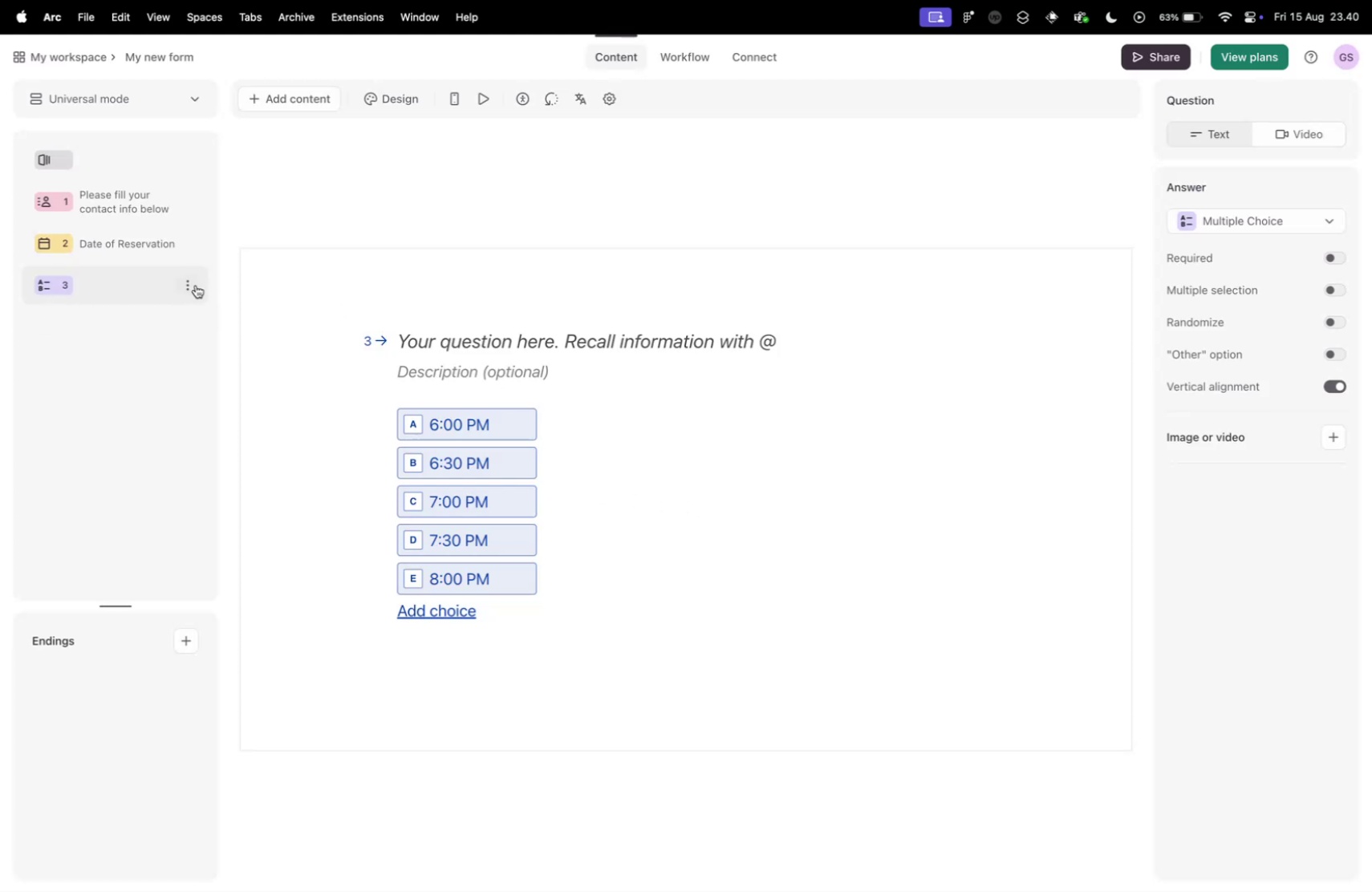 
left_click([193, 284])
 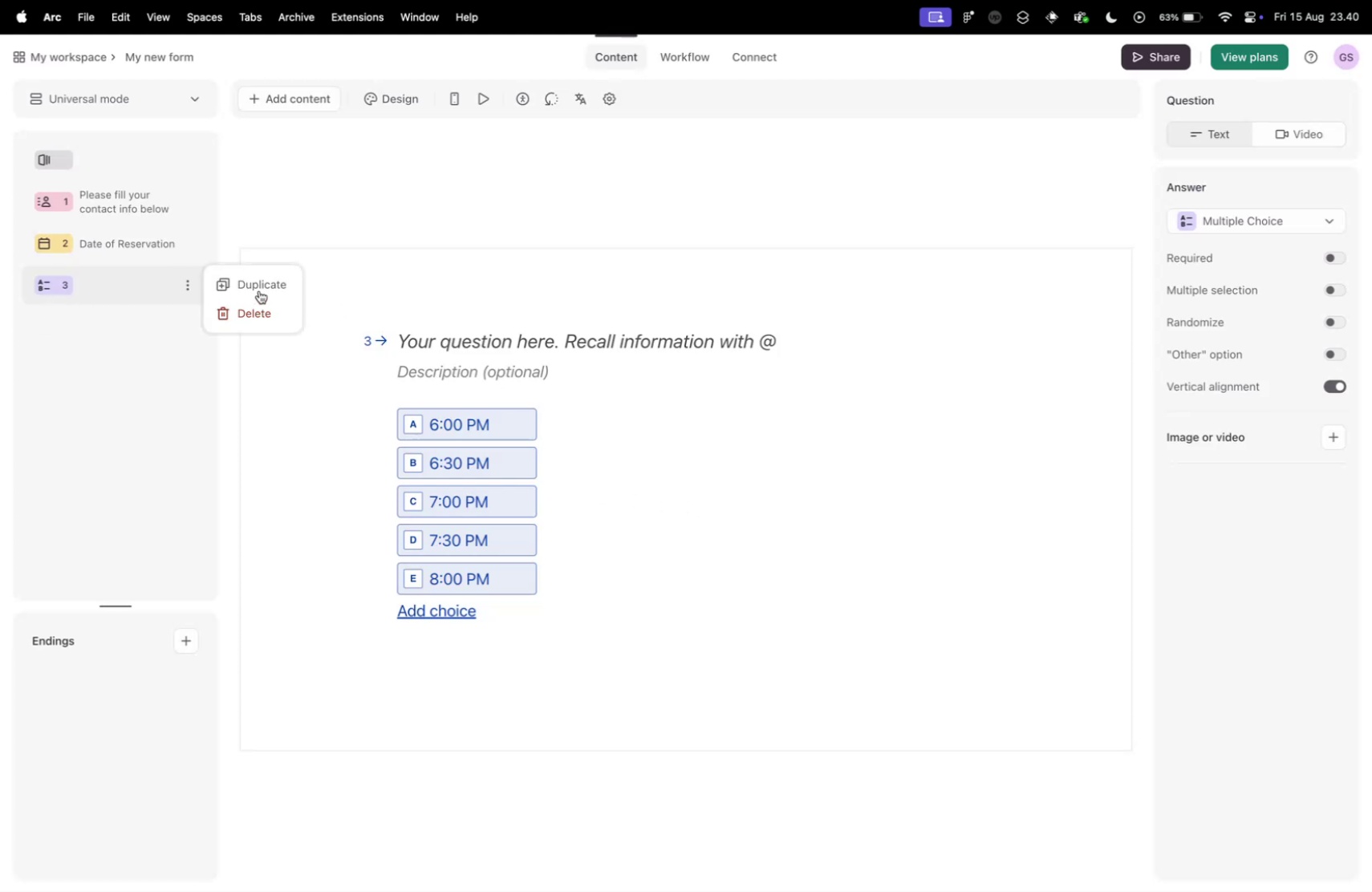 
left_click([259, 284])
 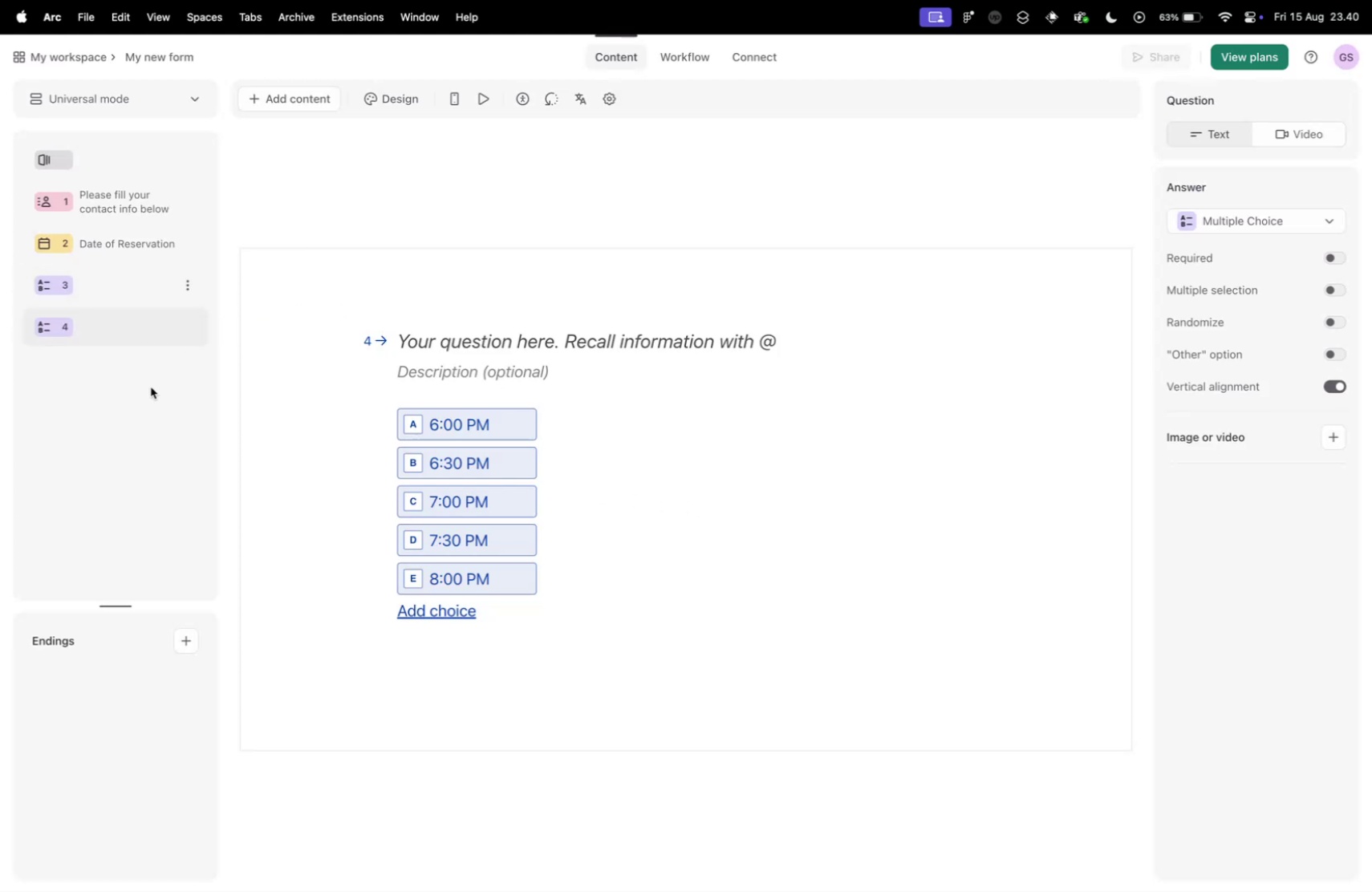 
left_click([151, 387])
 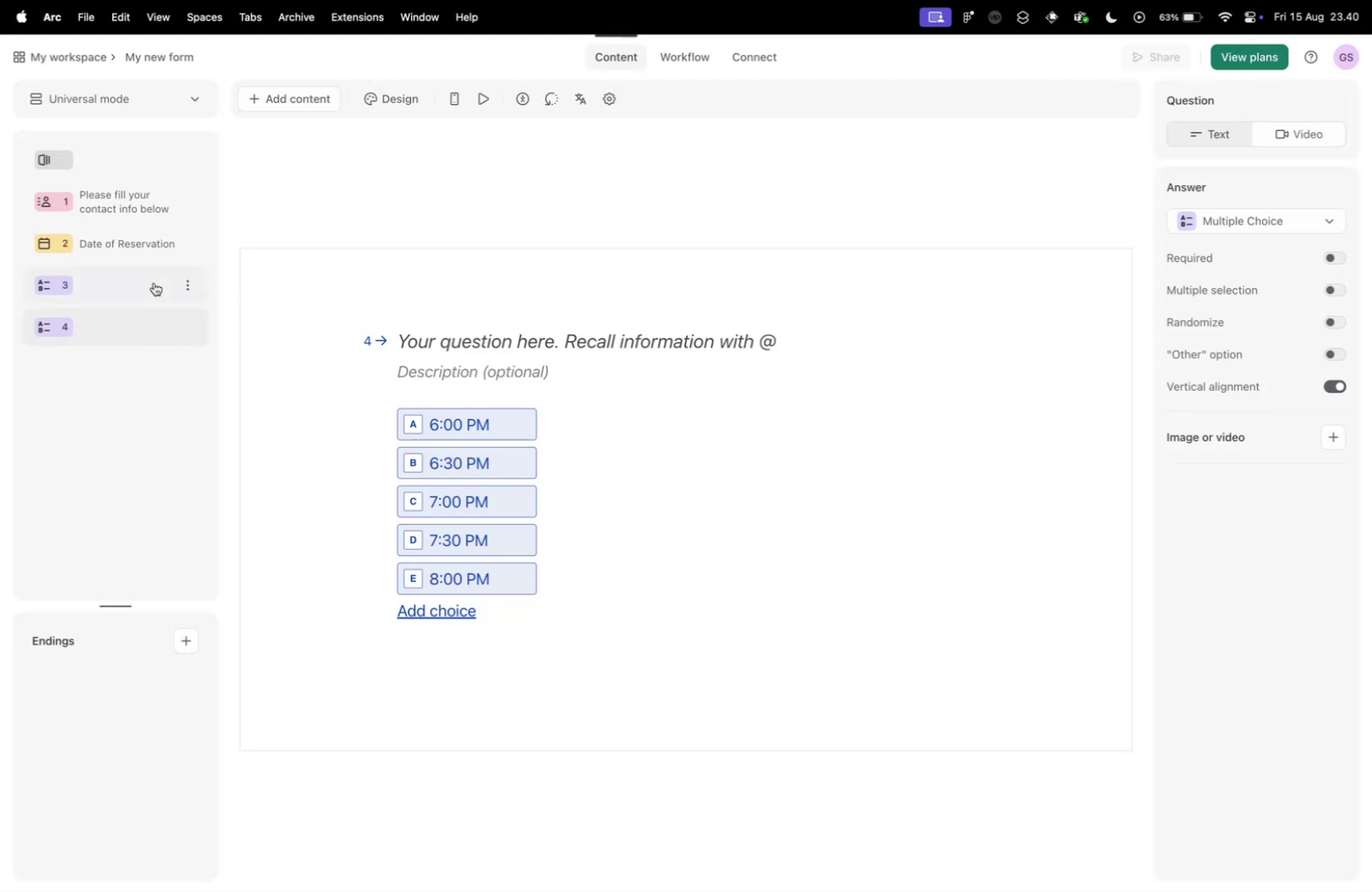 
key(Control+ControlLeft)
 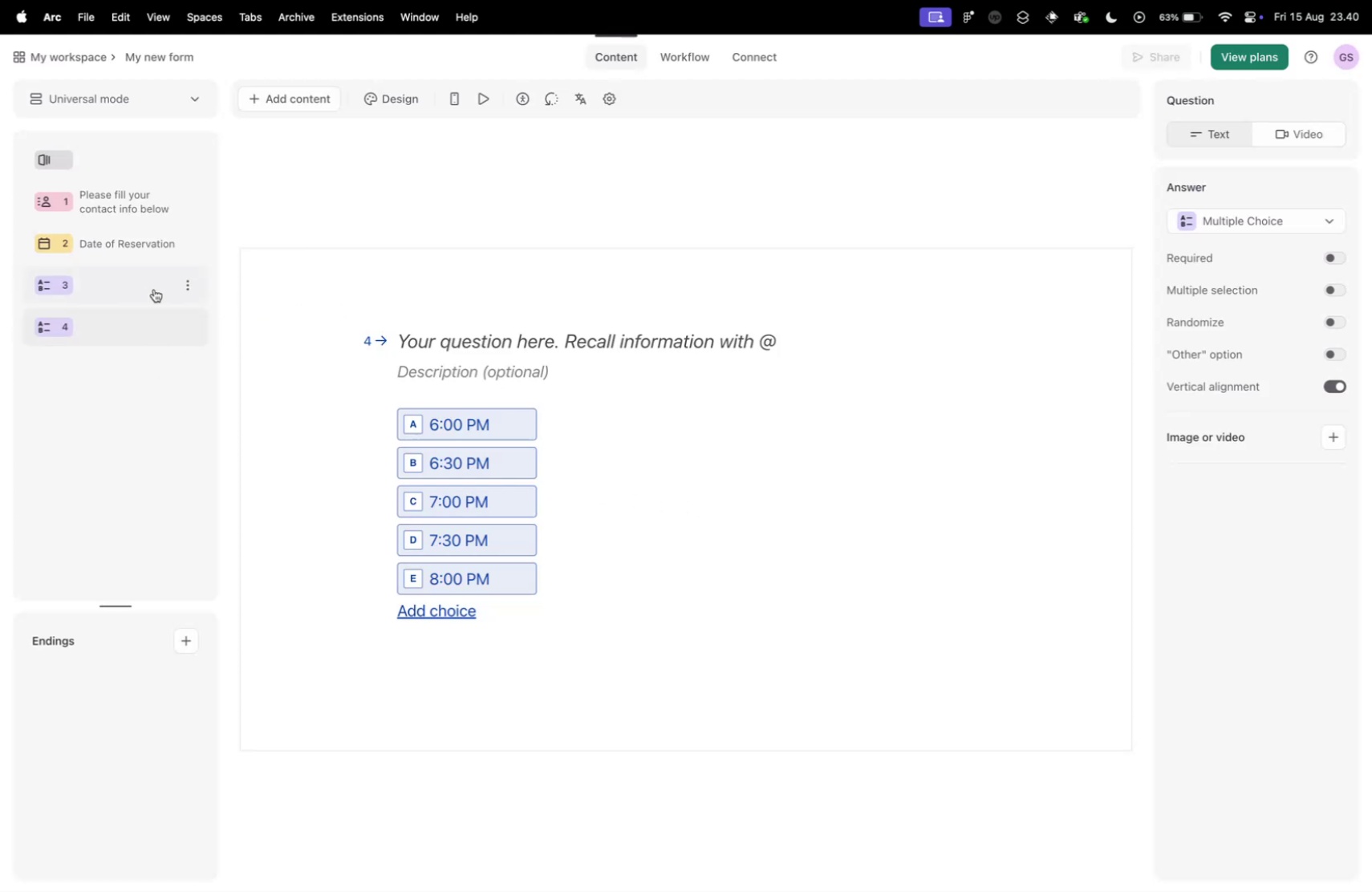 
key(Control+Tab)
 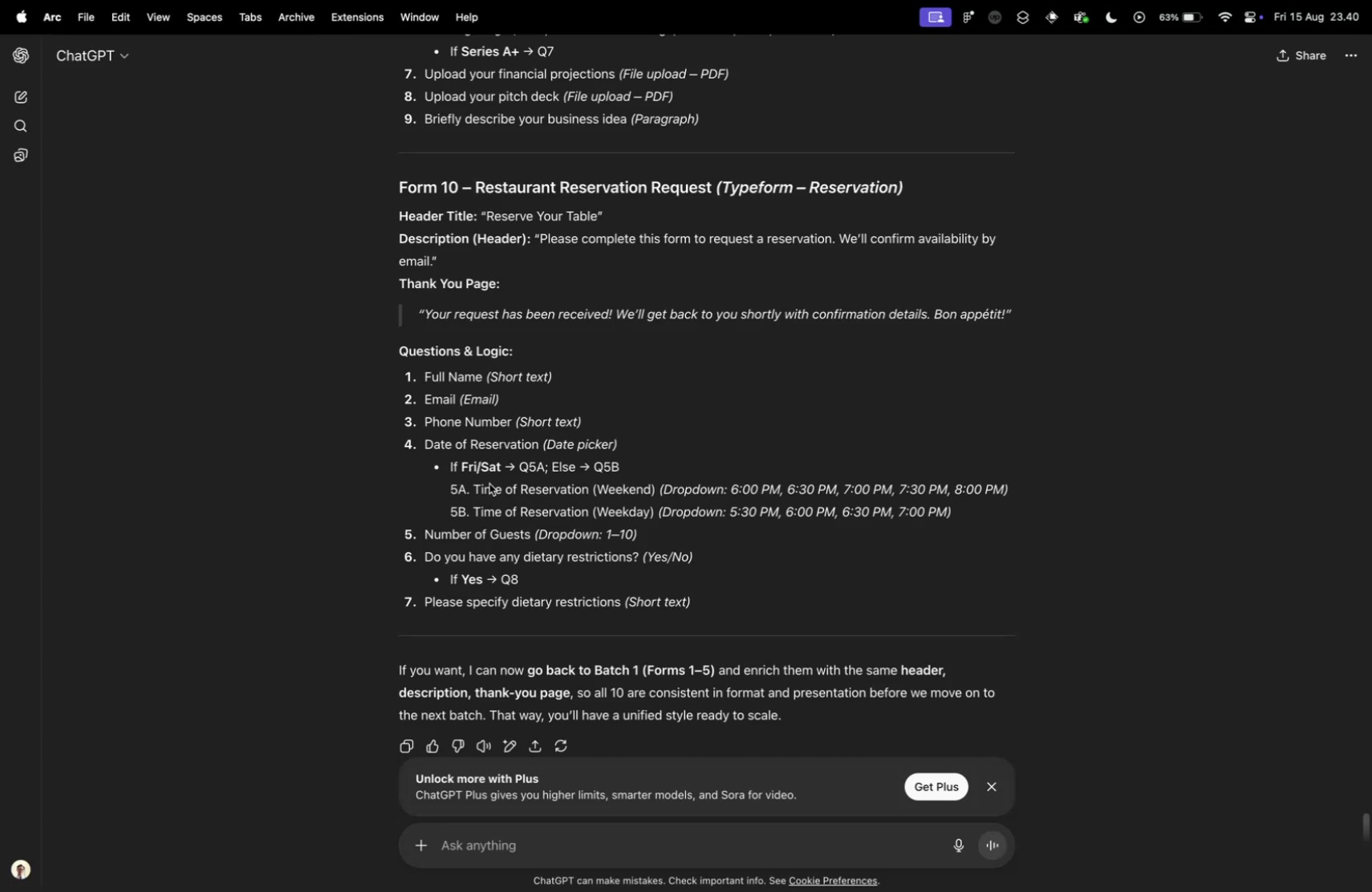 
left_click_drag(start_coordinate=[476, 485], to_coordinate=[655, 489])
 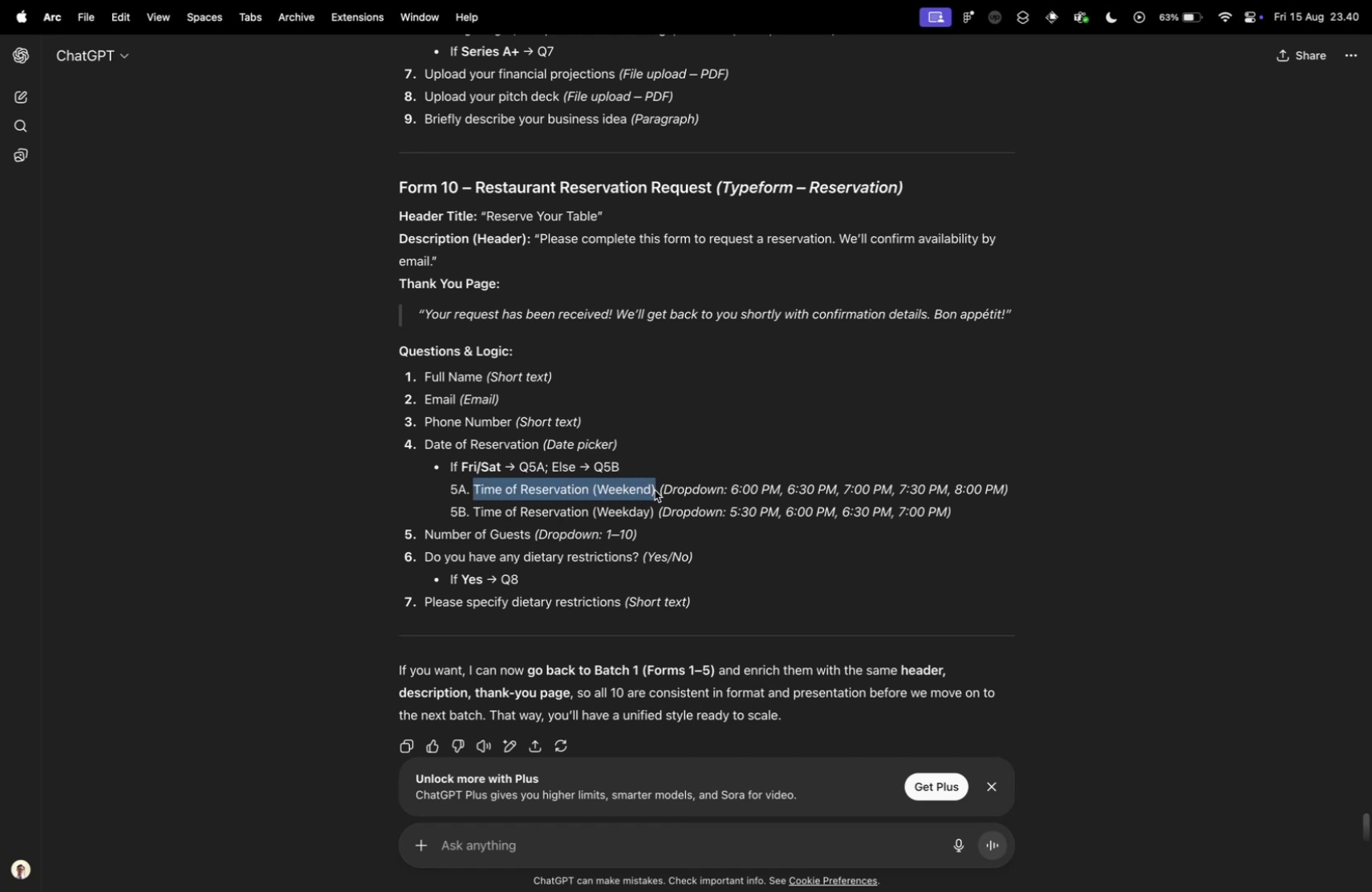 
key(Meta+CommandLeft)
 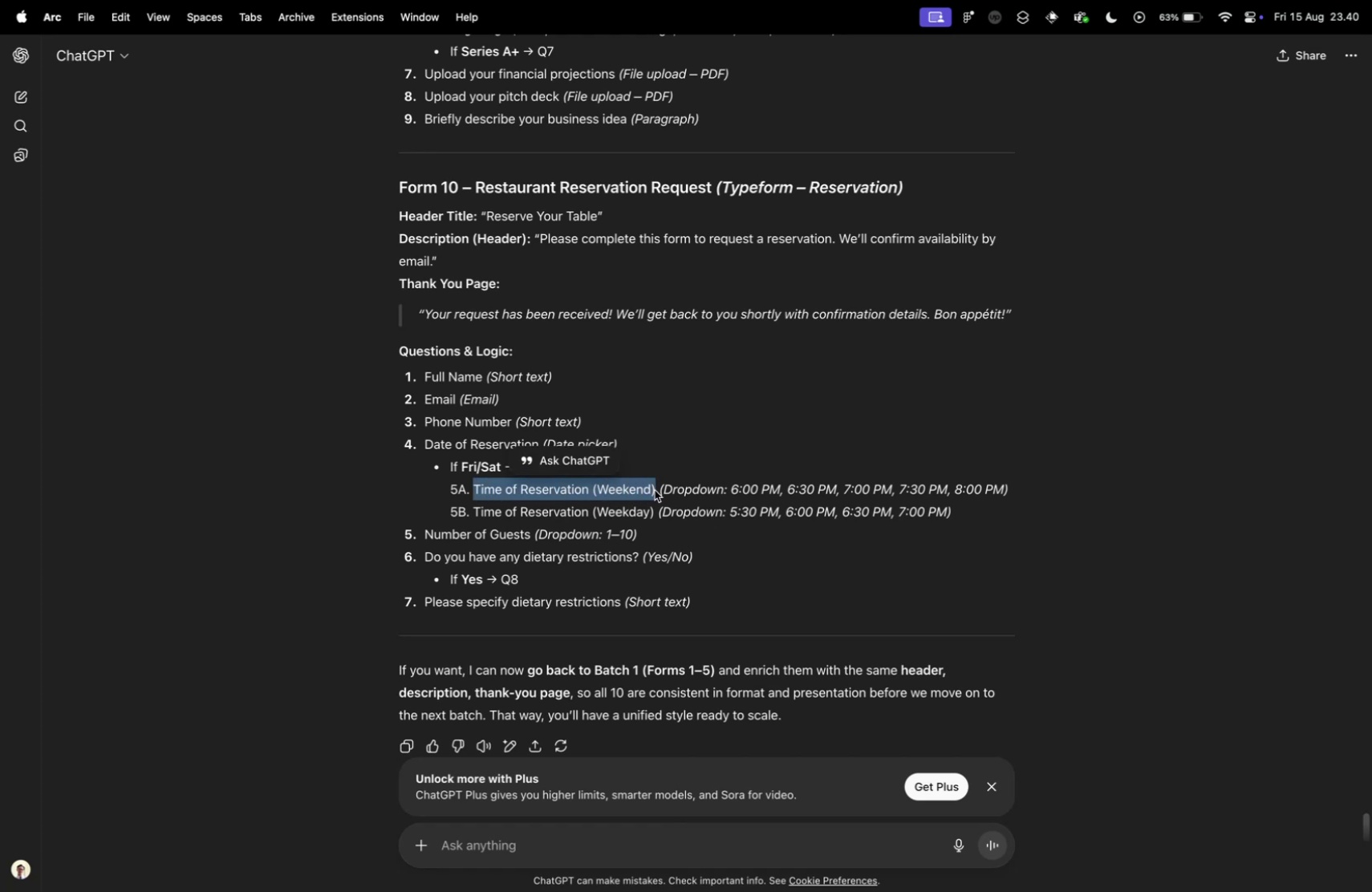 
key(Meta+C)
 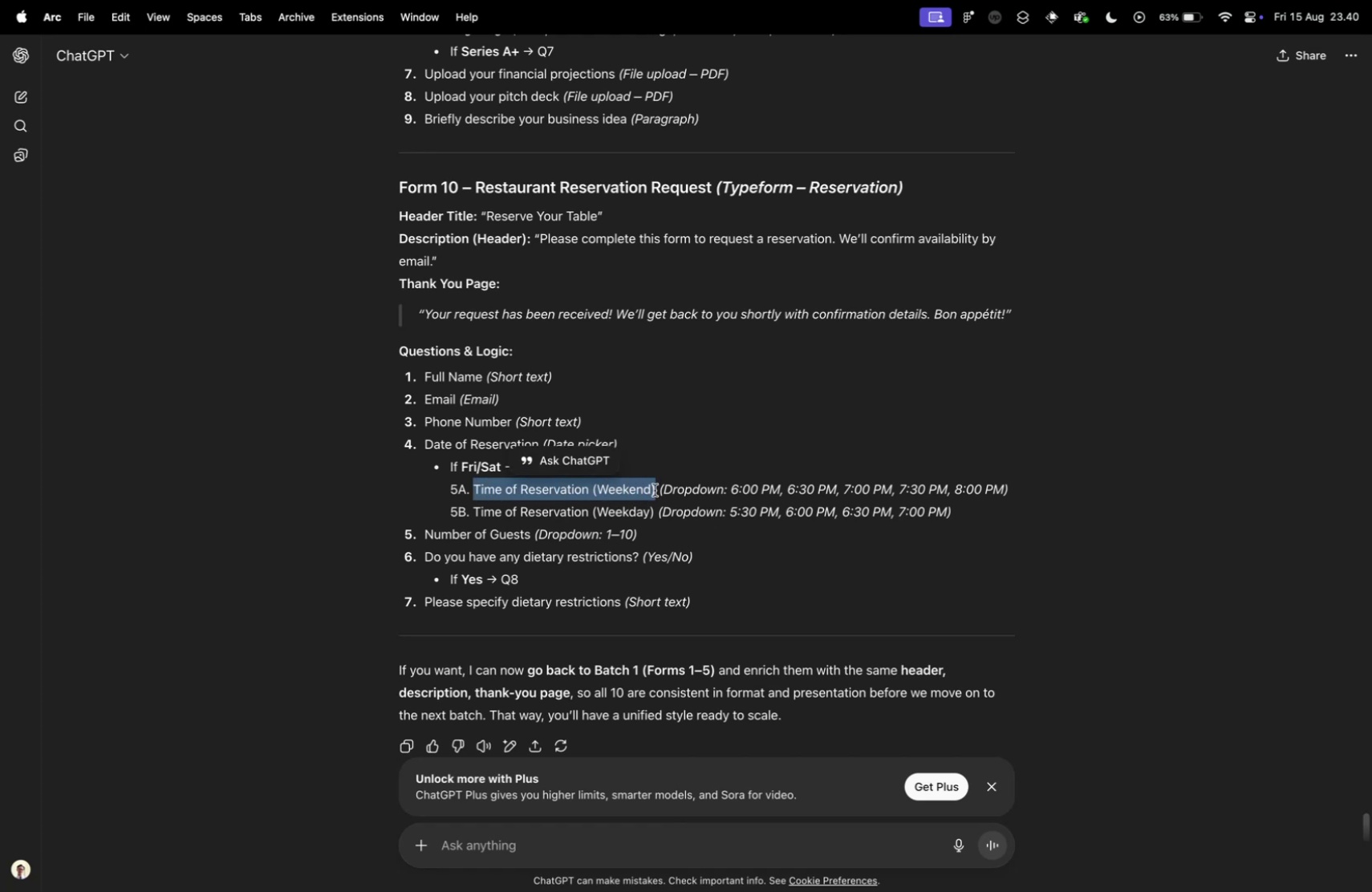 
key(Control+ControlLeft)
 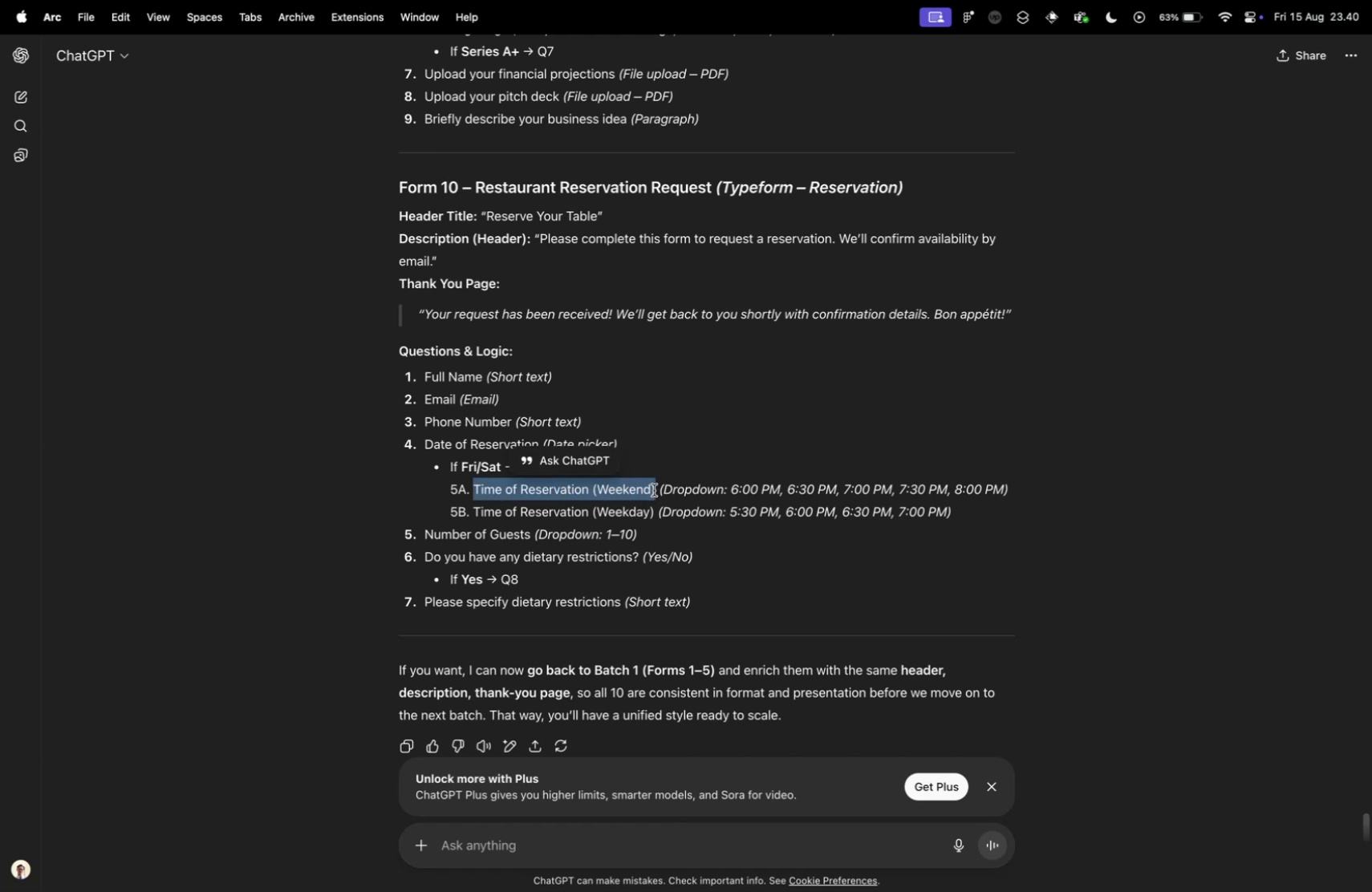 
key(Control+Tab)
 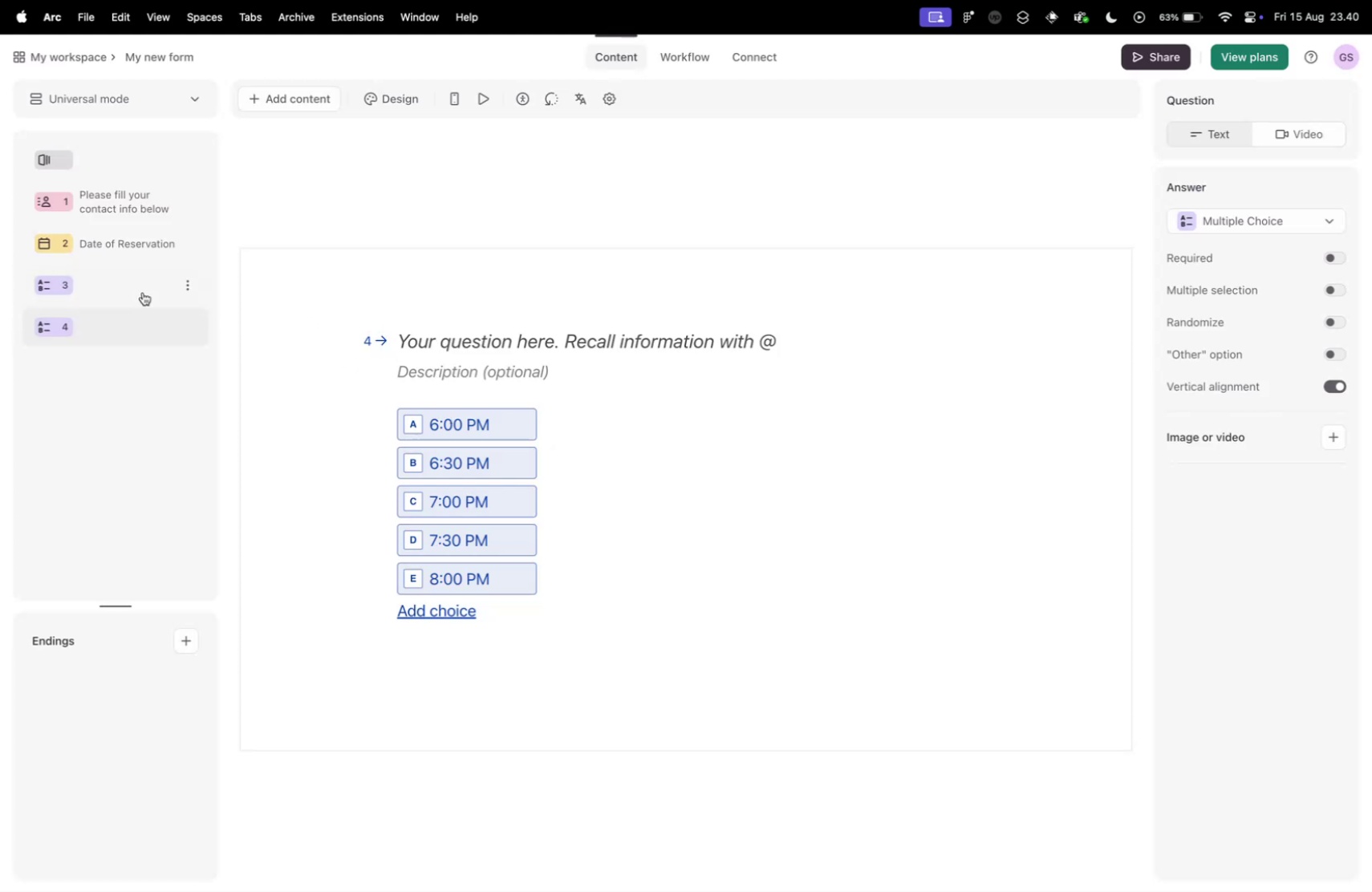 
left_click([148, 282])
 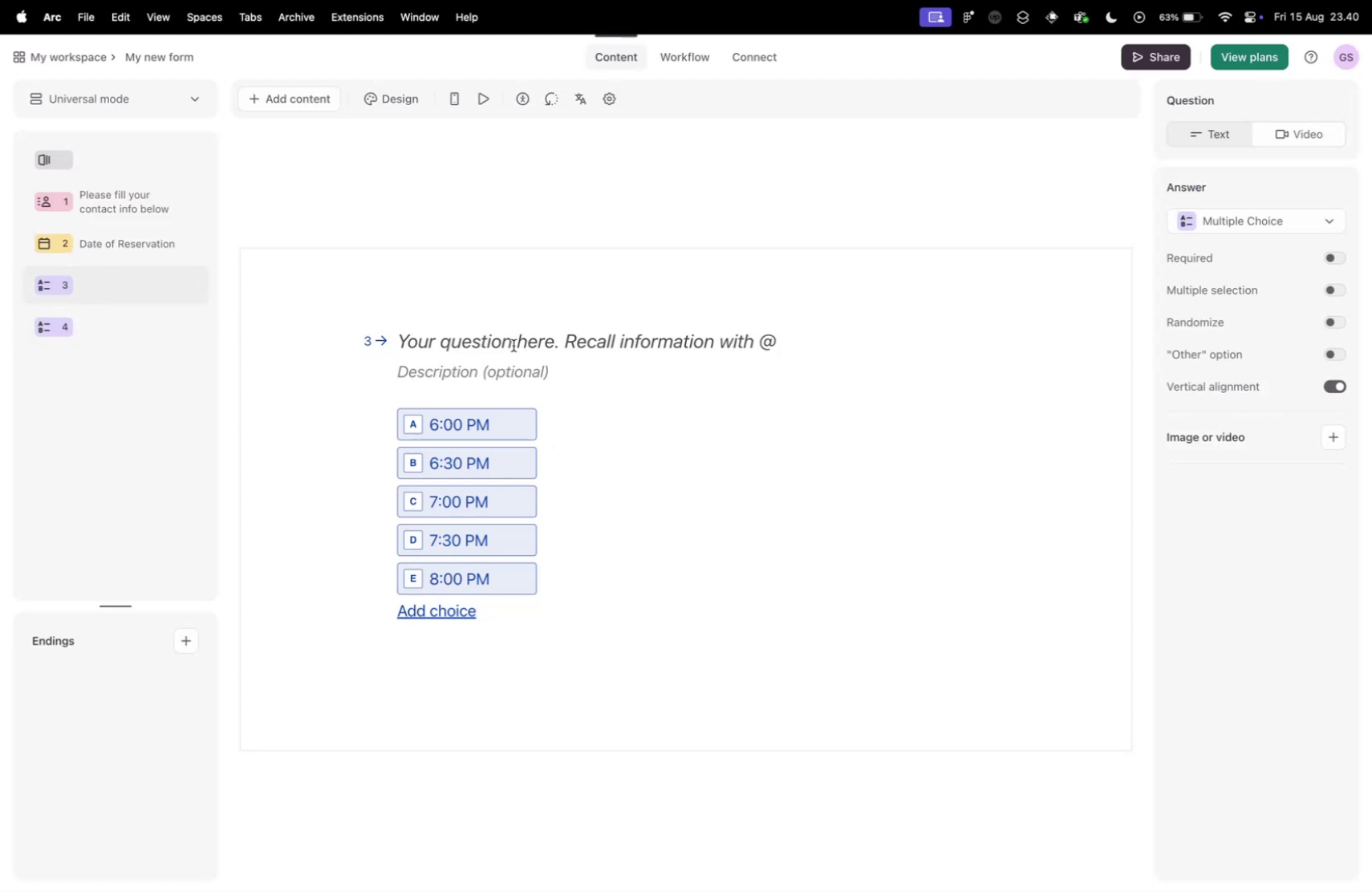 
left_click([509, 343])
 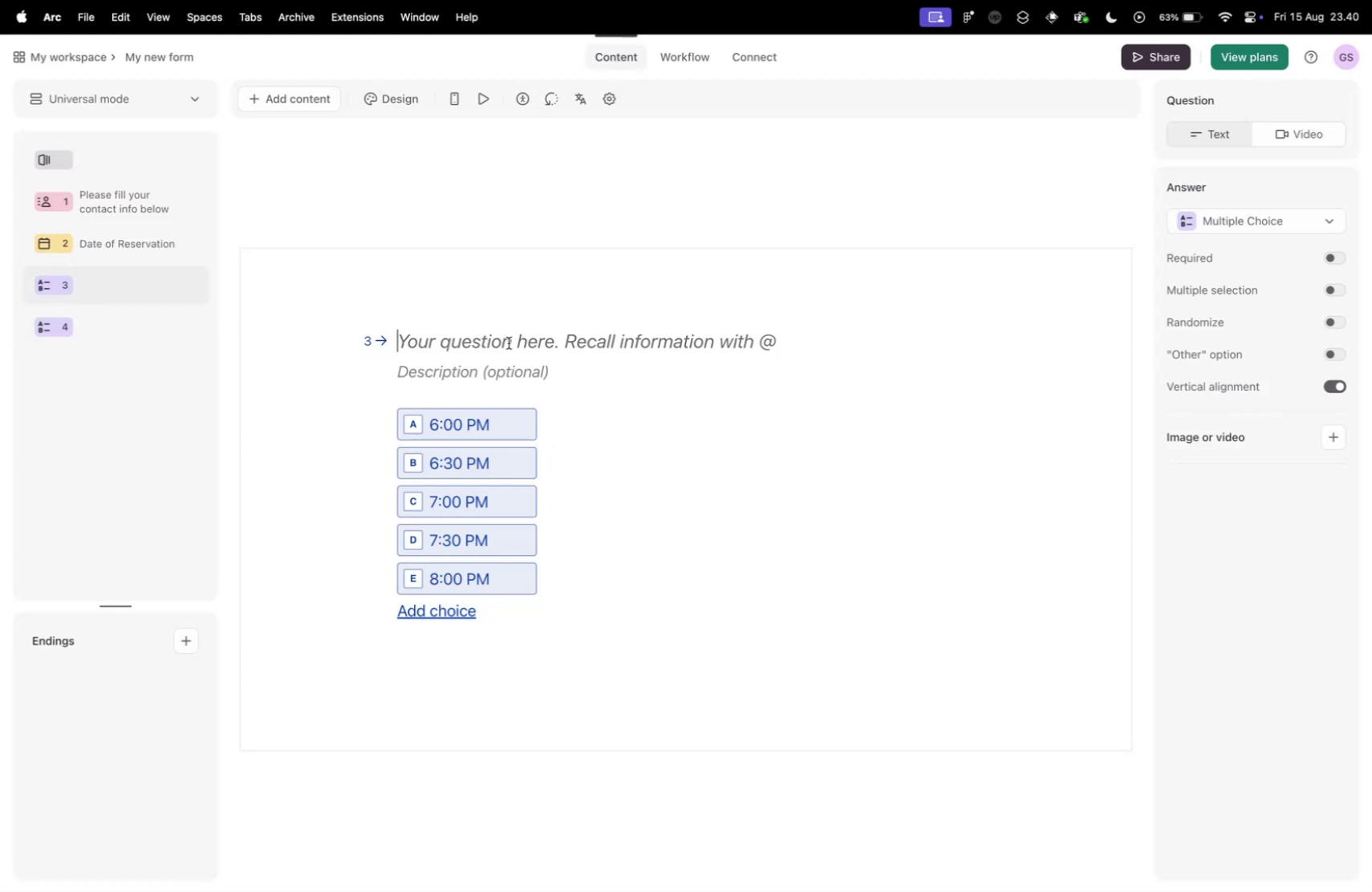 
key(Meta+V)
 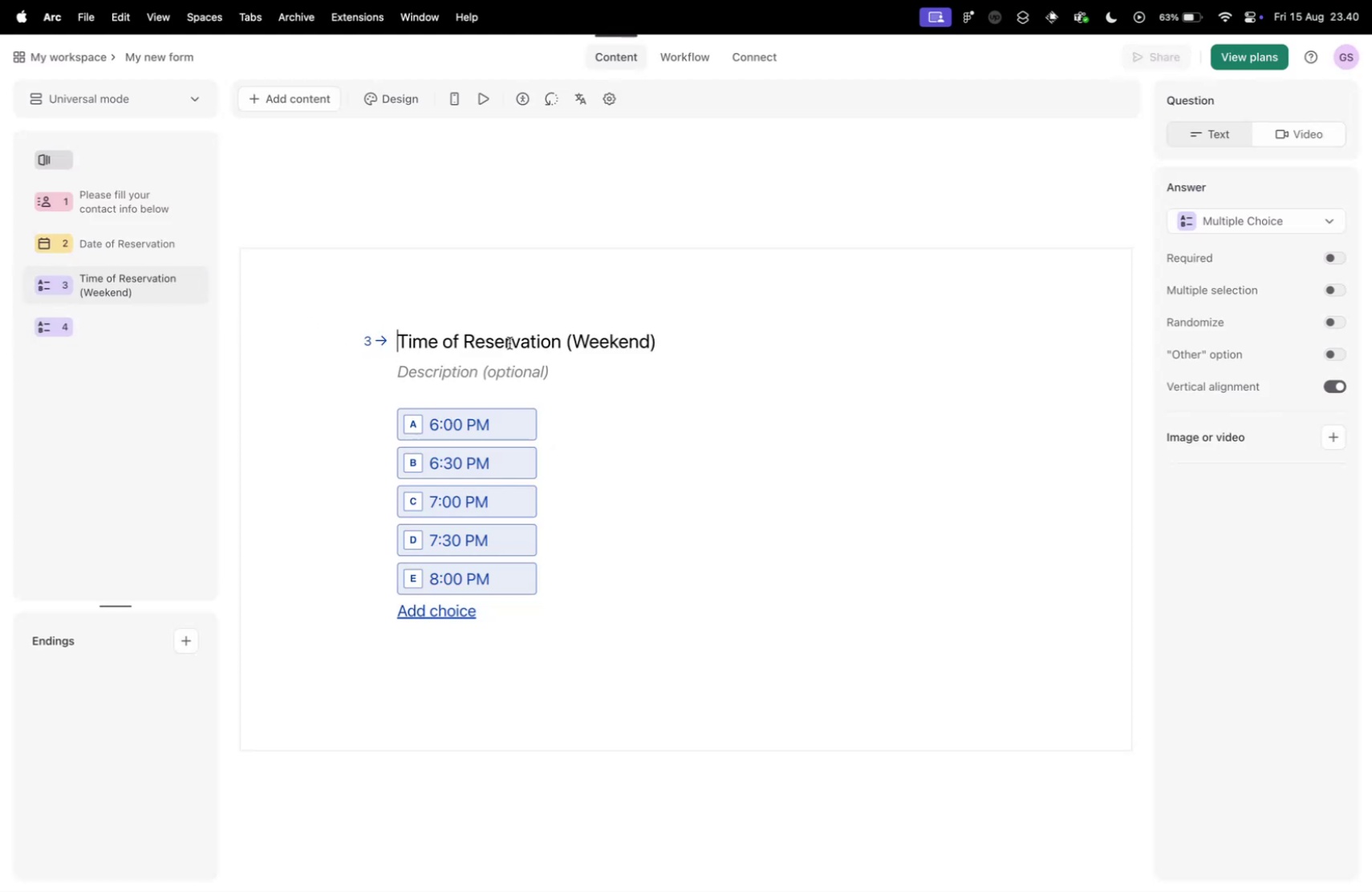 
key(Control+ControlLeft)
 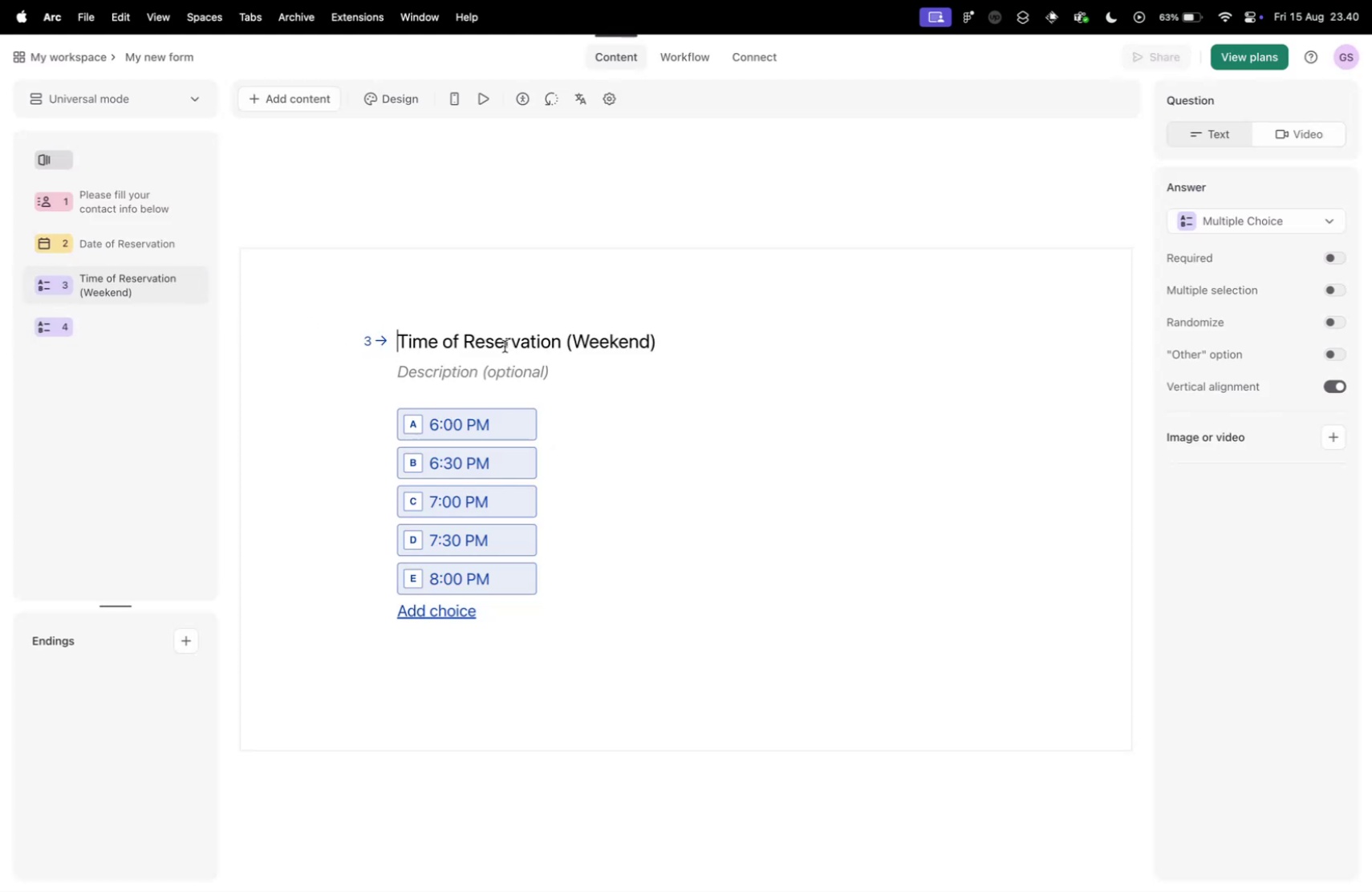 
key(Control+Tab)
 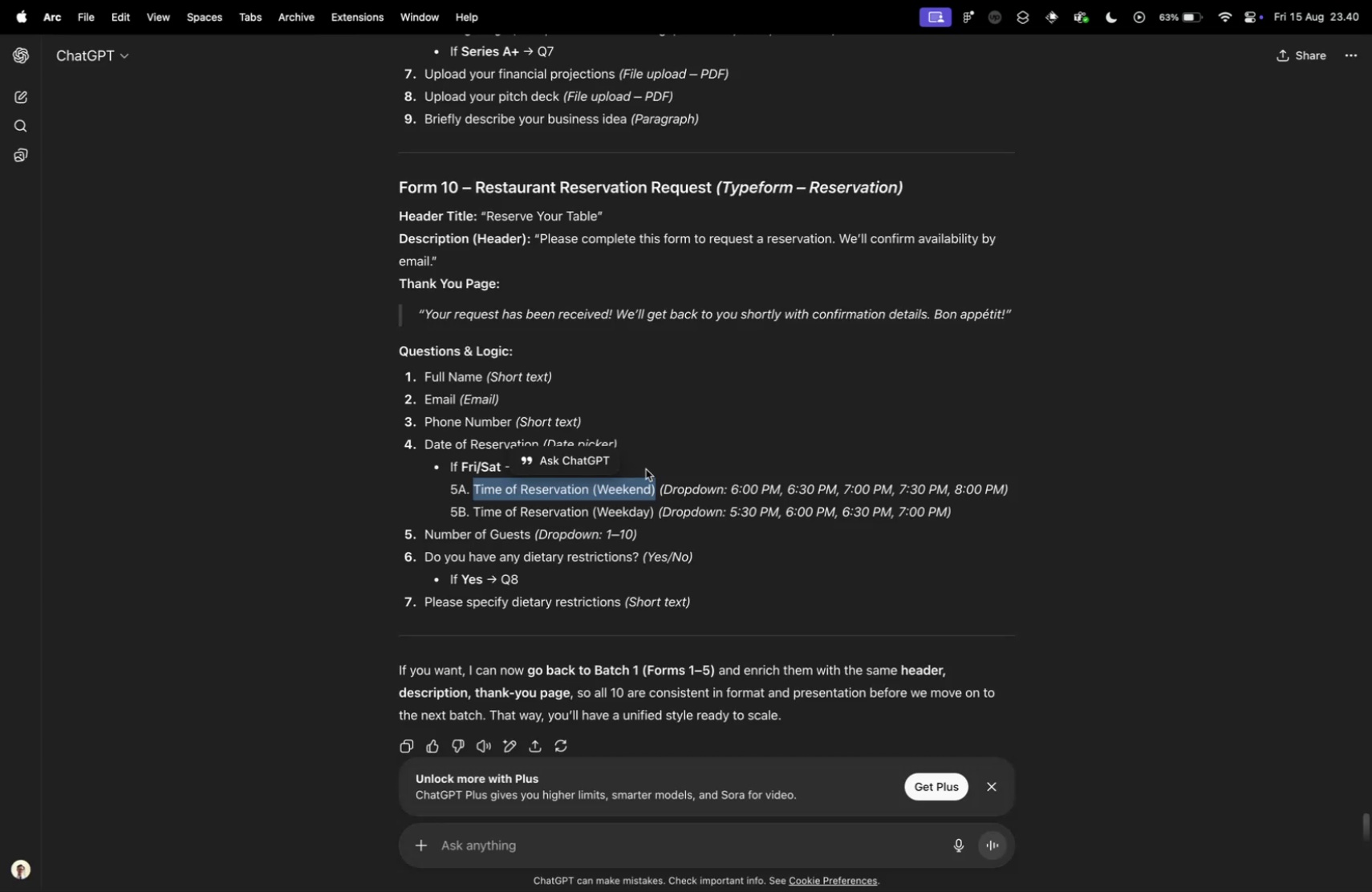 
key(Control+ControlLeft)
 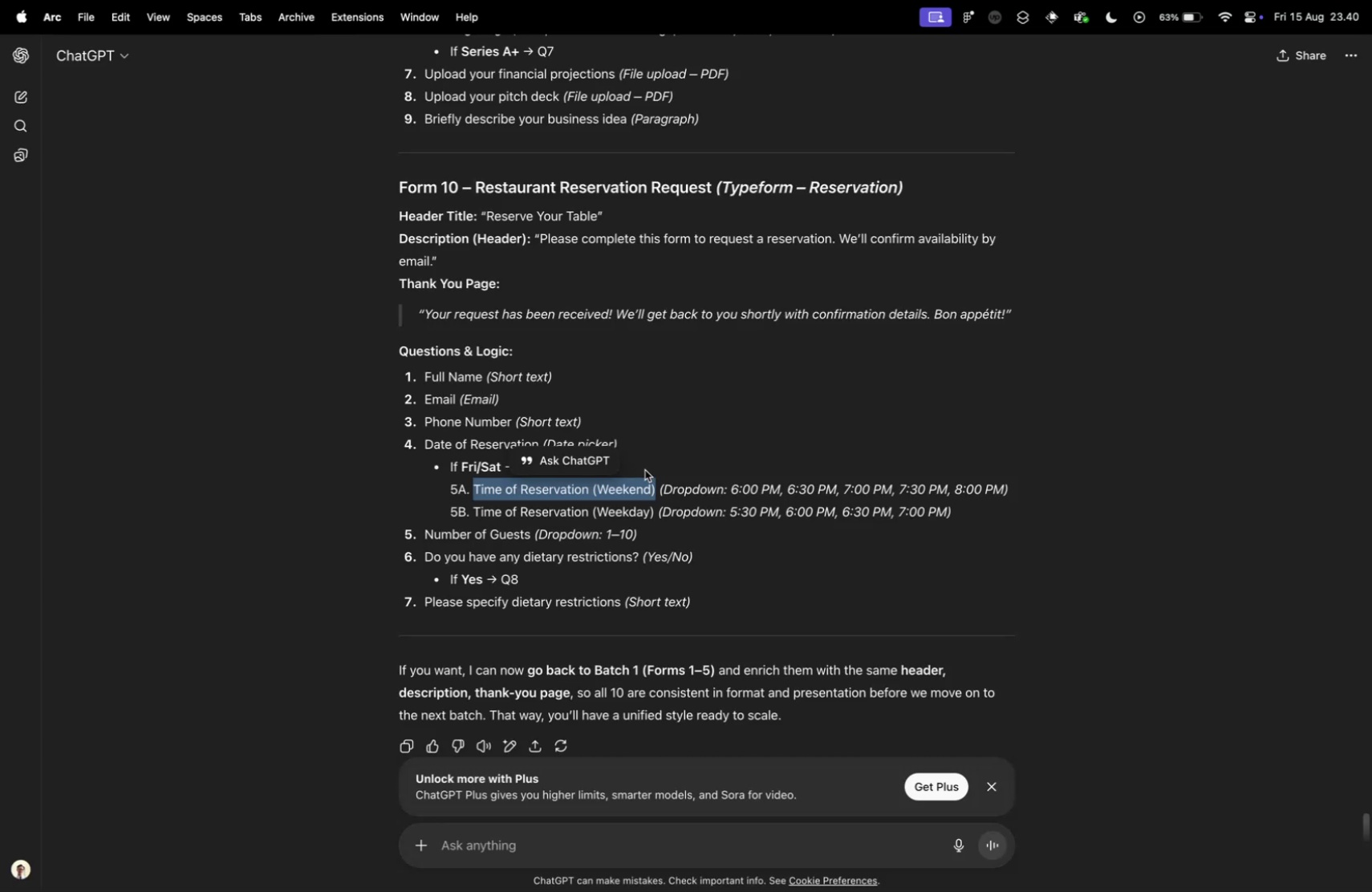 
key(Control+Tab)
 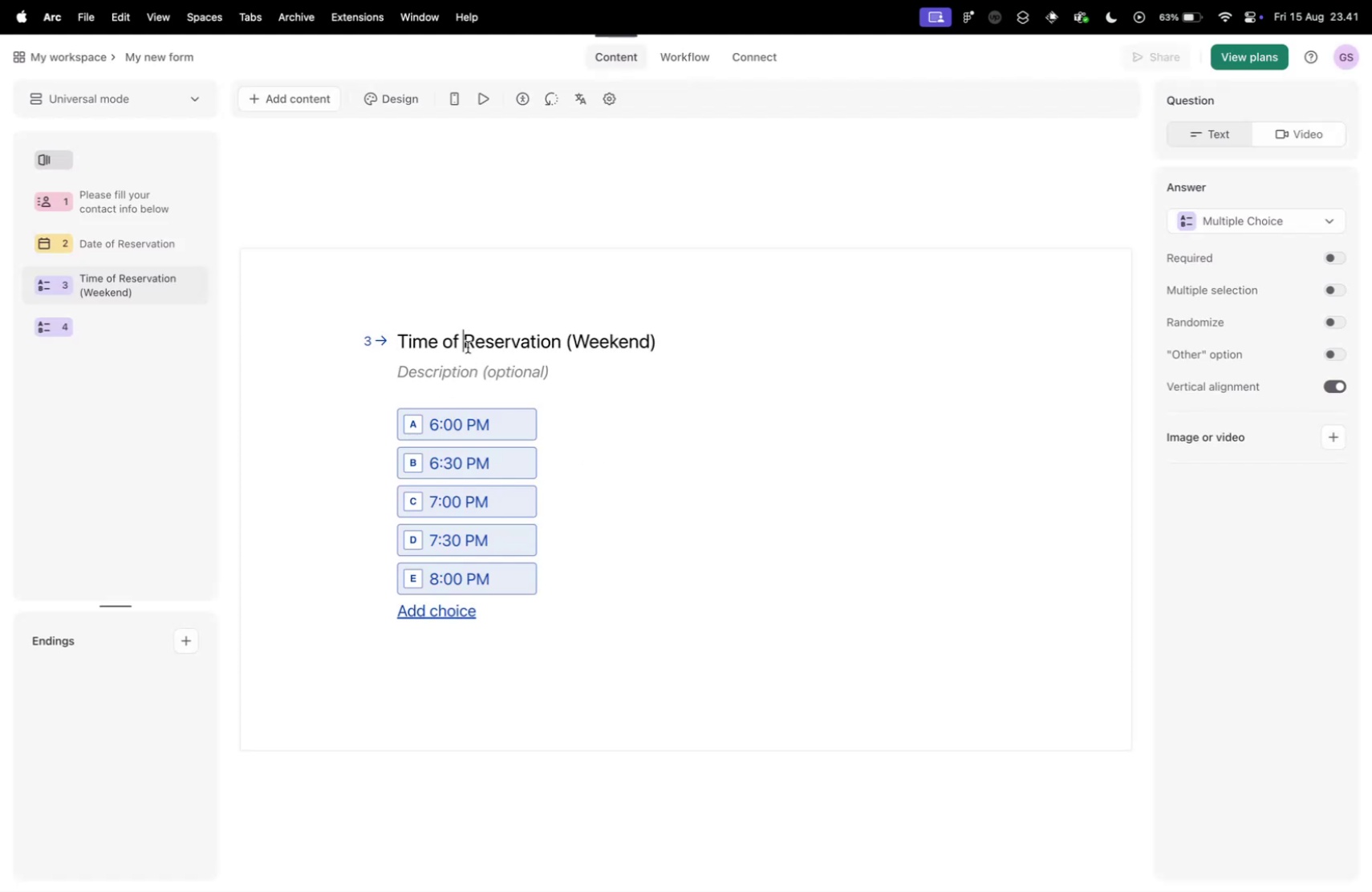 
double_click([190, 324])
 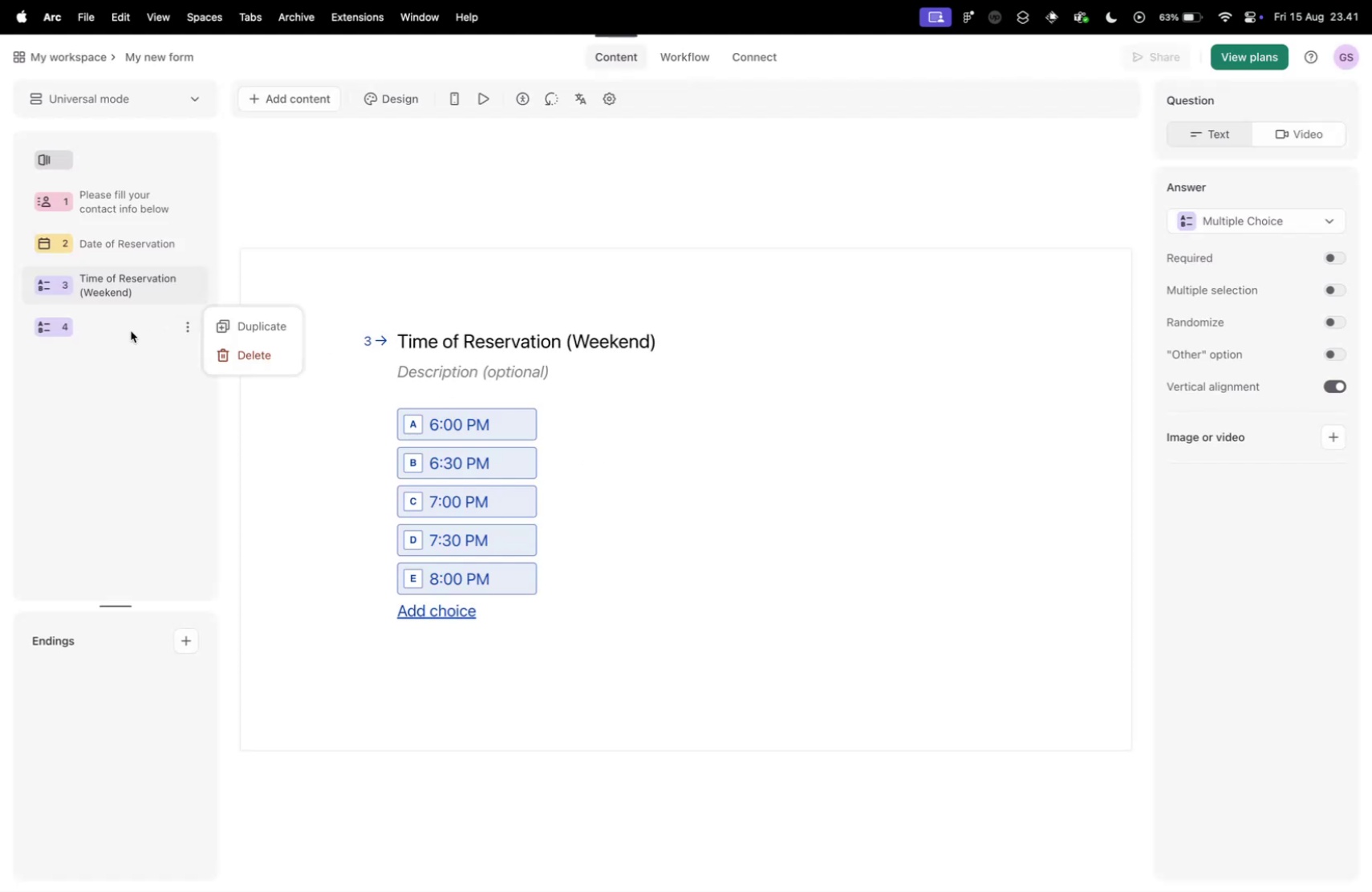 
left_click([119, 329])
 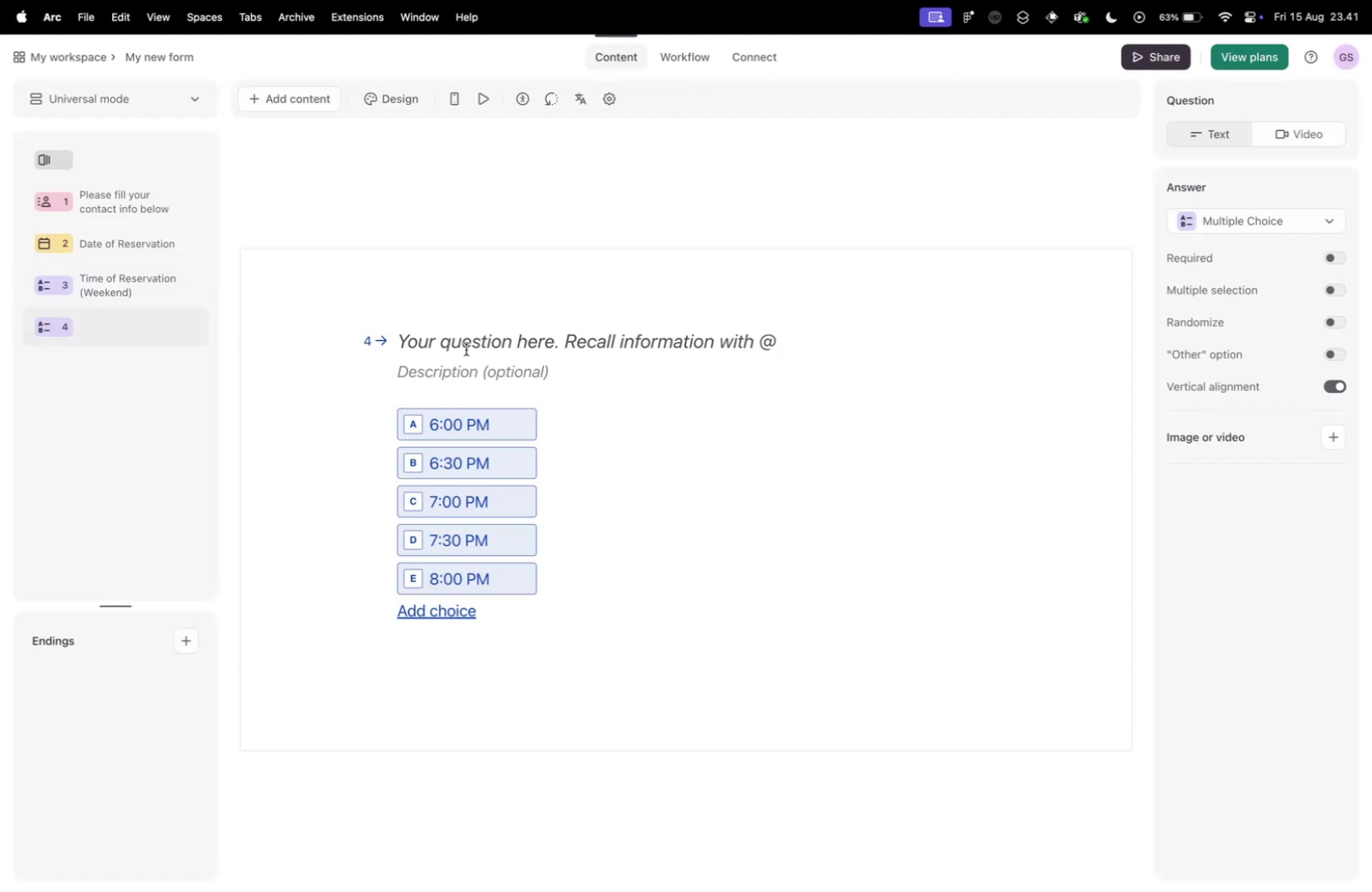 
left_click([464, 346])
 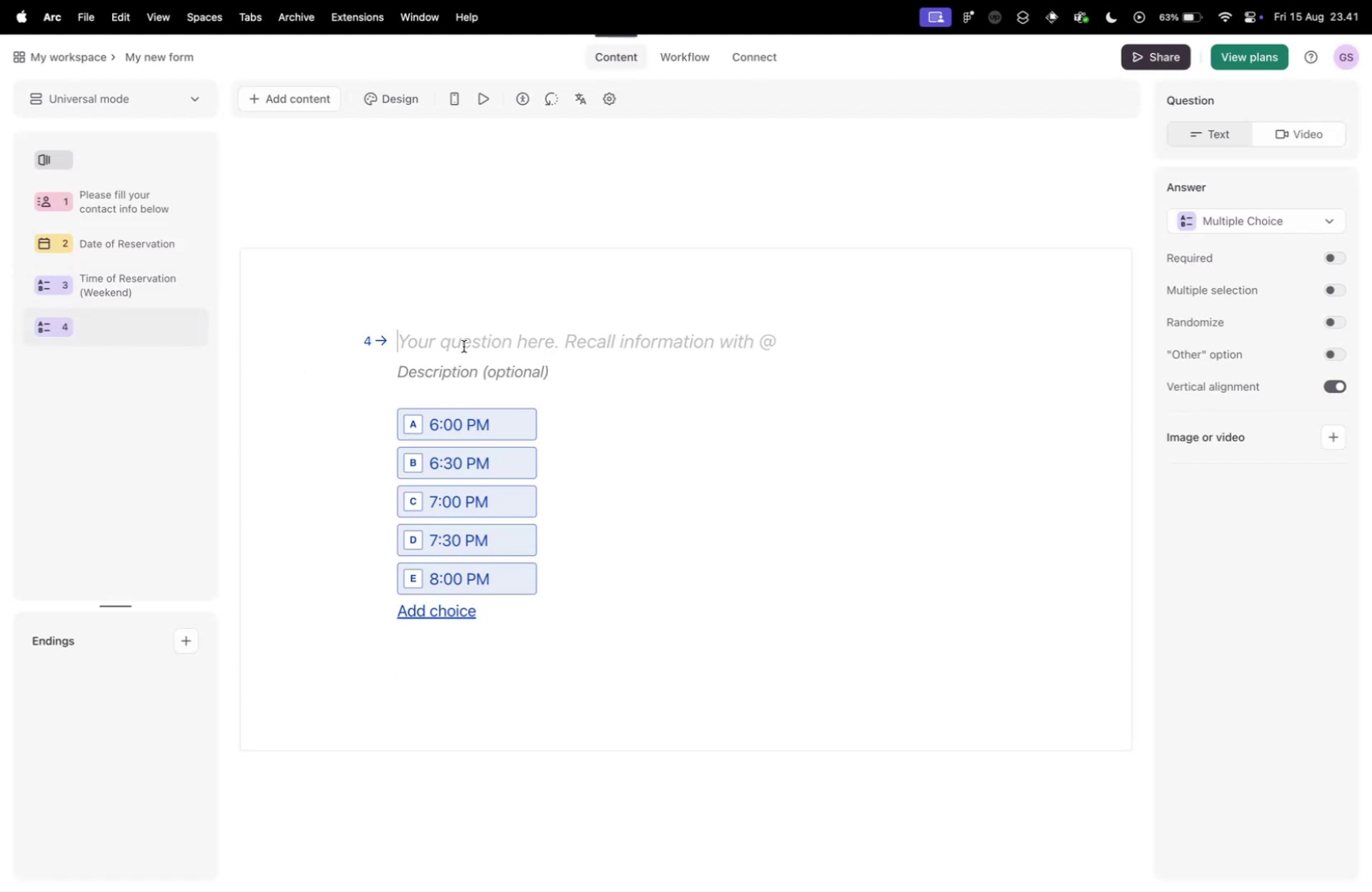 
key(Meta+V)
 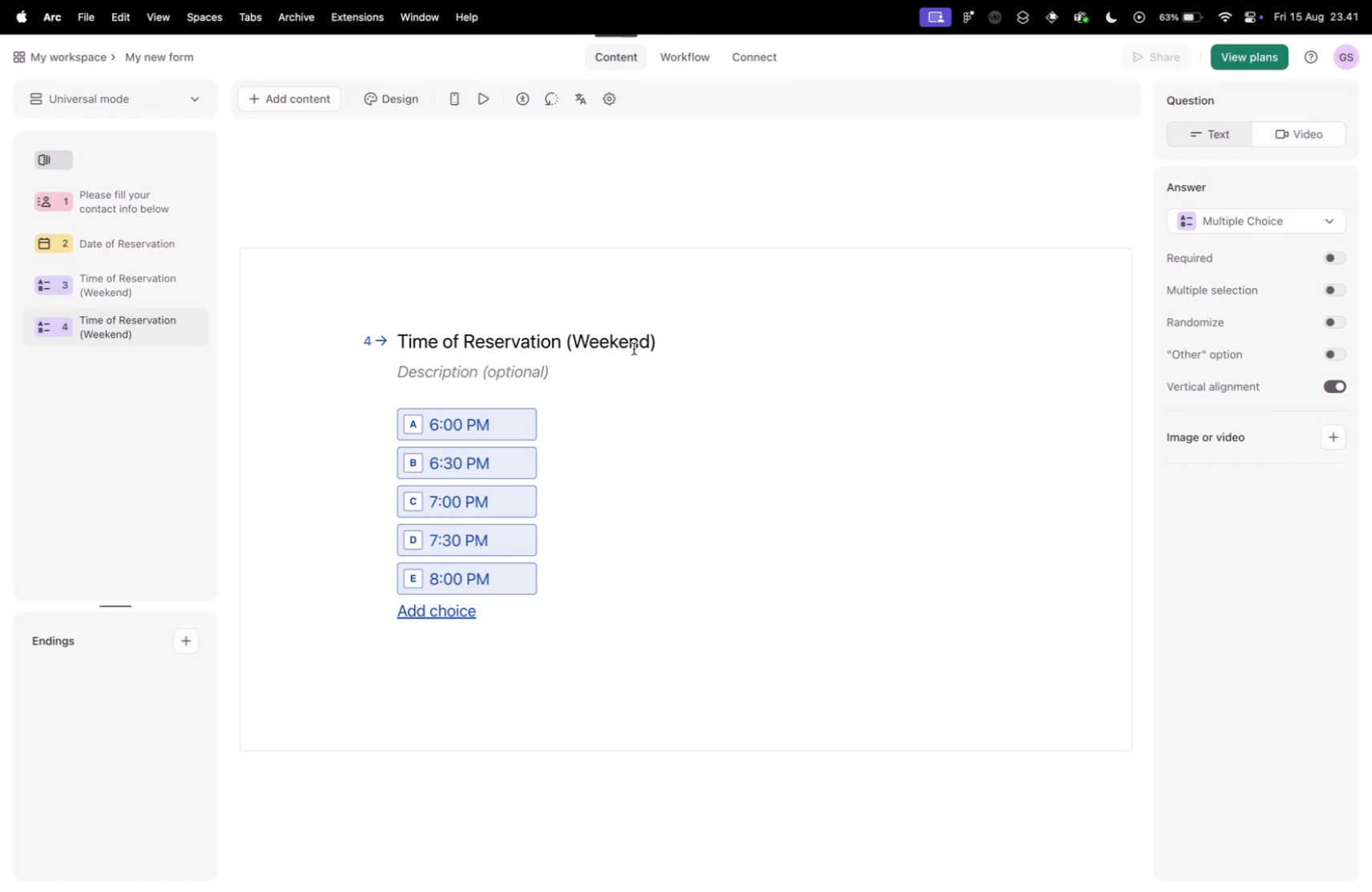 
left_click_drag(start_coordinate=[621, 340], to_coordinate=[647, 344])
 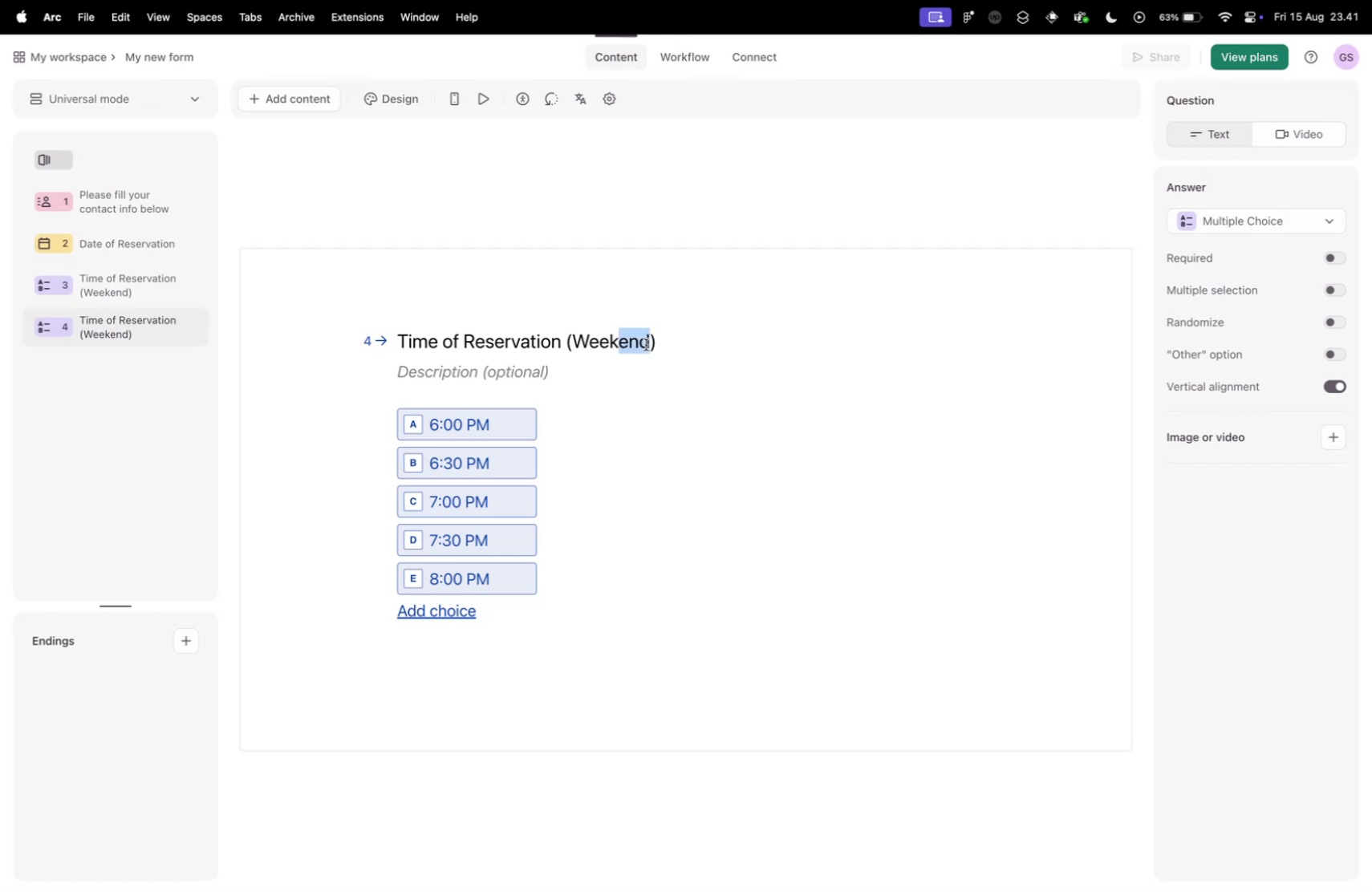 
type(day)
 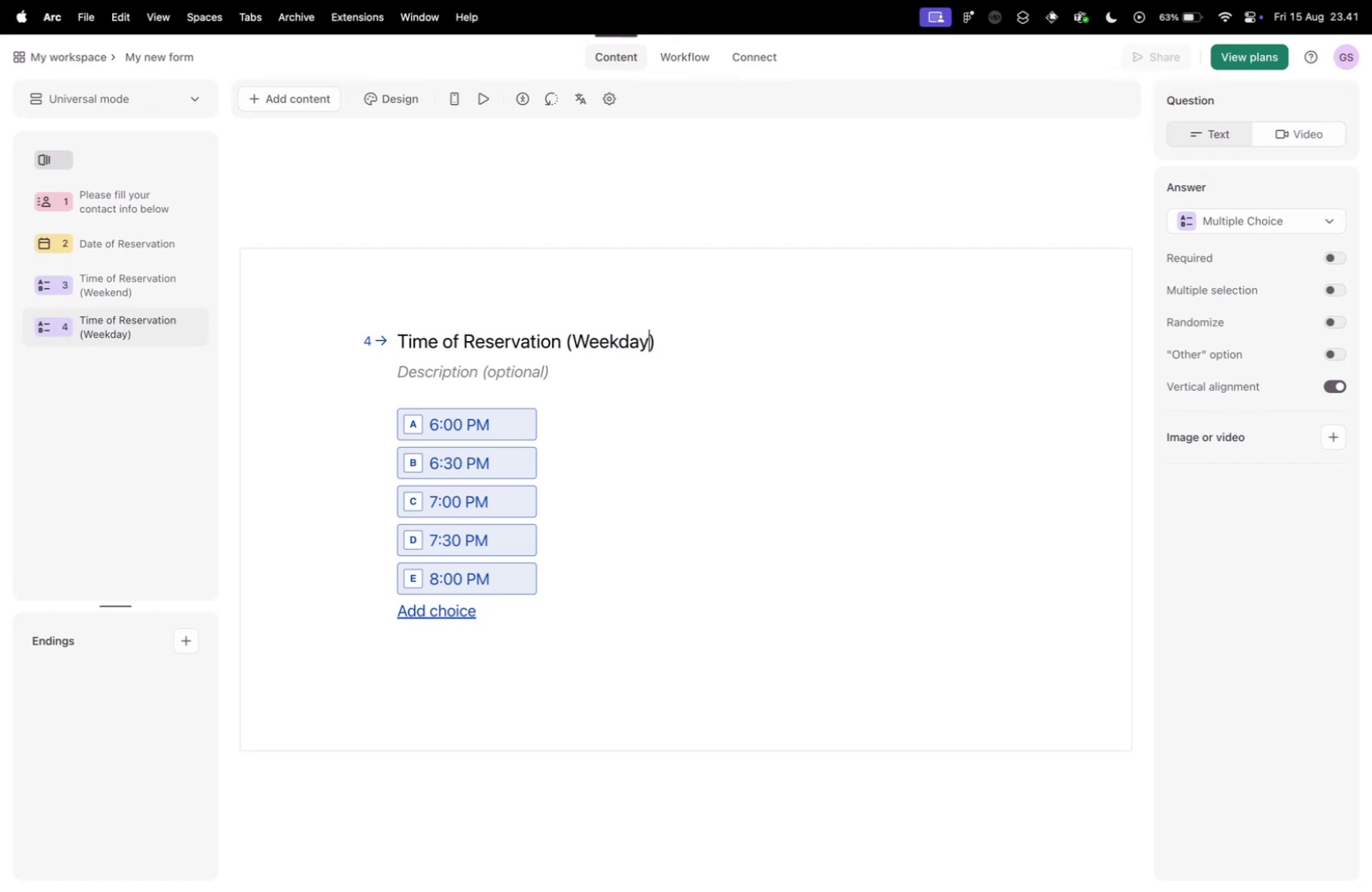 
key(Control+ControlLeft)
 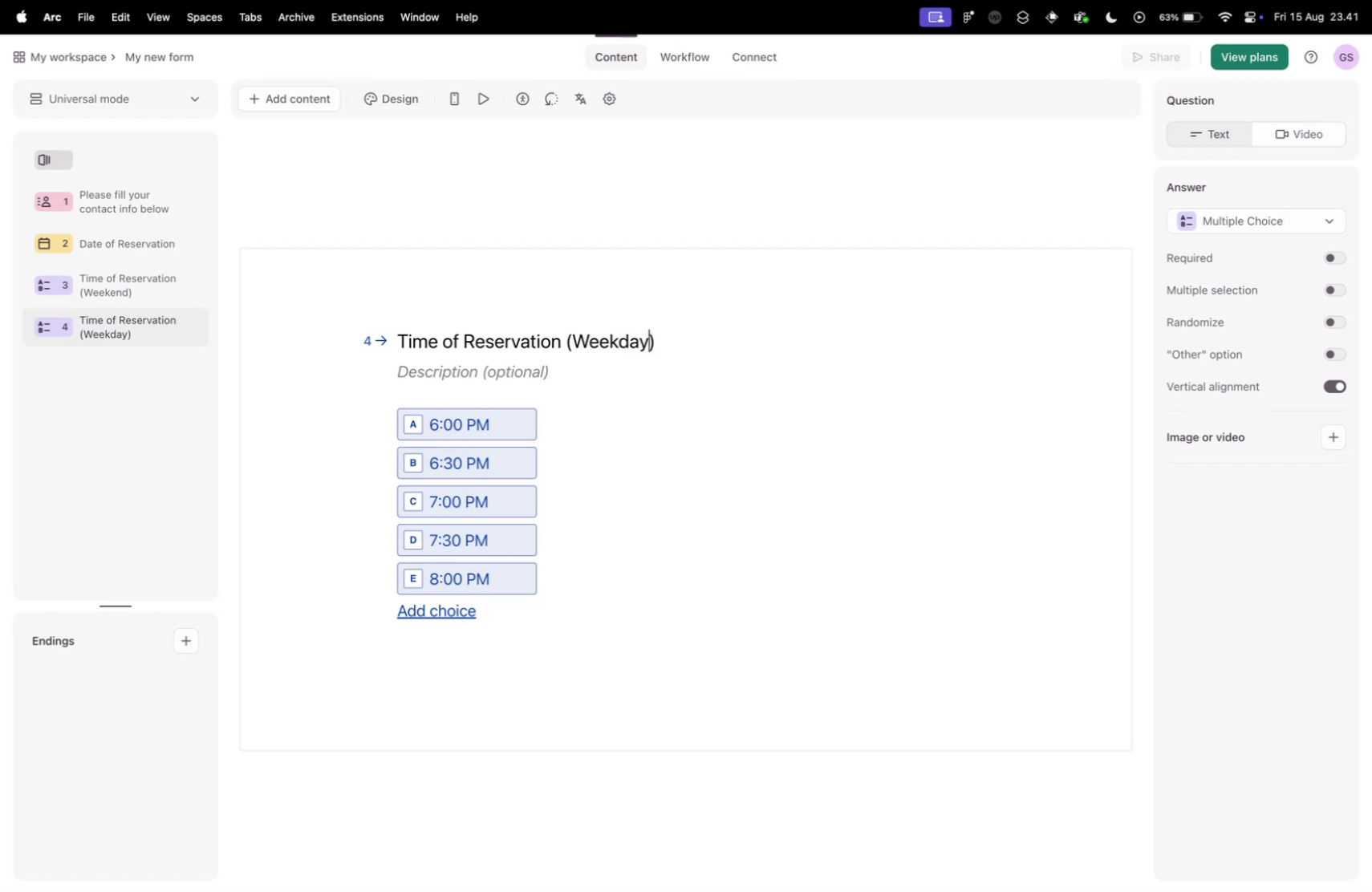 
key(Control+Tab)
 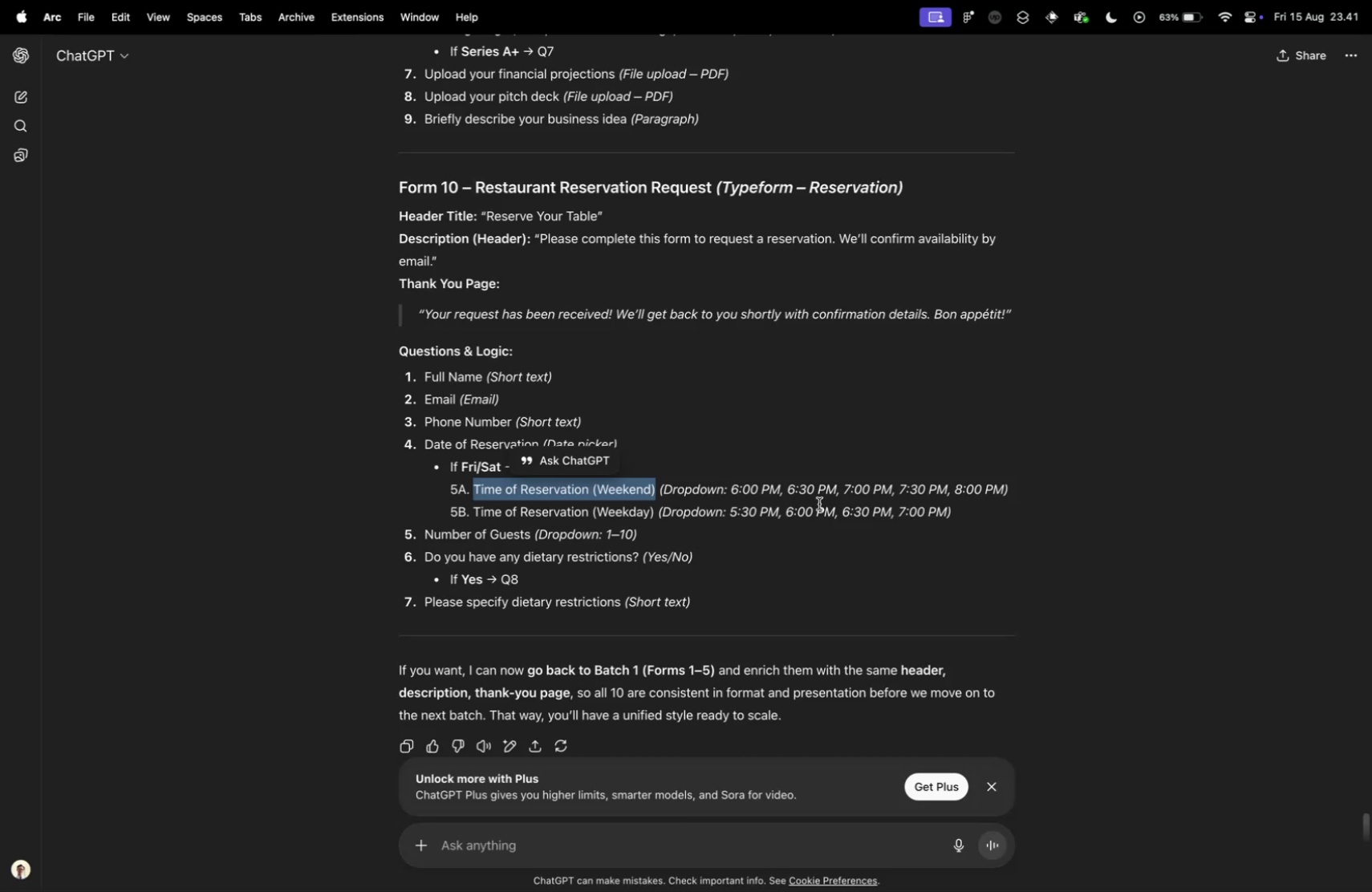 
key(Control+Tab)
 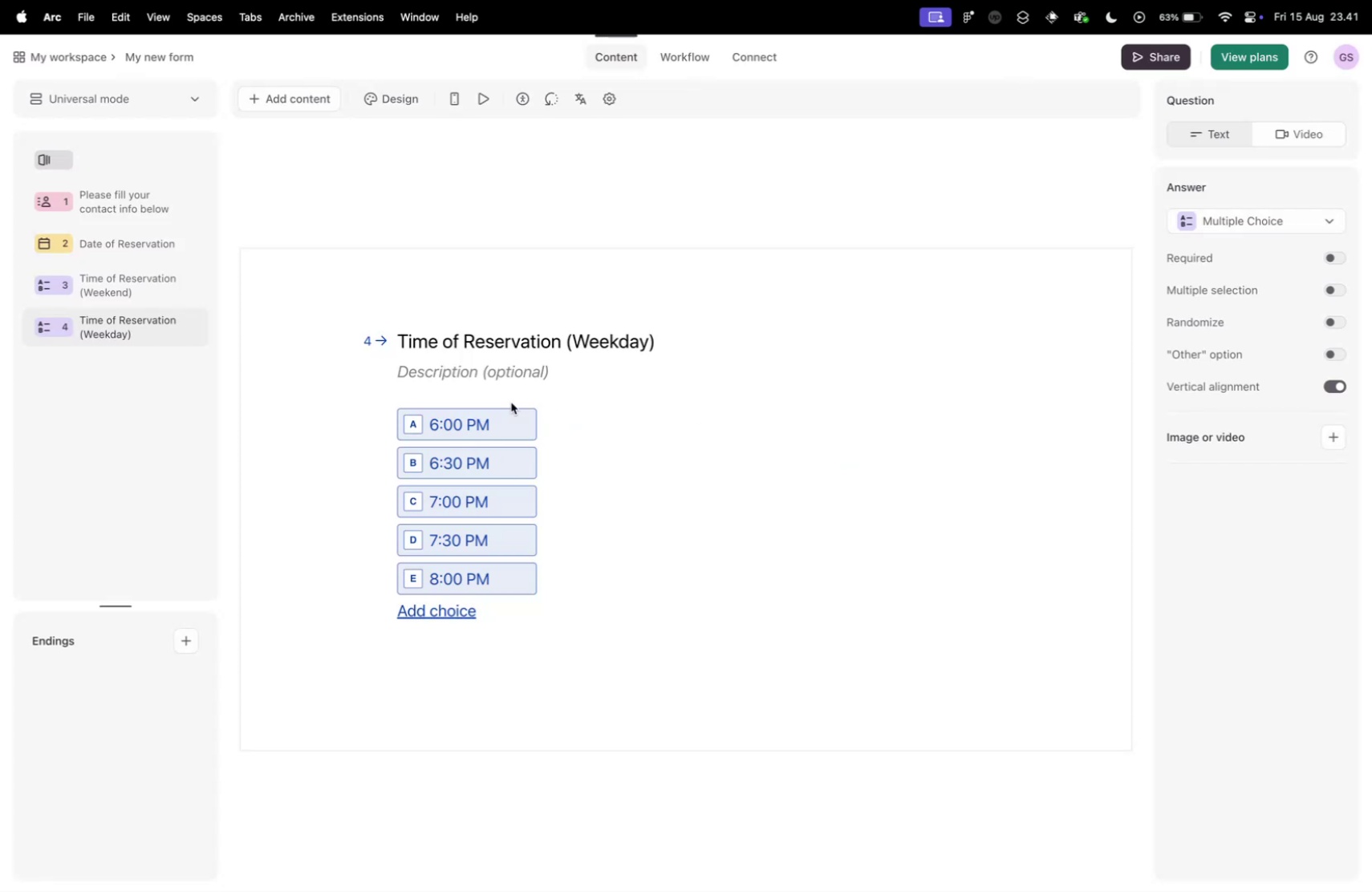 
left_click([477, 399])
 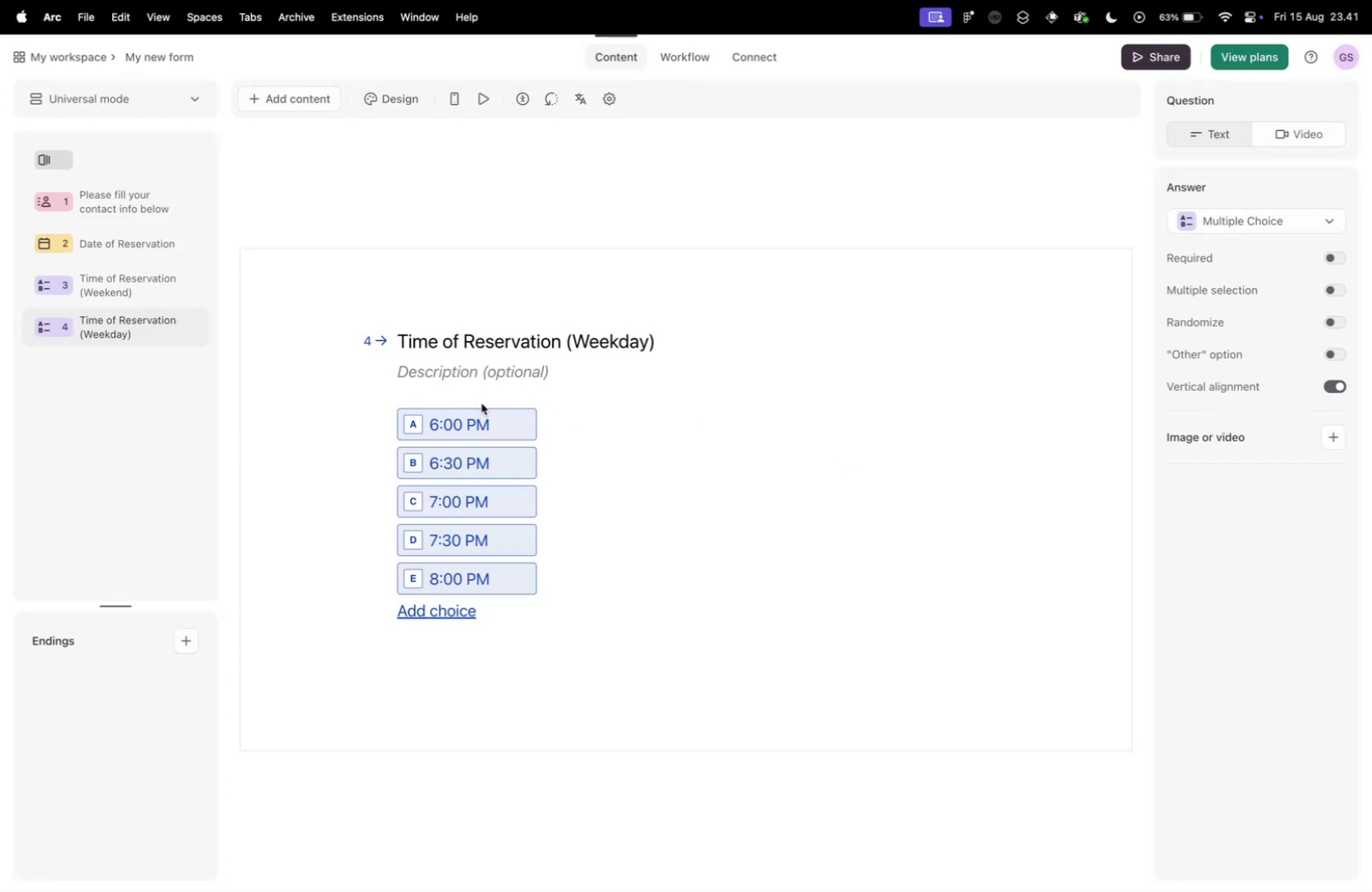 
key(Control+ControlLeft)
 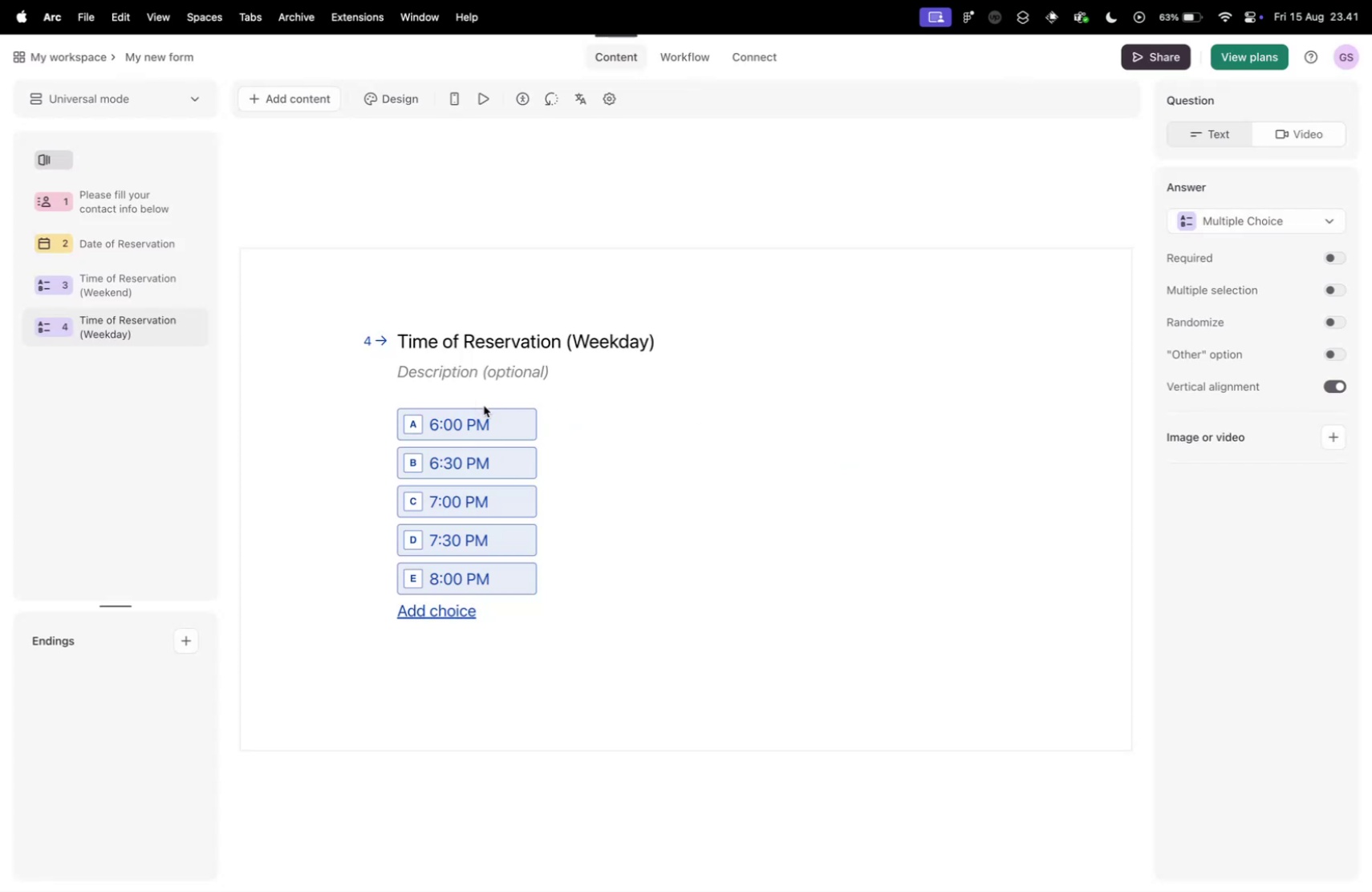 
key(Control+Tab)
 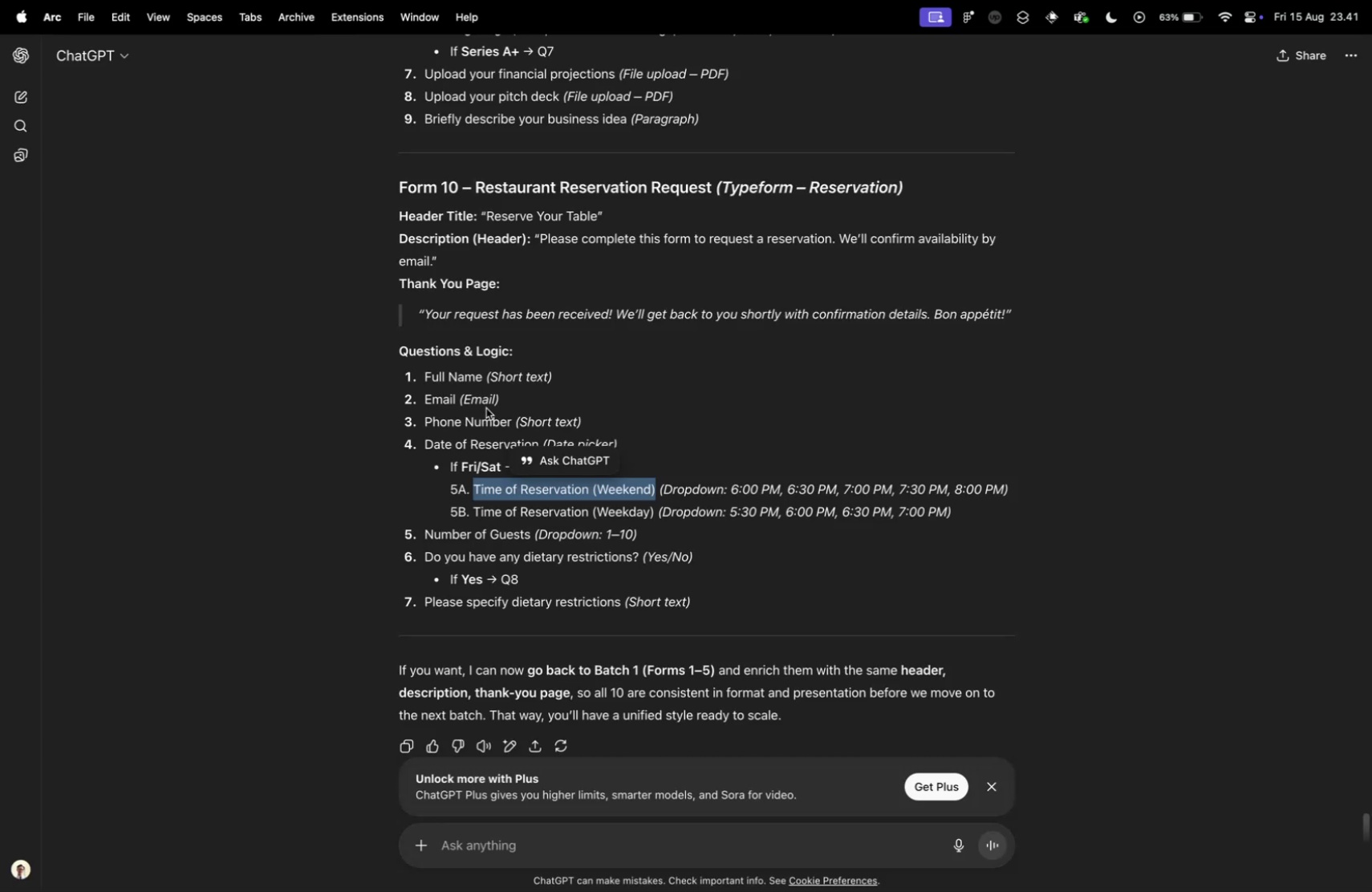 
key(Control+ControlLeft)
 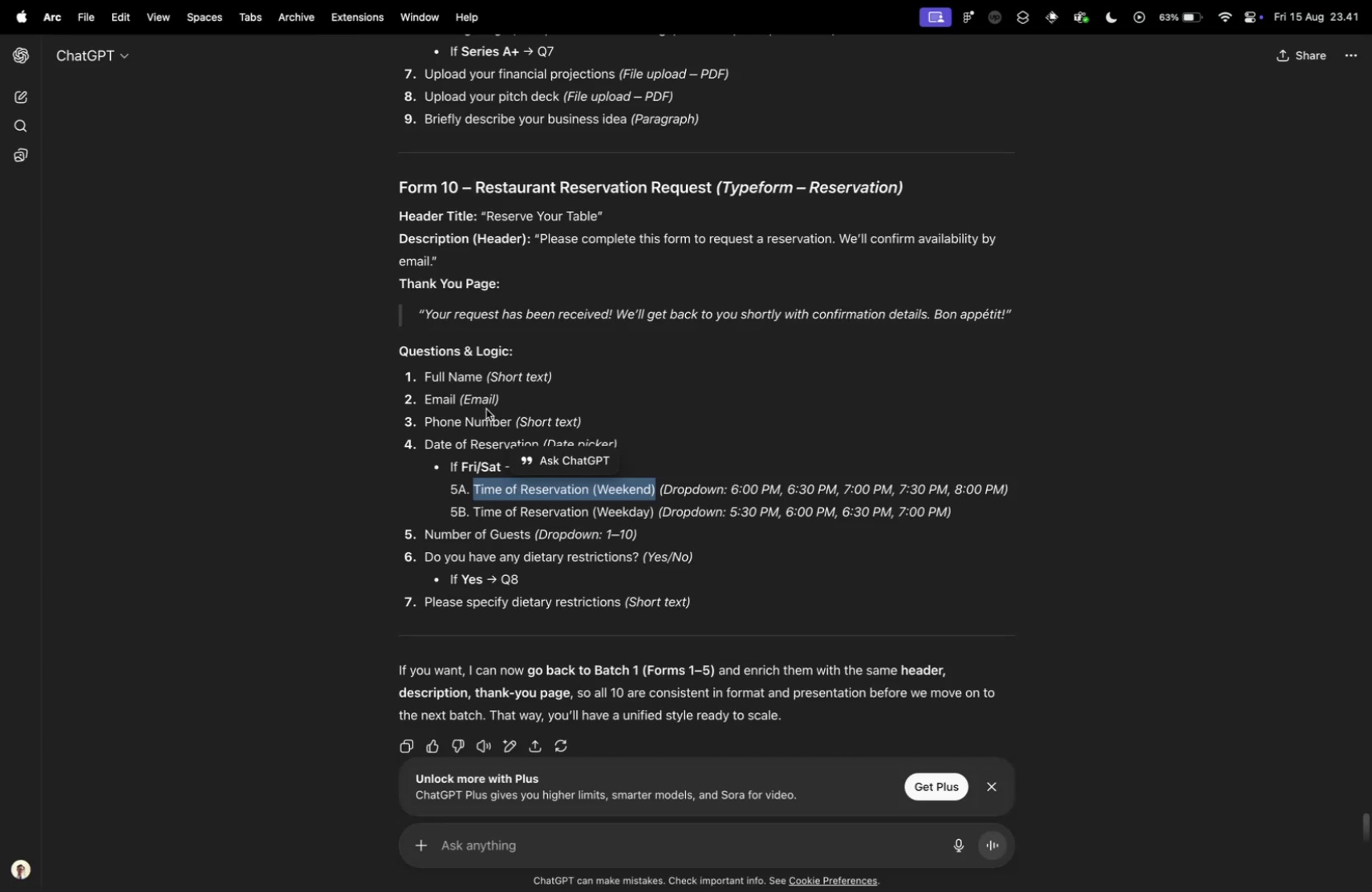 
key(Control+Tab)
 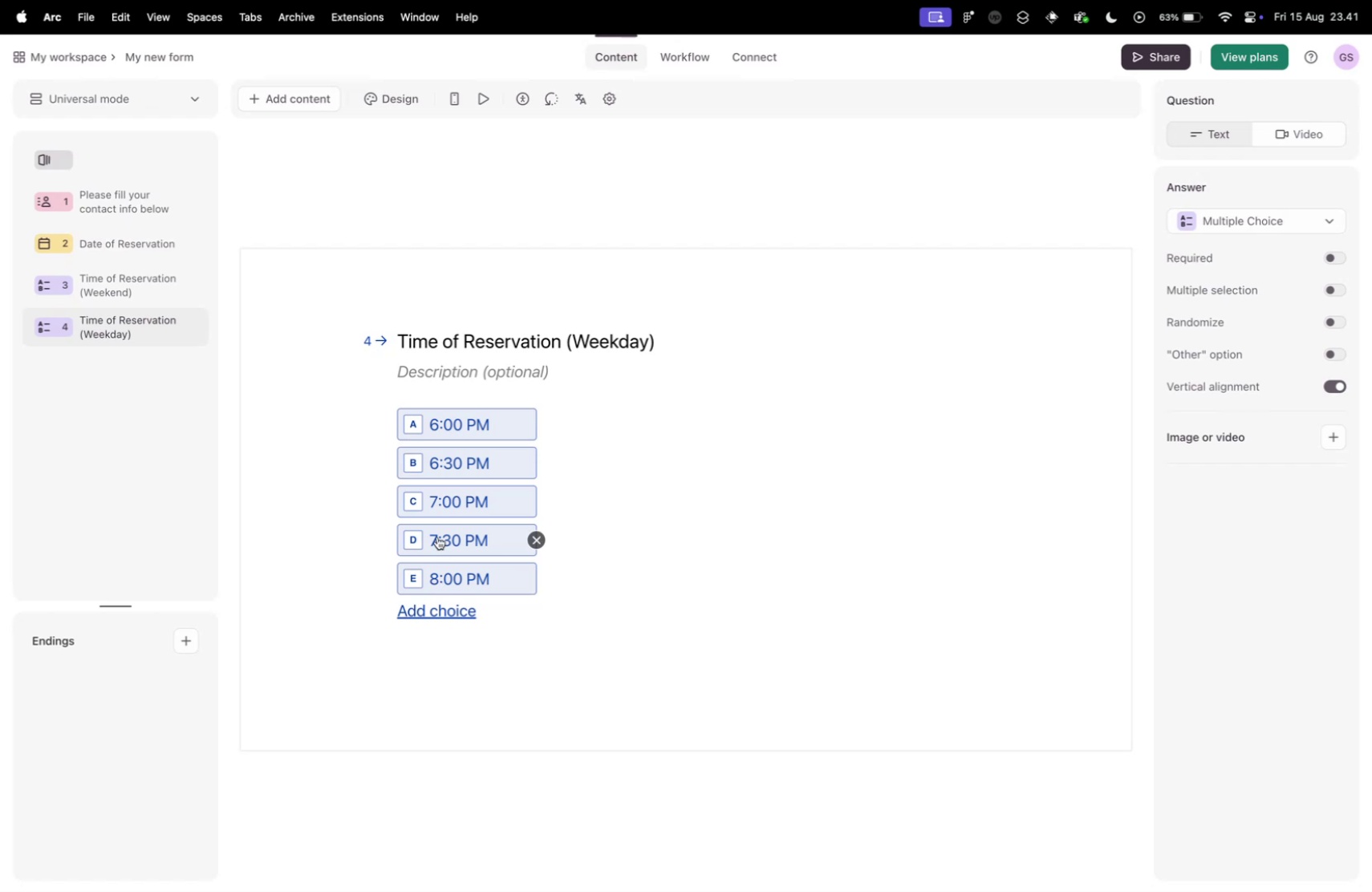 
left_click([436, 531])
 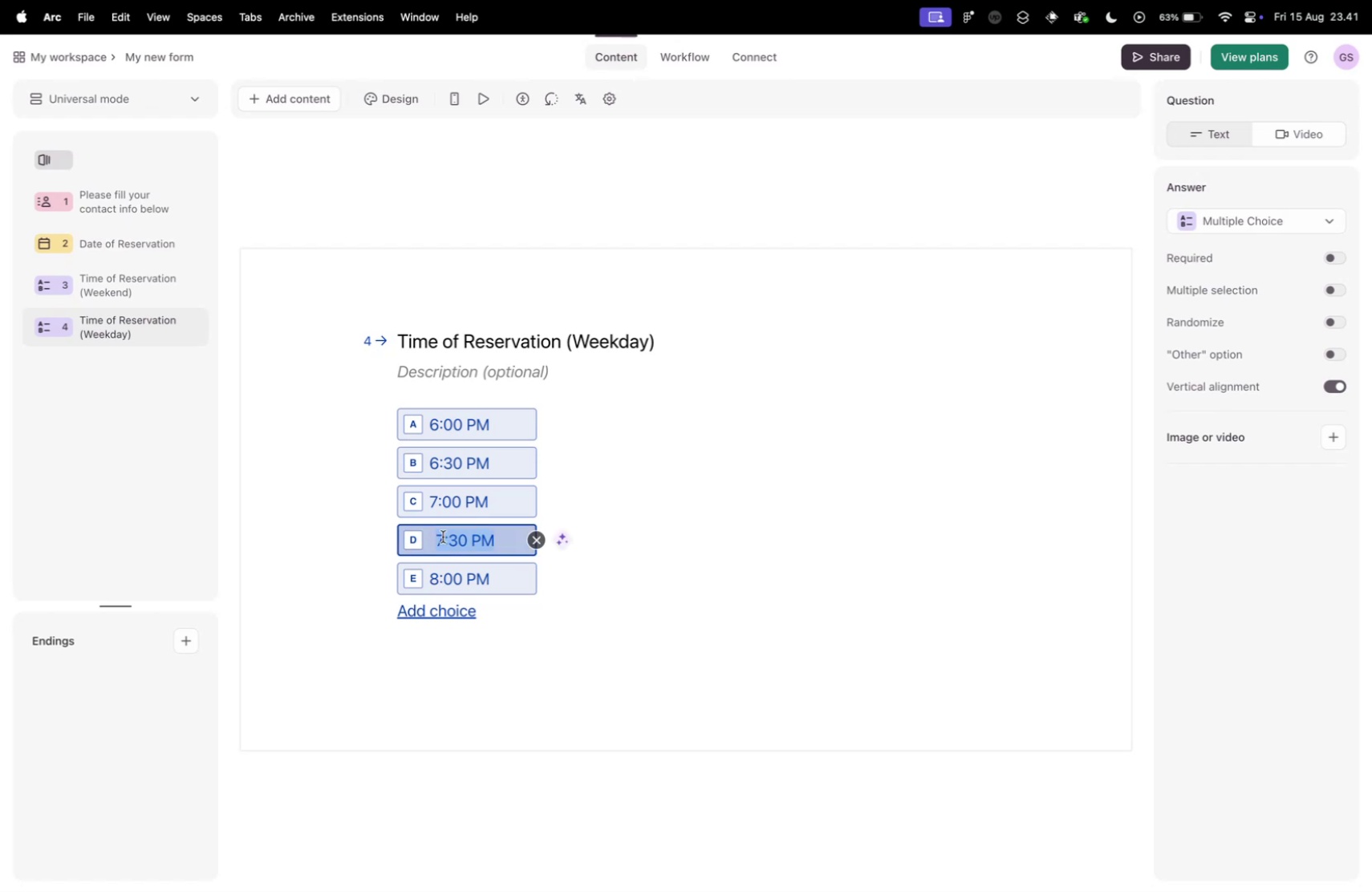 
left_click([444, 536])
 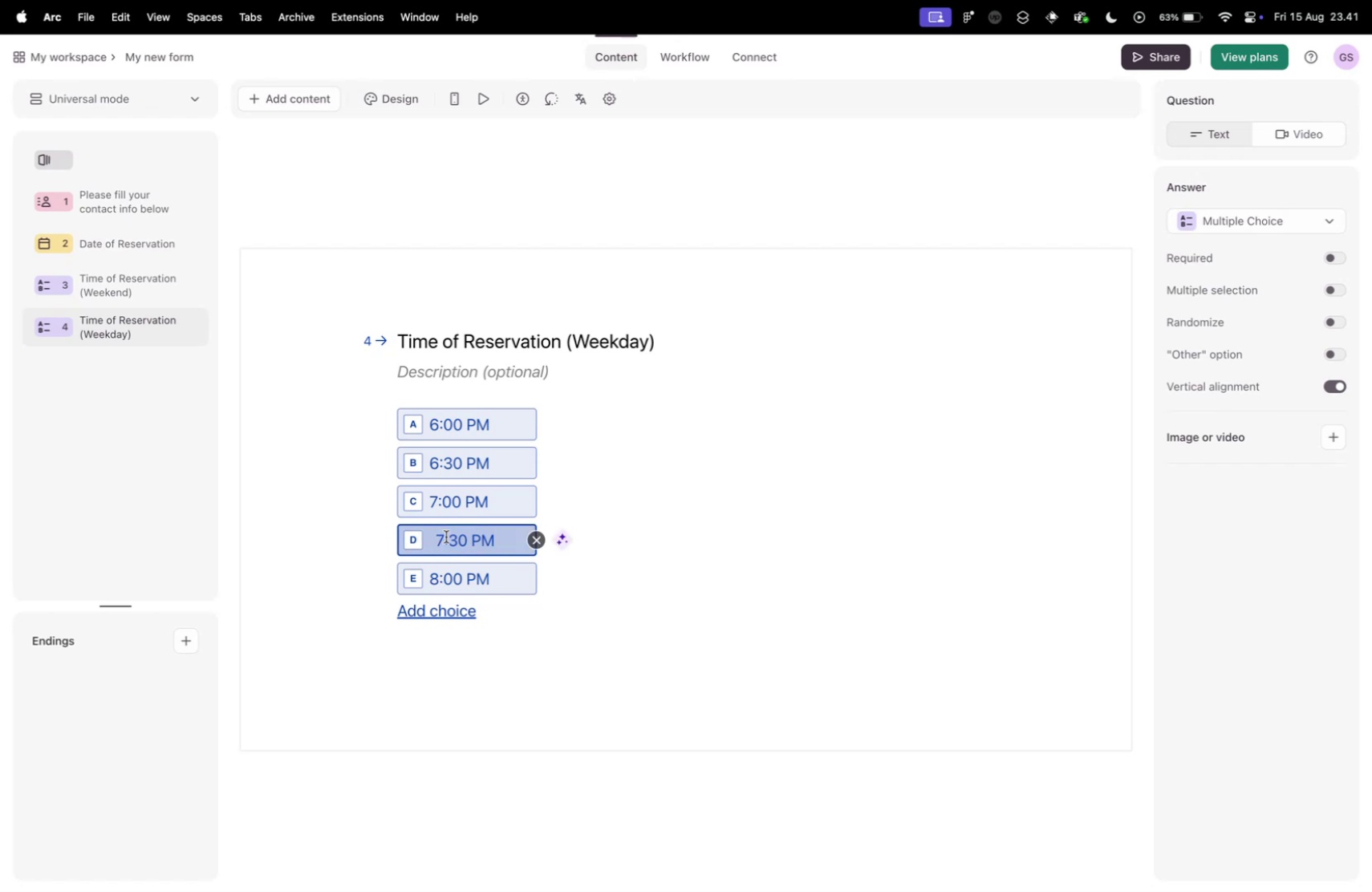 
key(Backspace)
 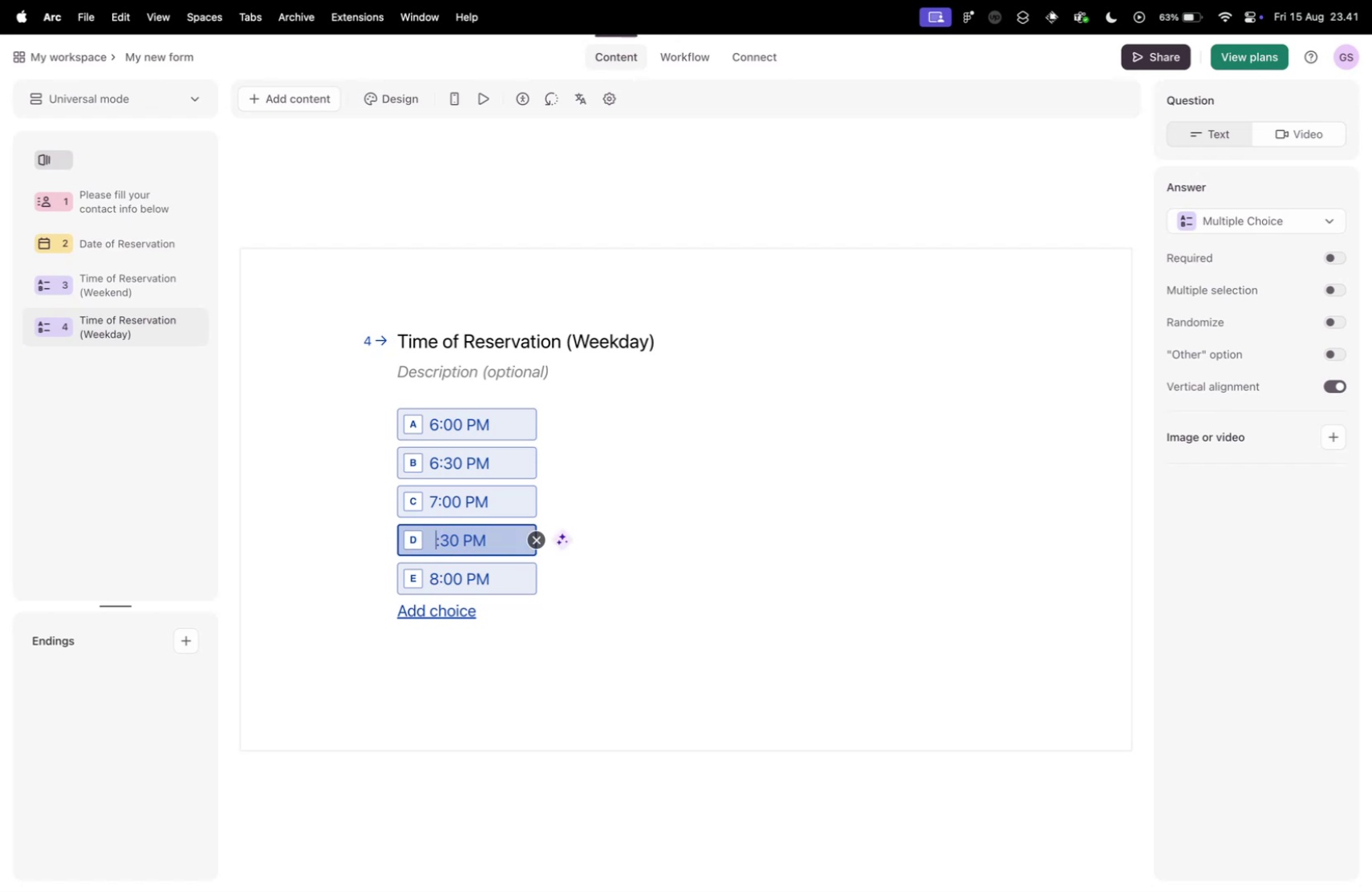 
key(5)
 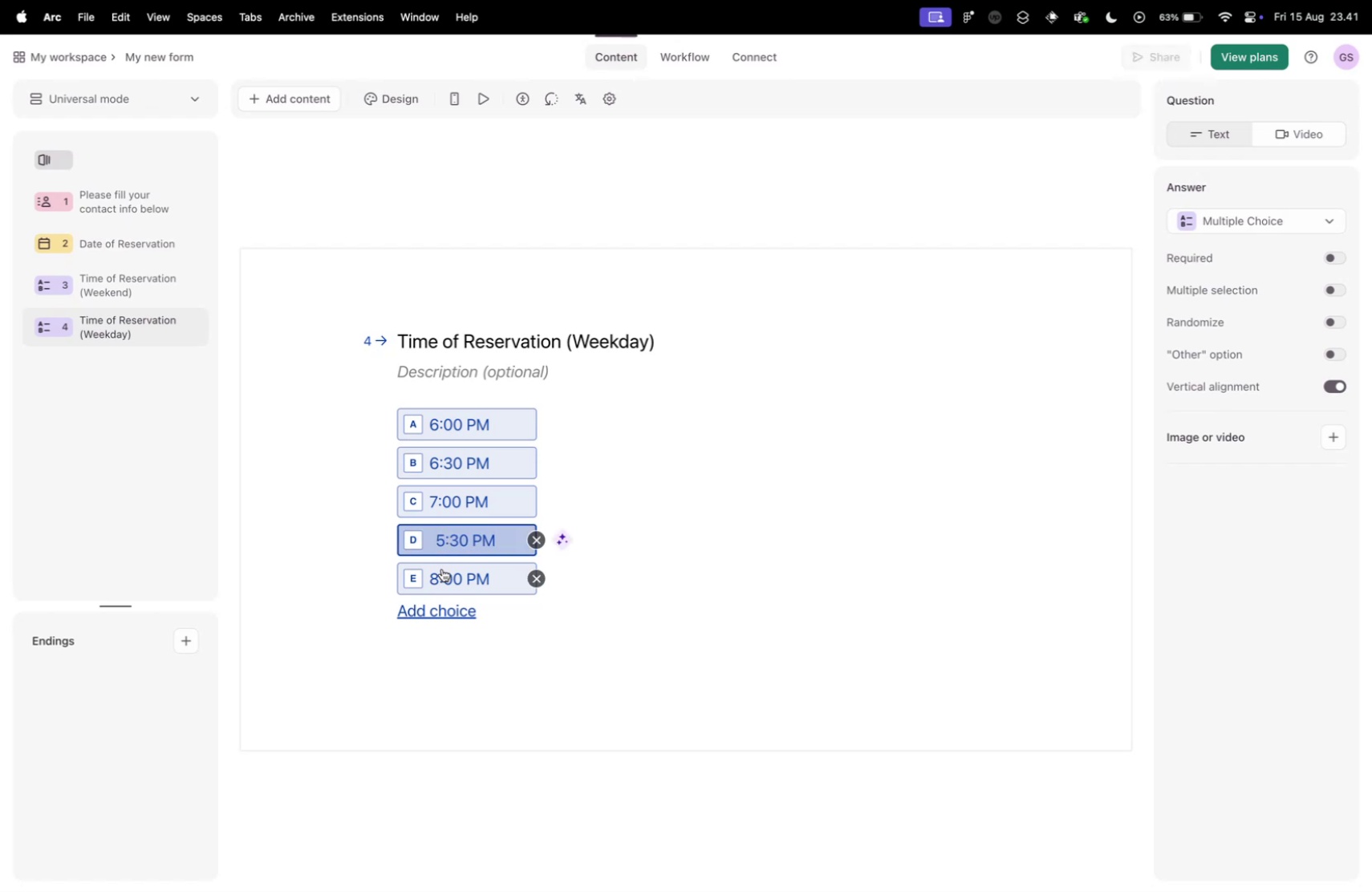 
left_click([442, 575])
 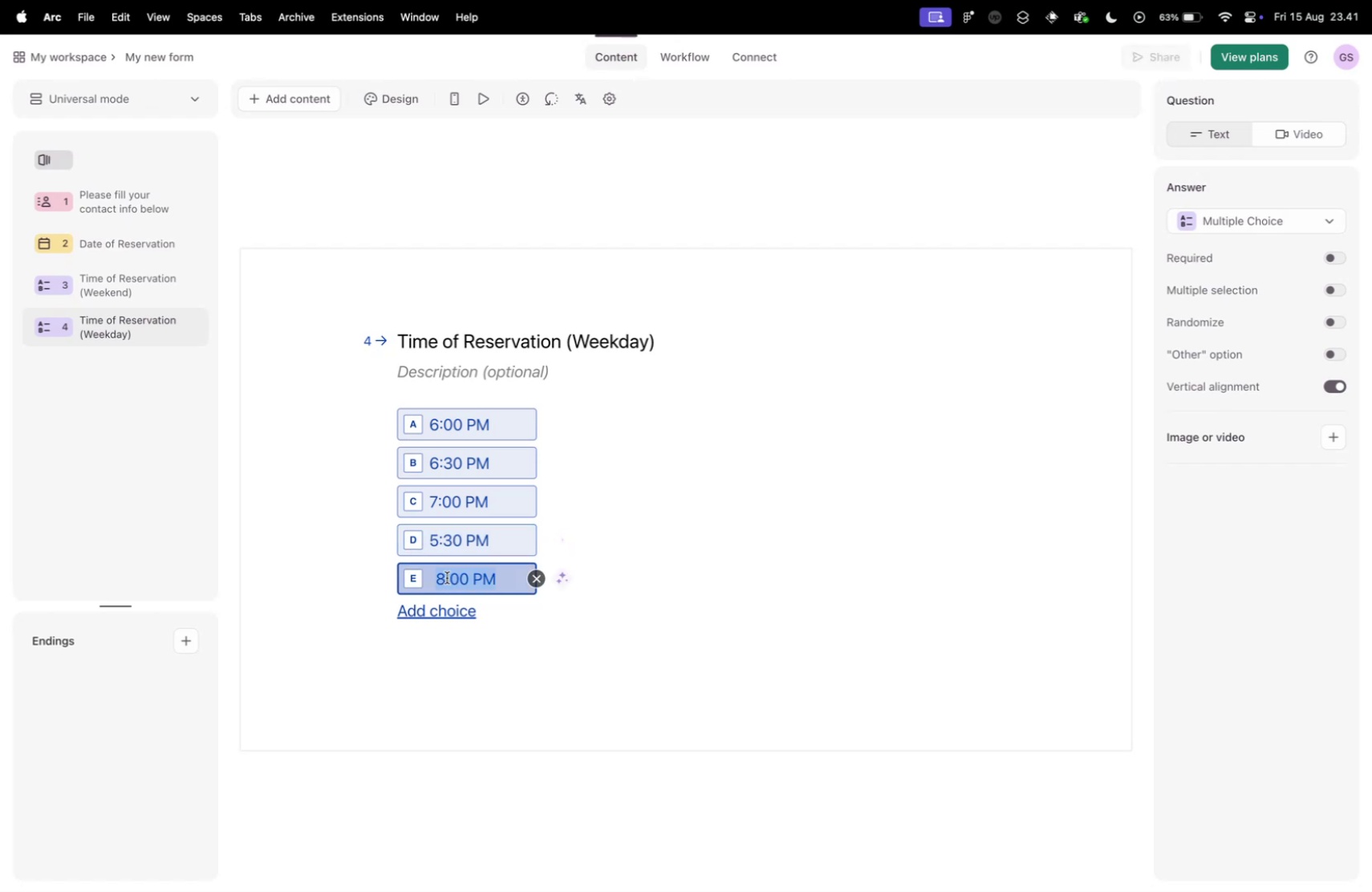 
left_click([447, 577])
 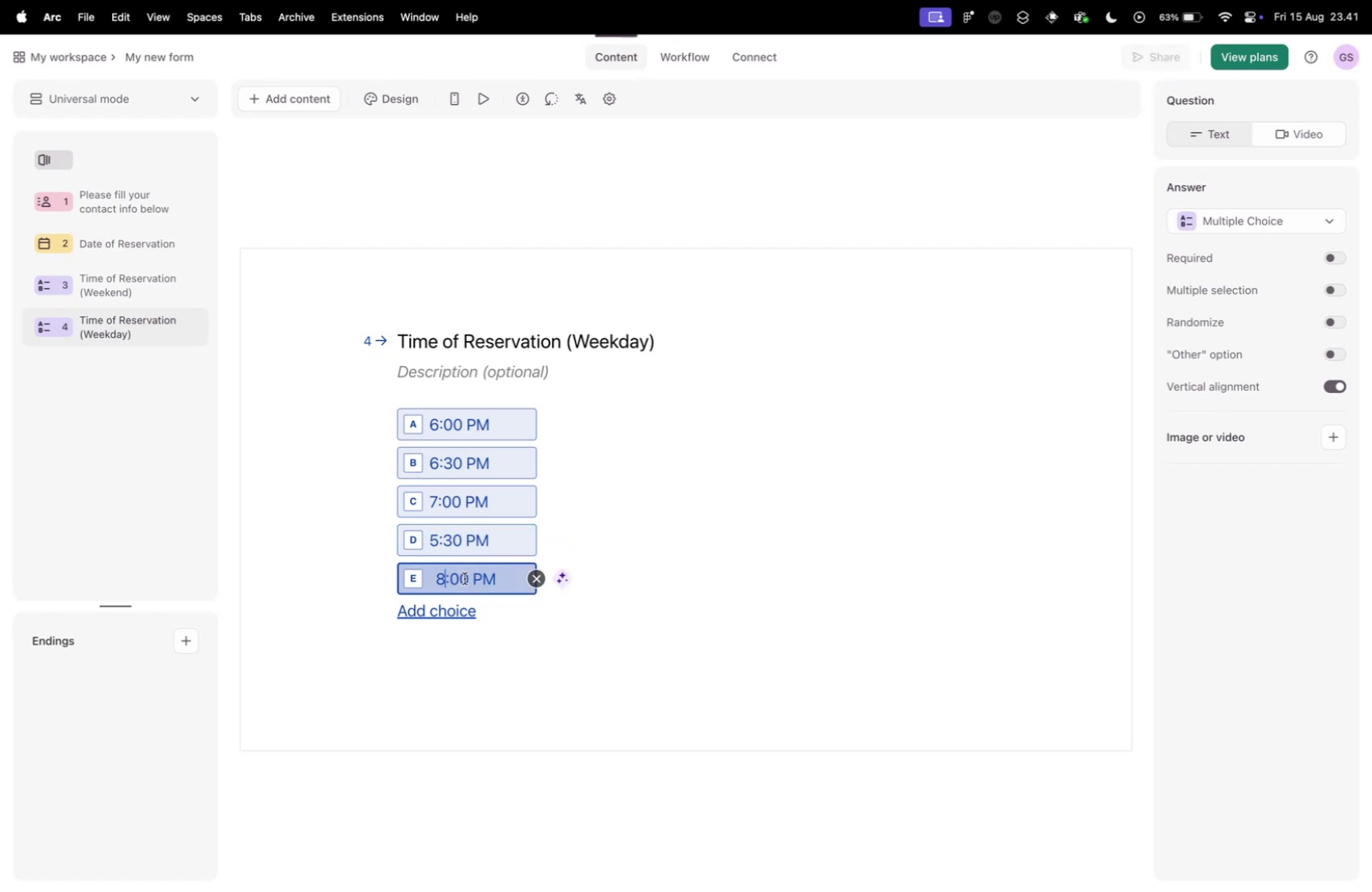 
key(Control+ControlLeft)
 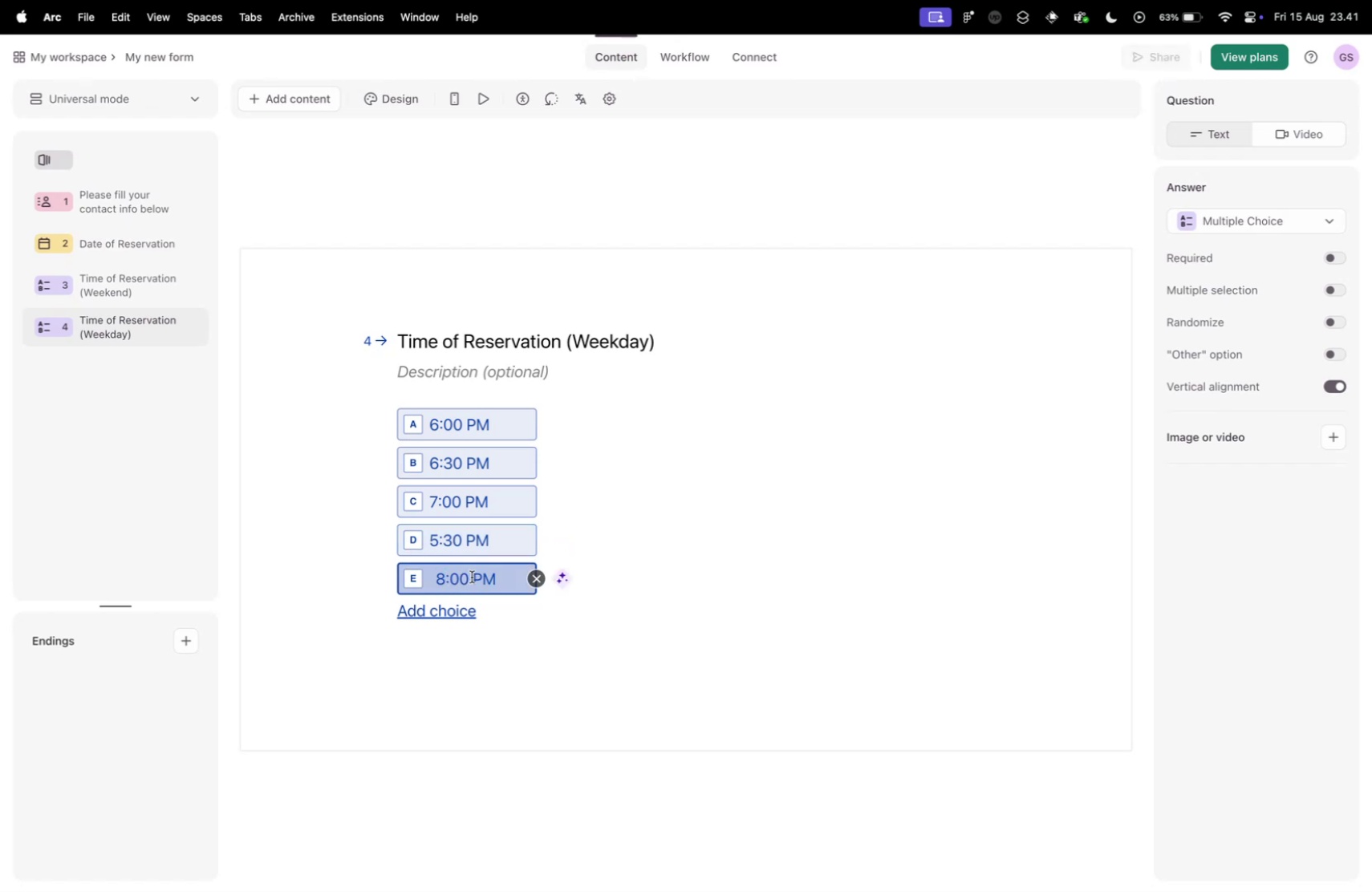 
key(Control+Tab)
 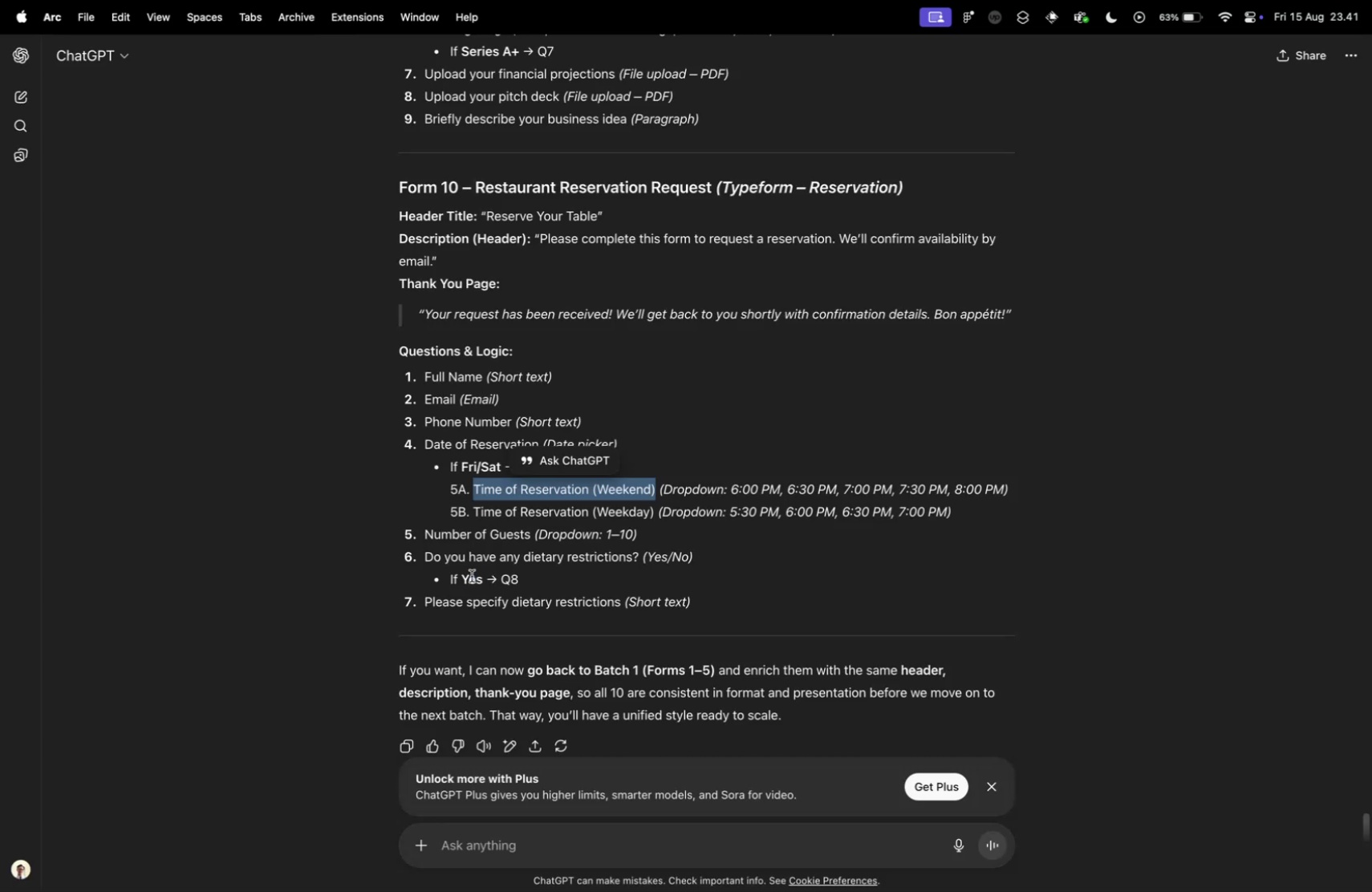 
key(Control+ControlLeft)
 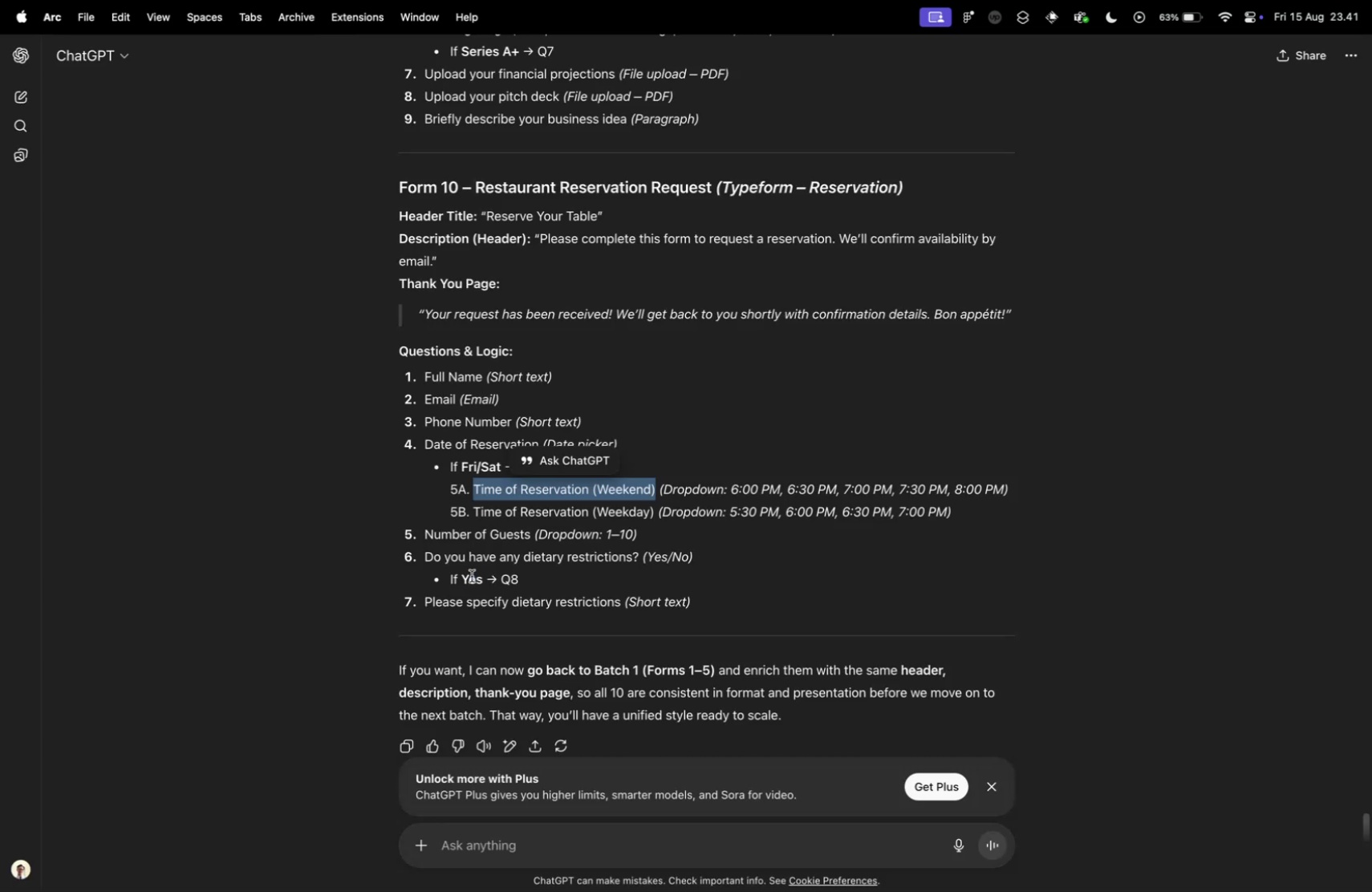 
key(Control+Tab)
 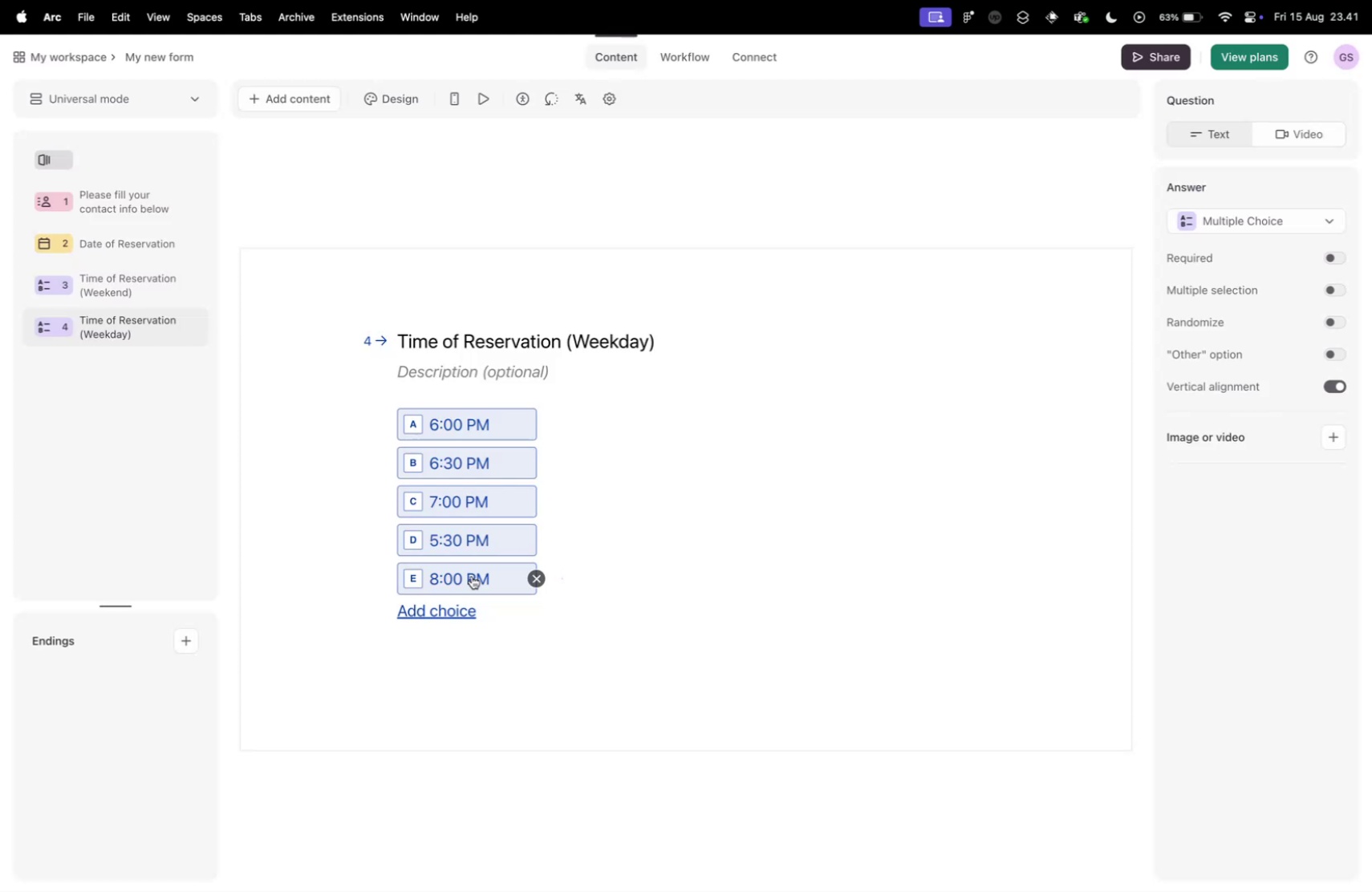 
key(Control+ControlLeft)
 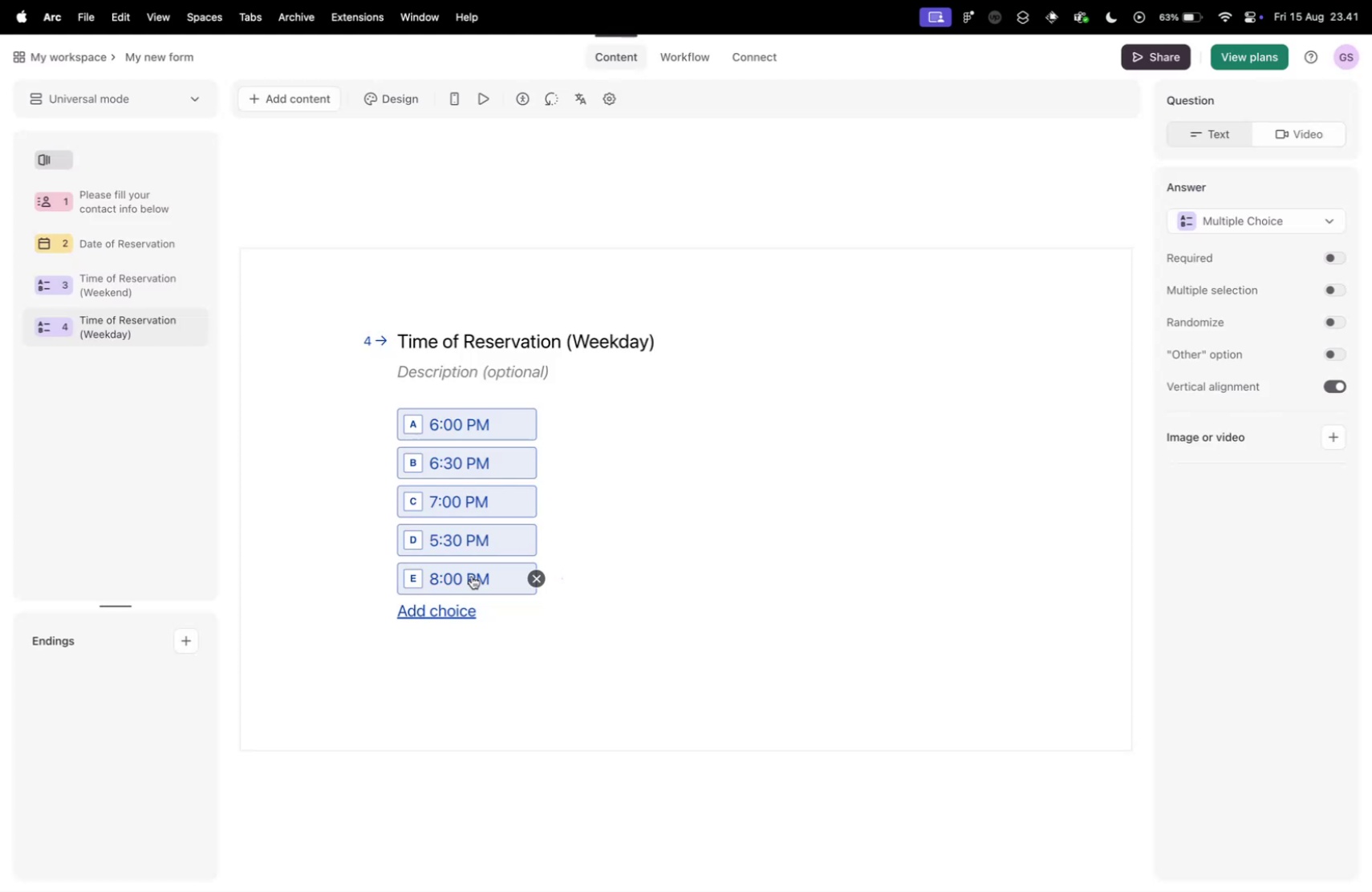 
key(Control+Tab)
 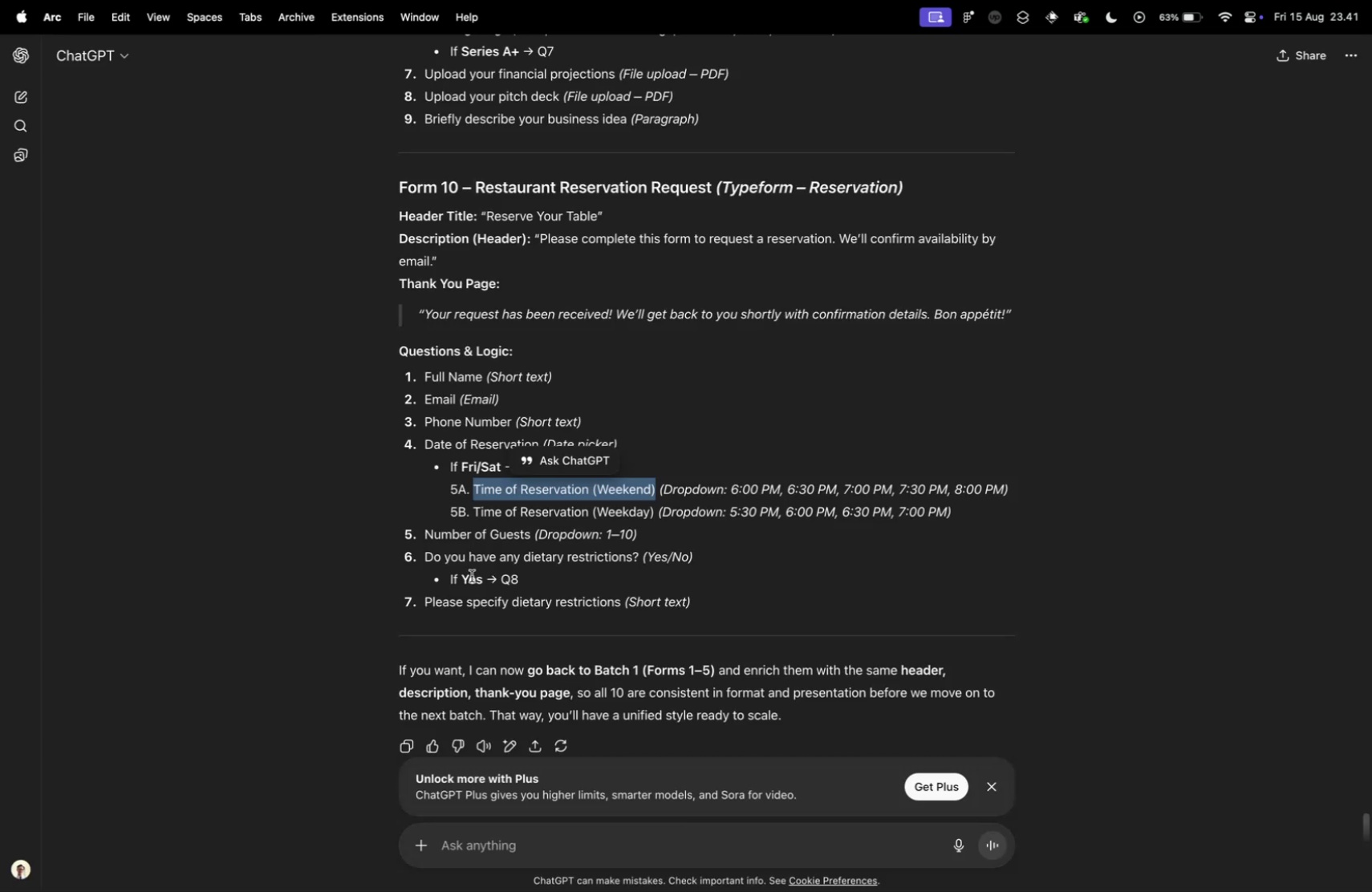 
key(Control+ControlLeft)
 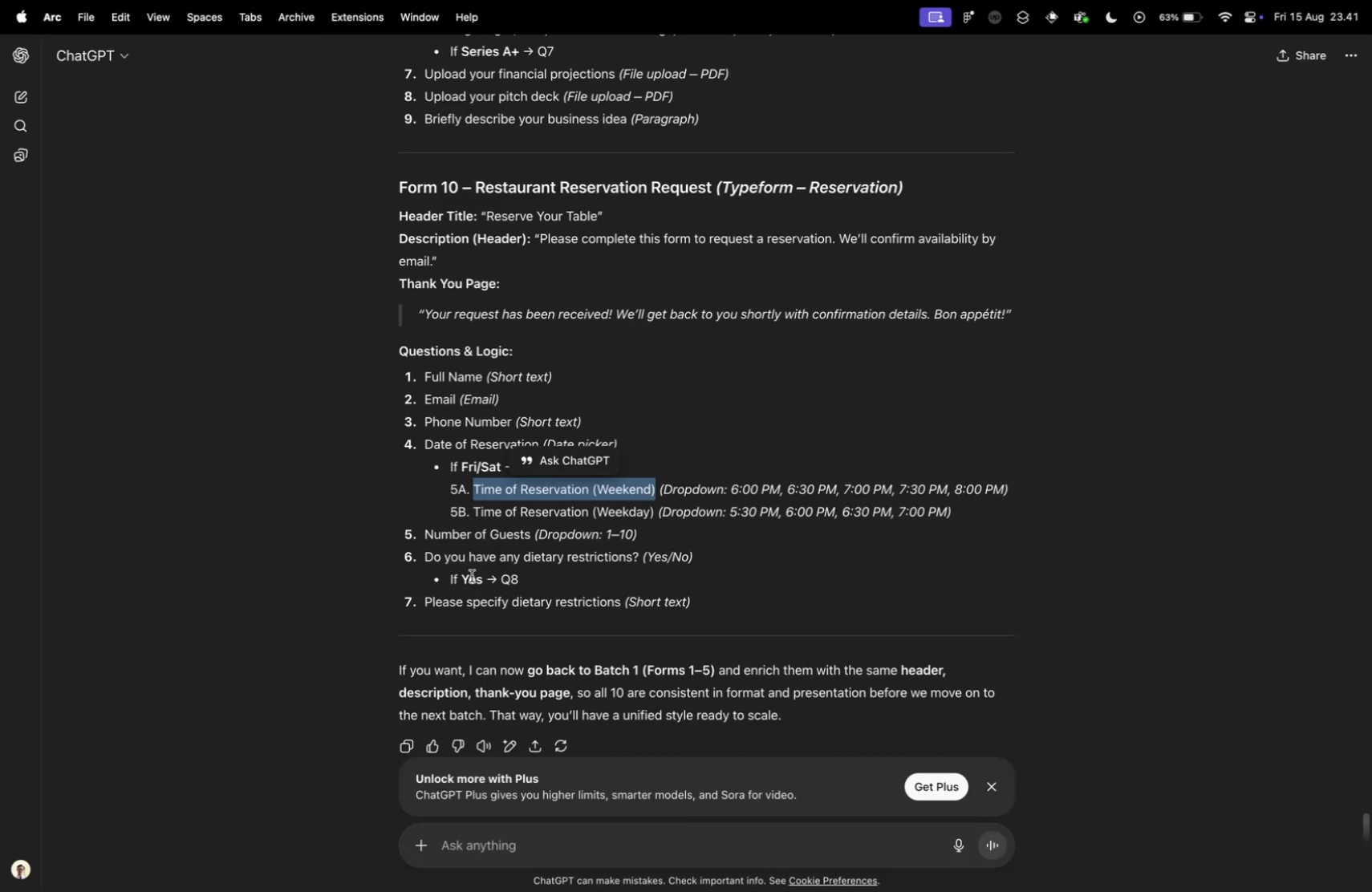 
key(Control+Tab)
 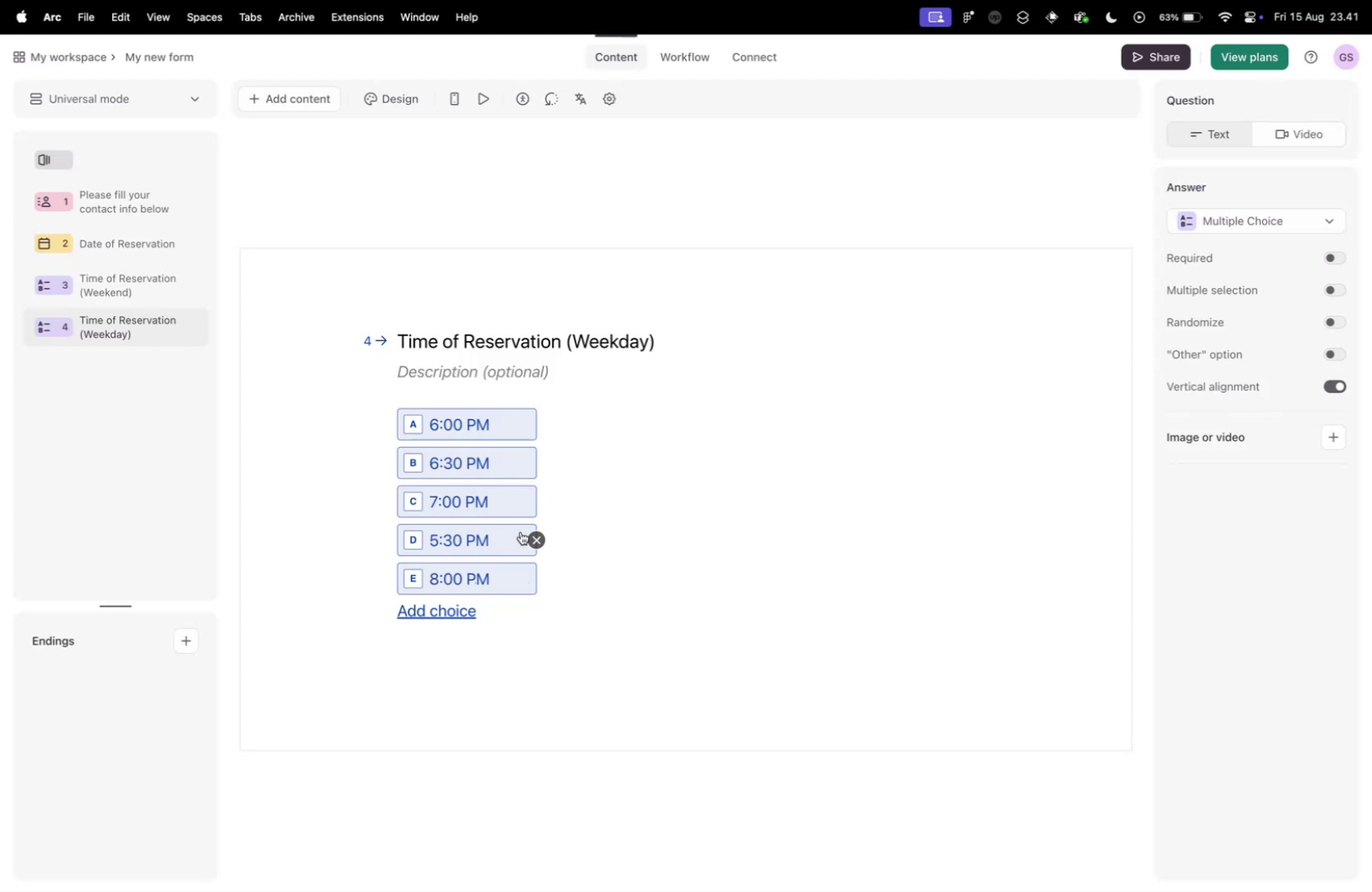 
left_click_drag(start_coordinate=[497, 533], to_coordinate=[502, 418])
 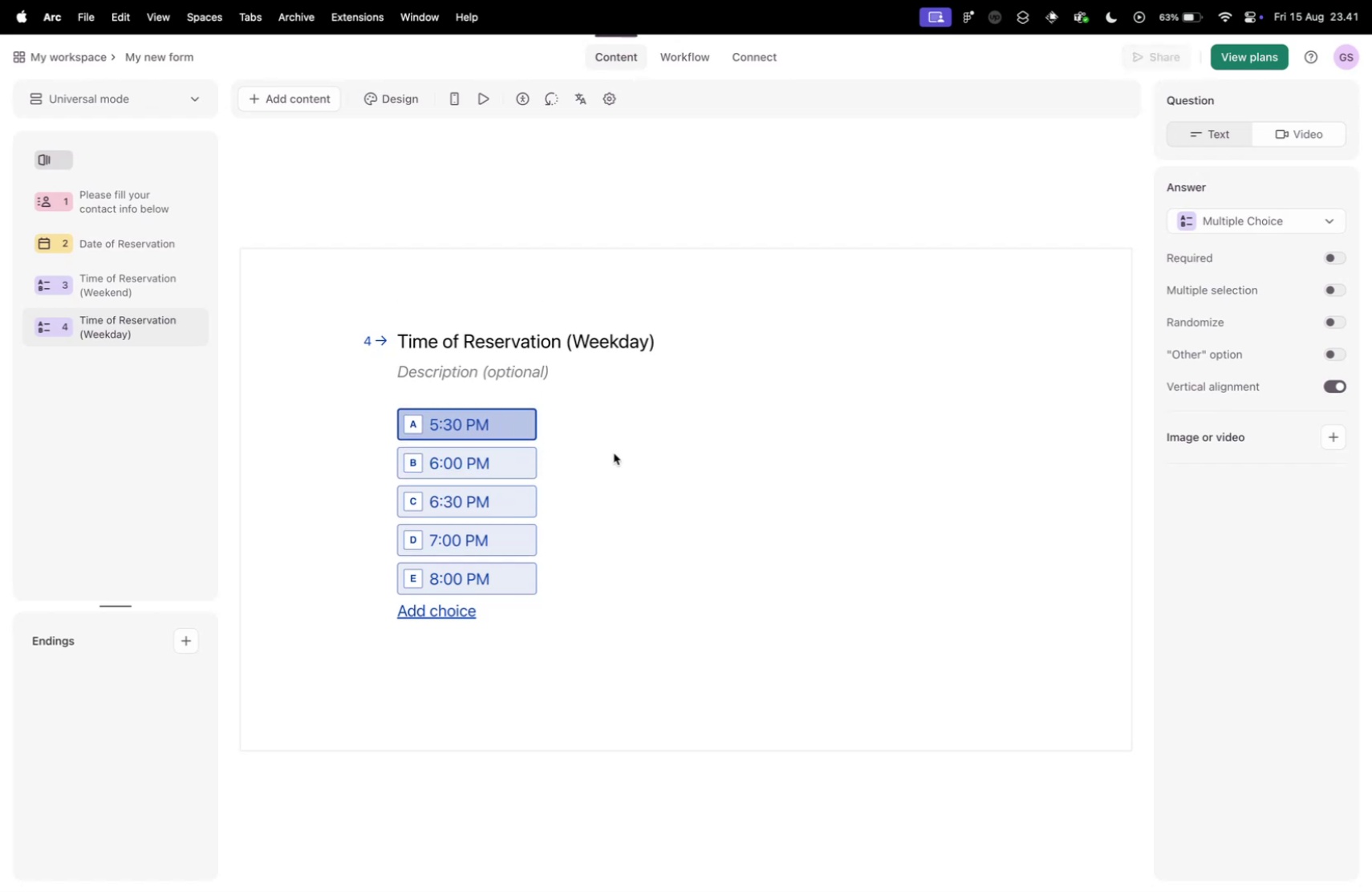 
key(Control+ControlLeft)
 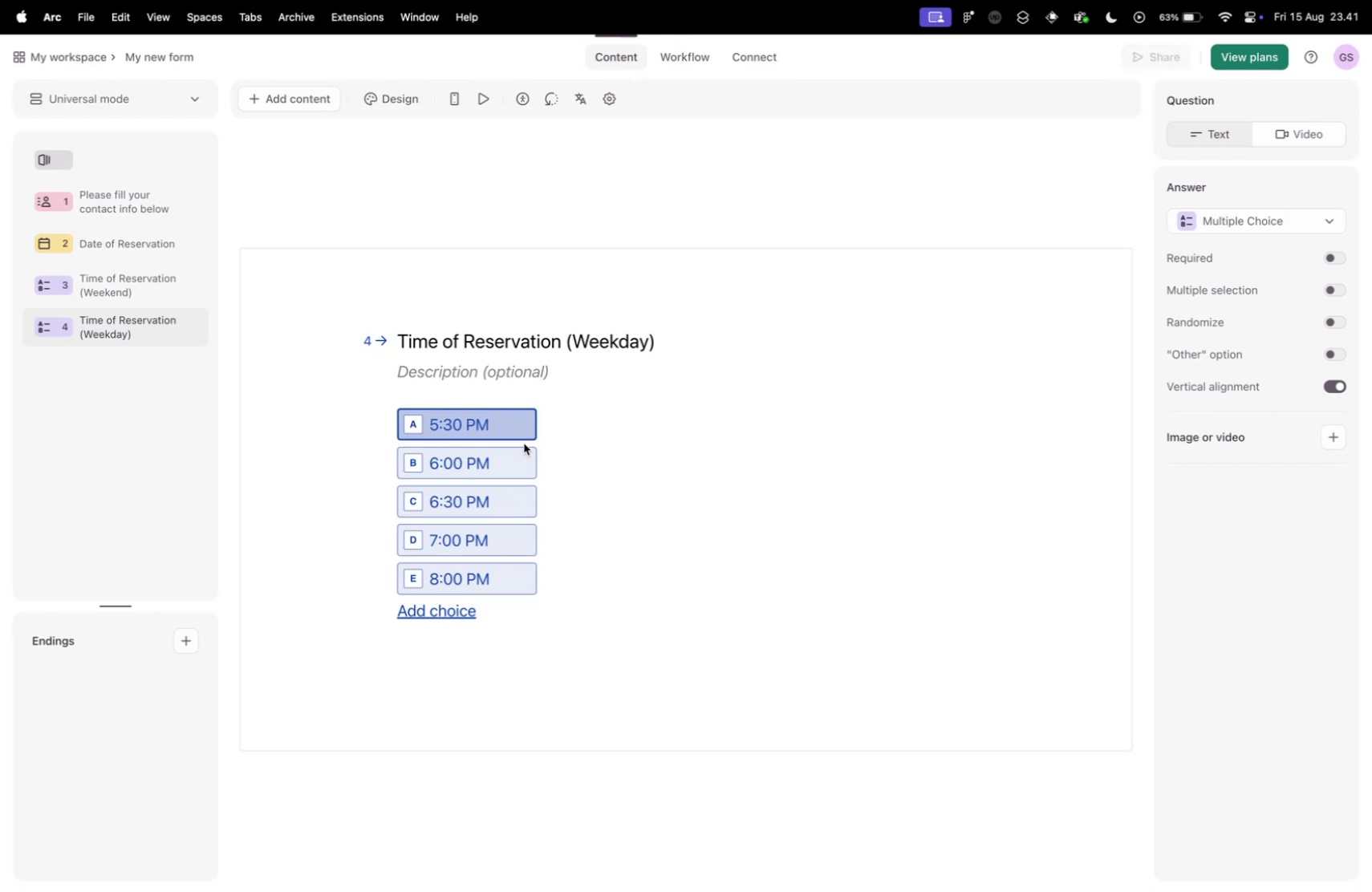 
key(Control+Tab)
 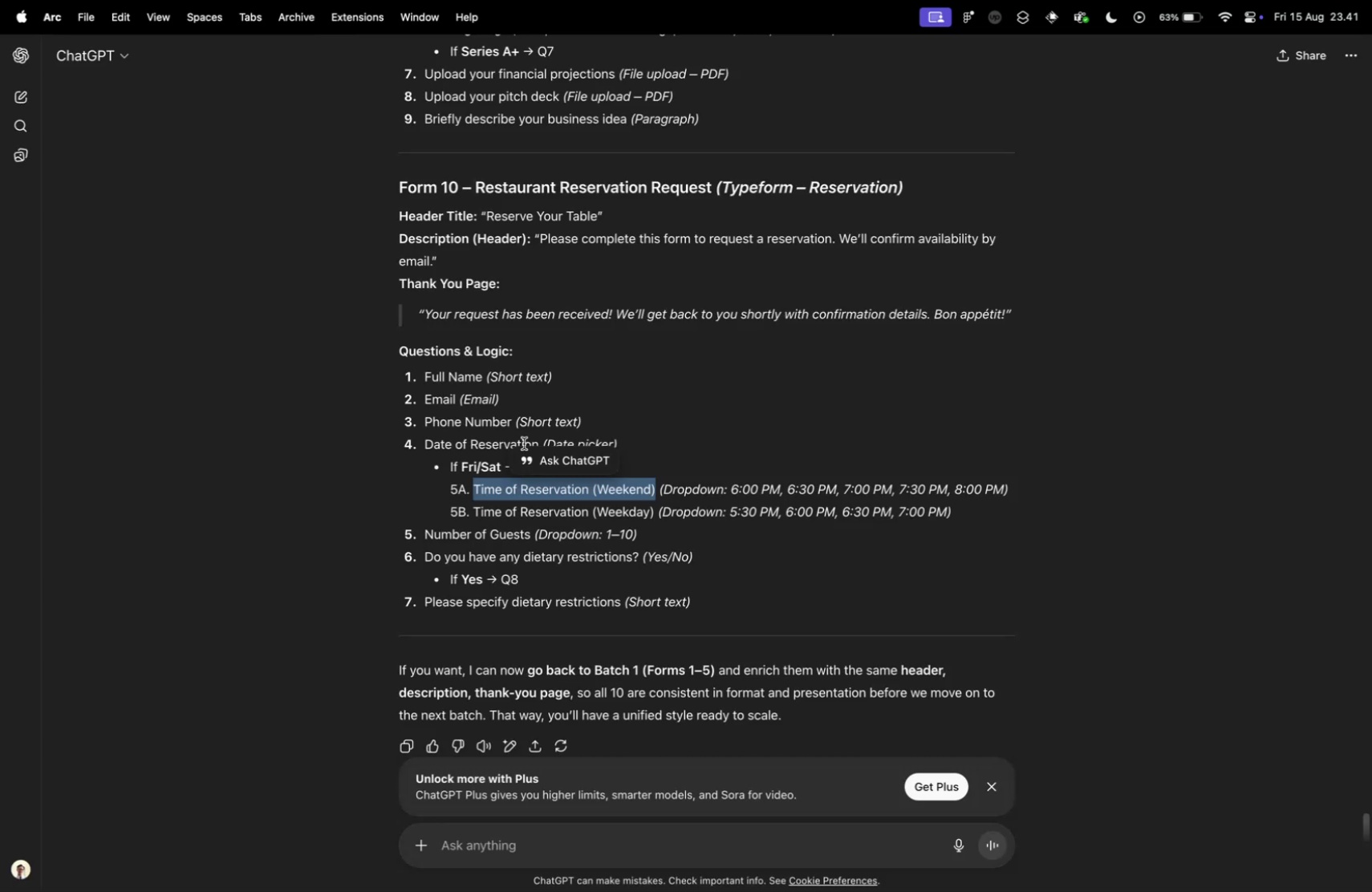 
key(Control+ControlLeft)
 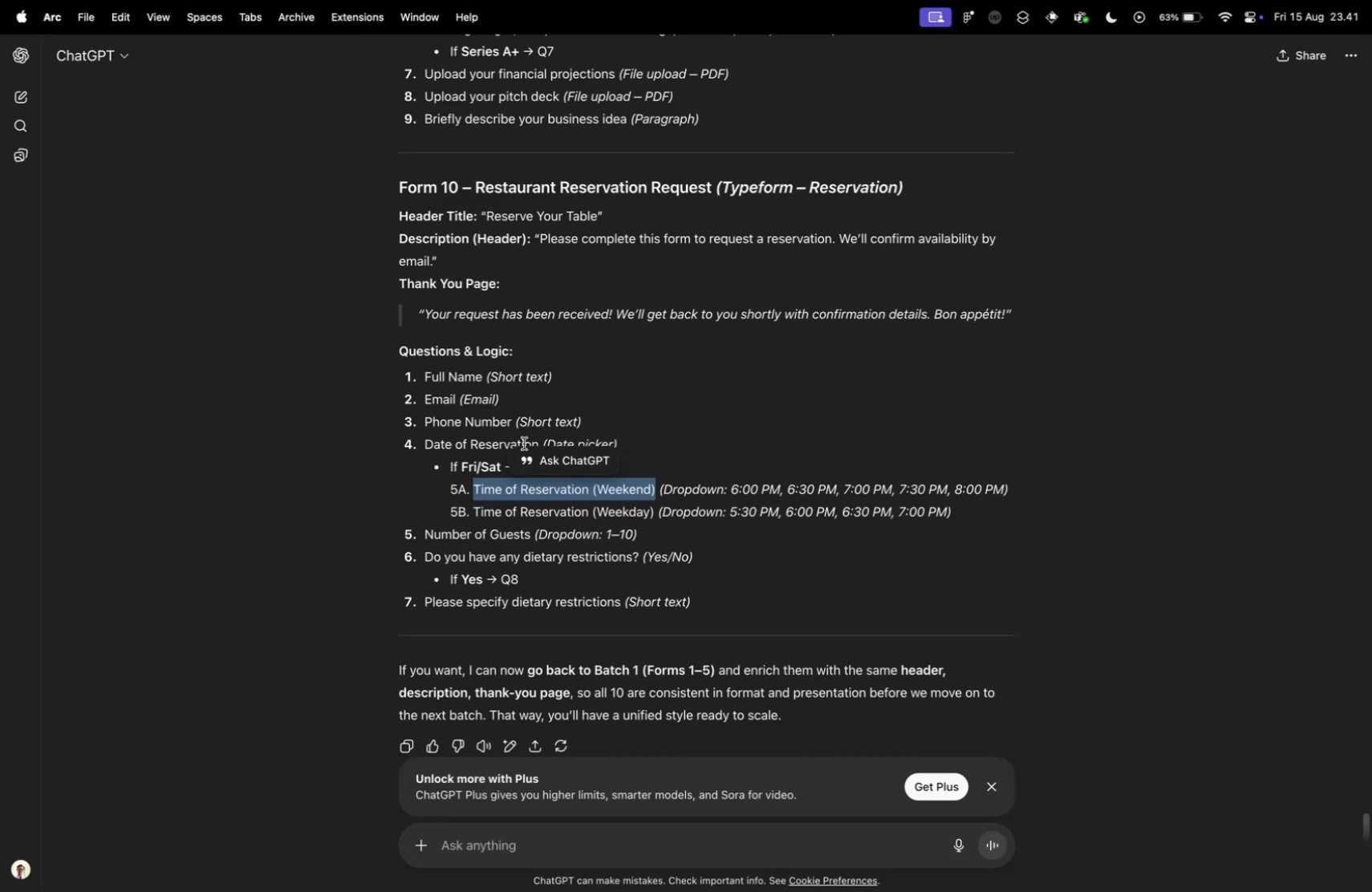 
key(Control+Tab)
 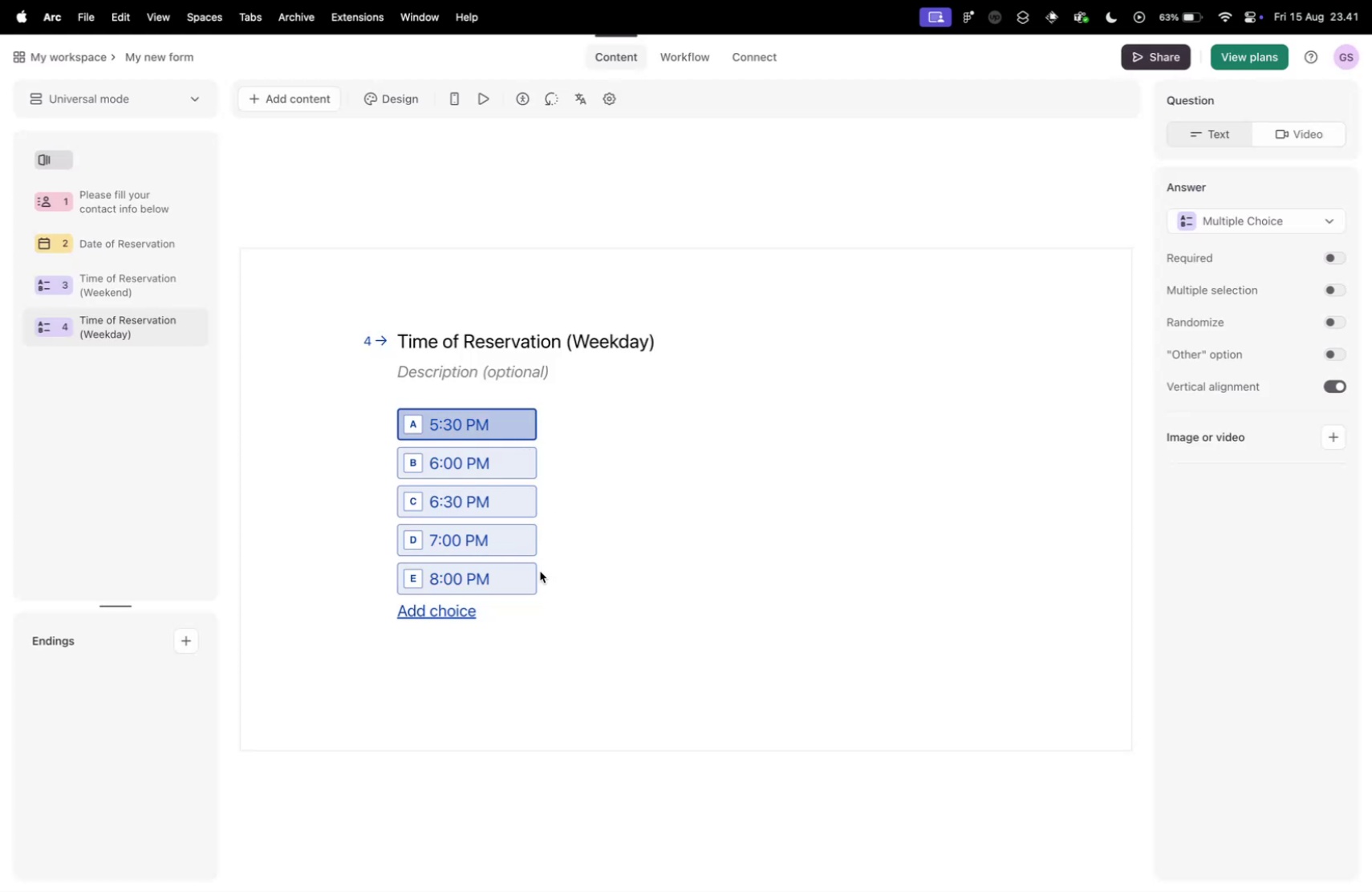 
double_click([534, 578])
 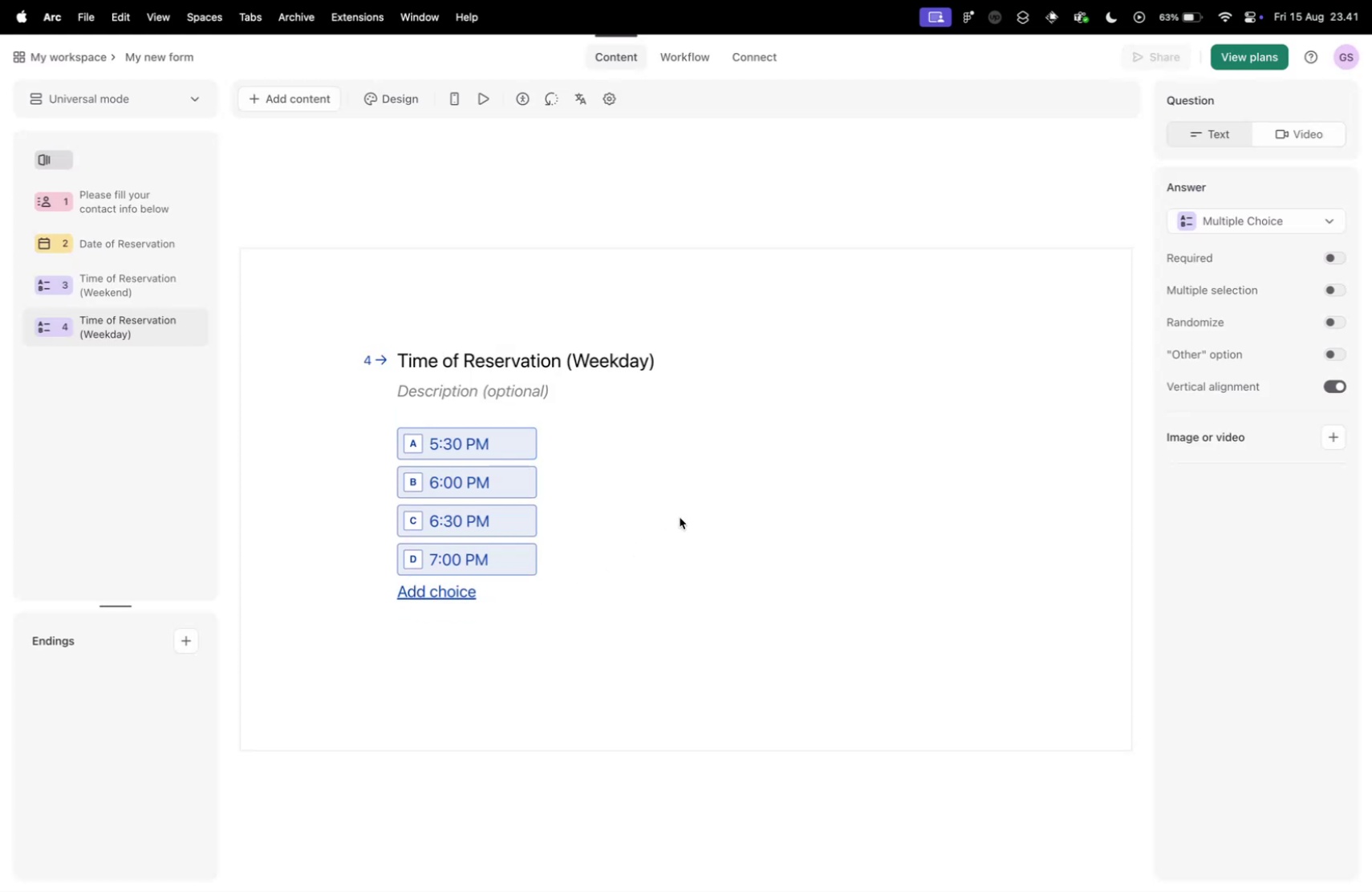 
key(Control+ControlLeft)
 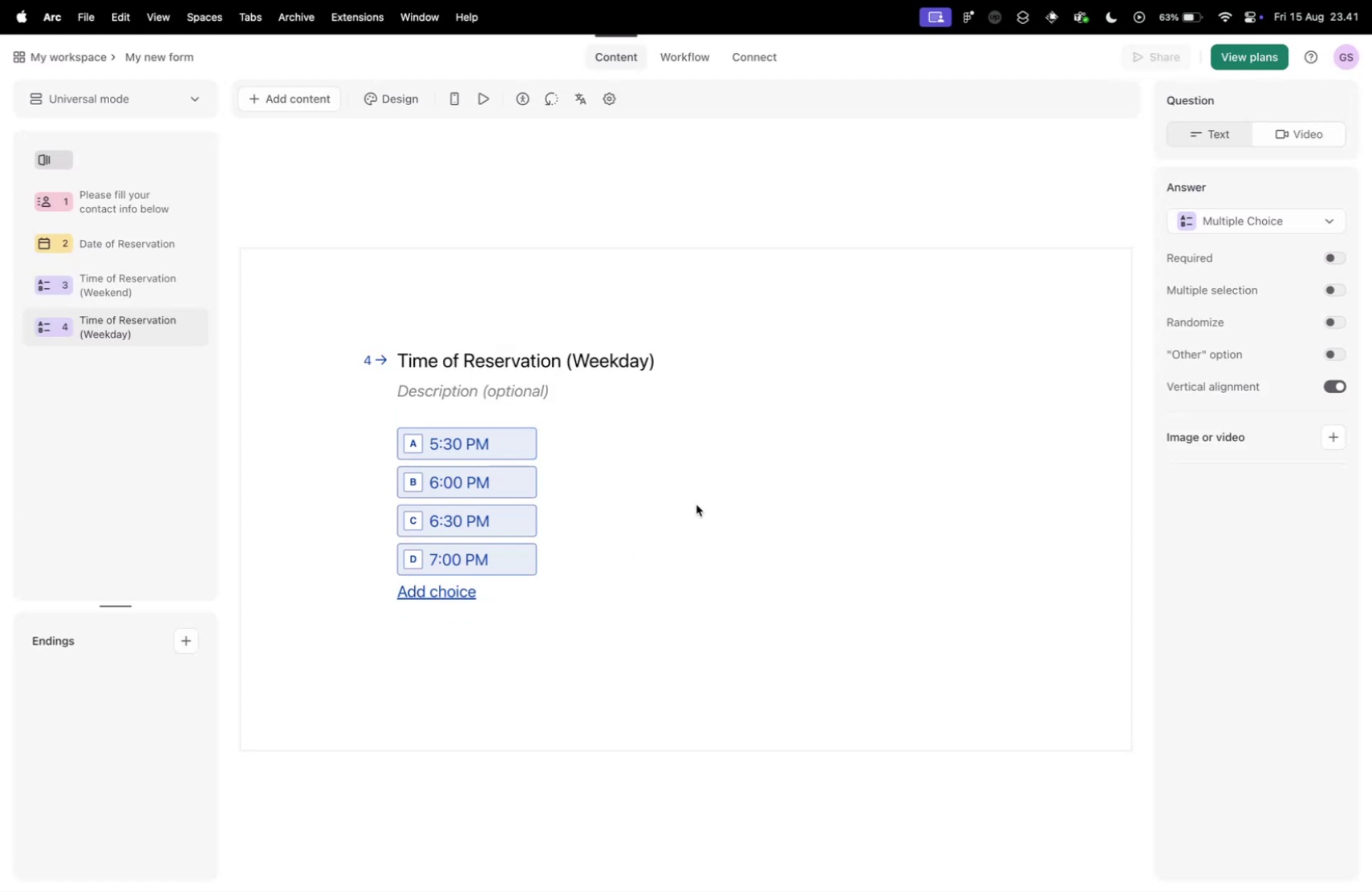 
key(Control+Tab)
 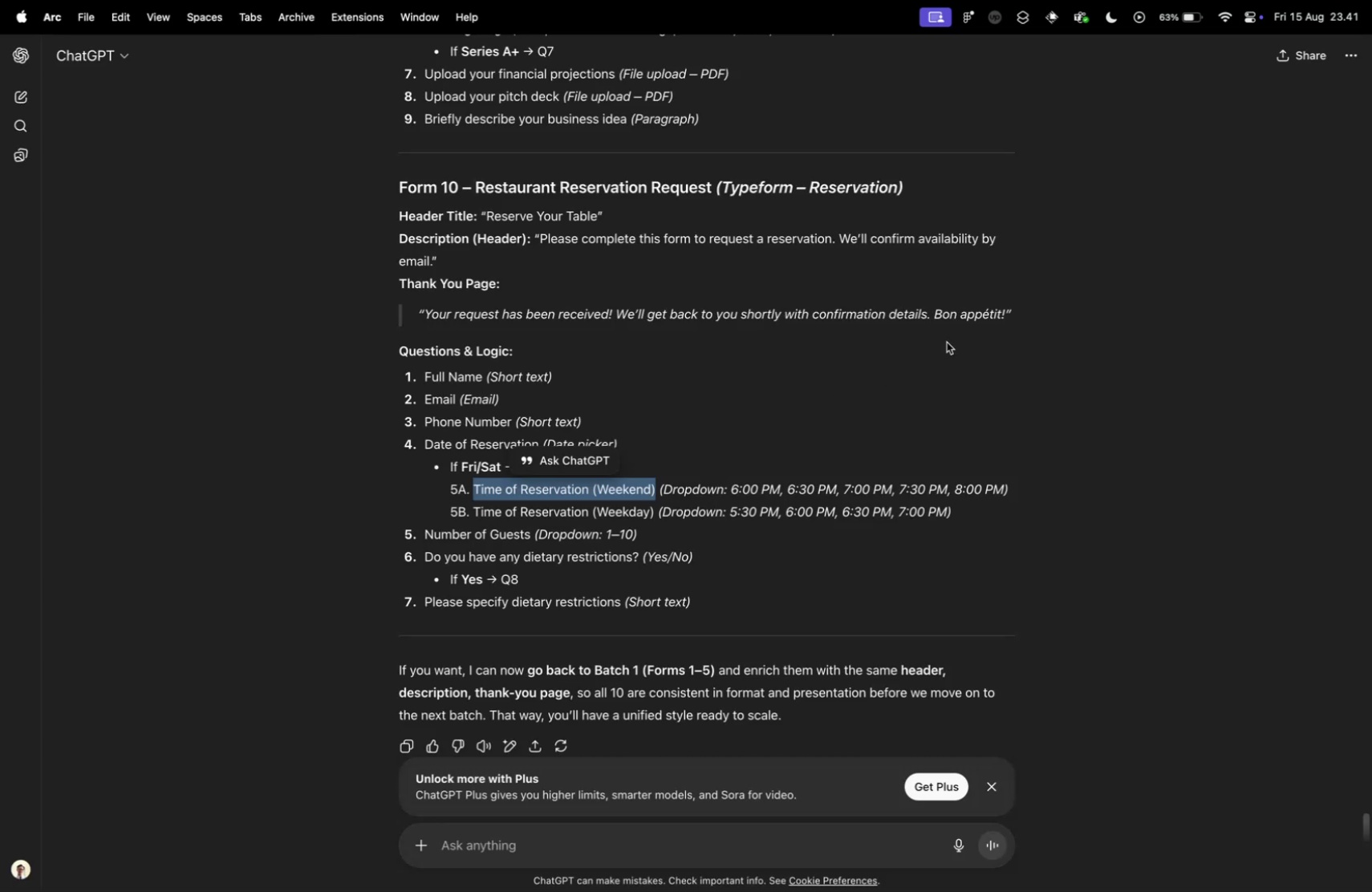 
key(Control+ControlLeft)
 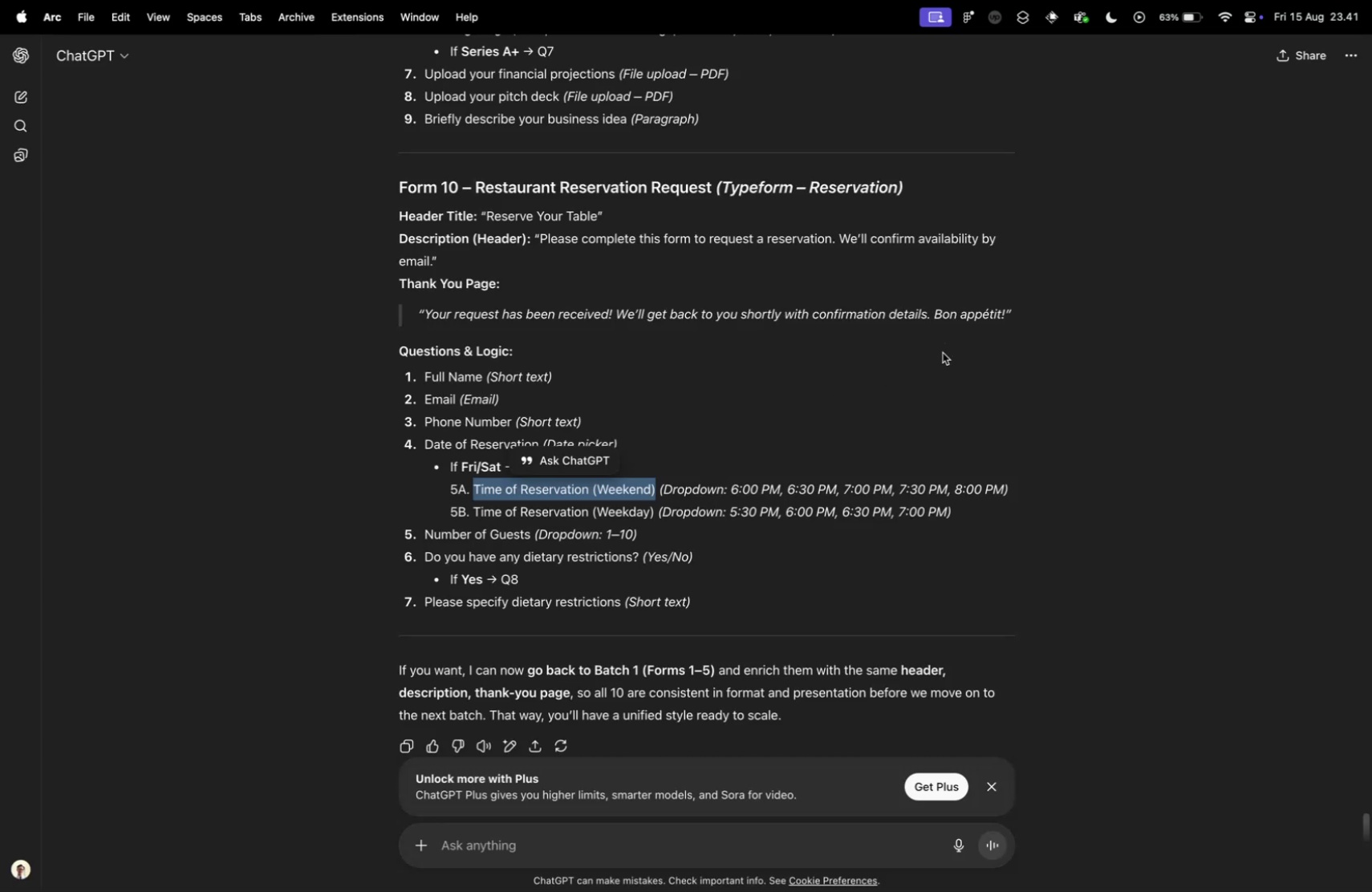 
key(Control+Tab)
 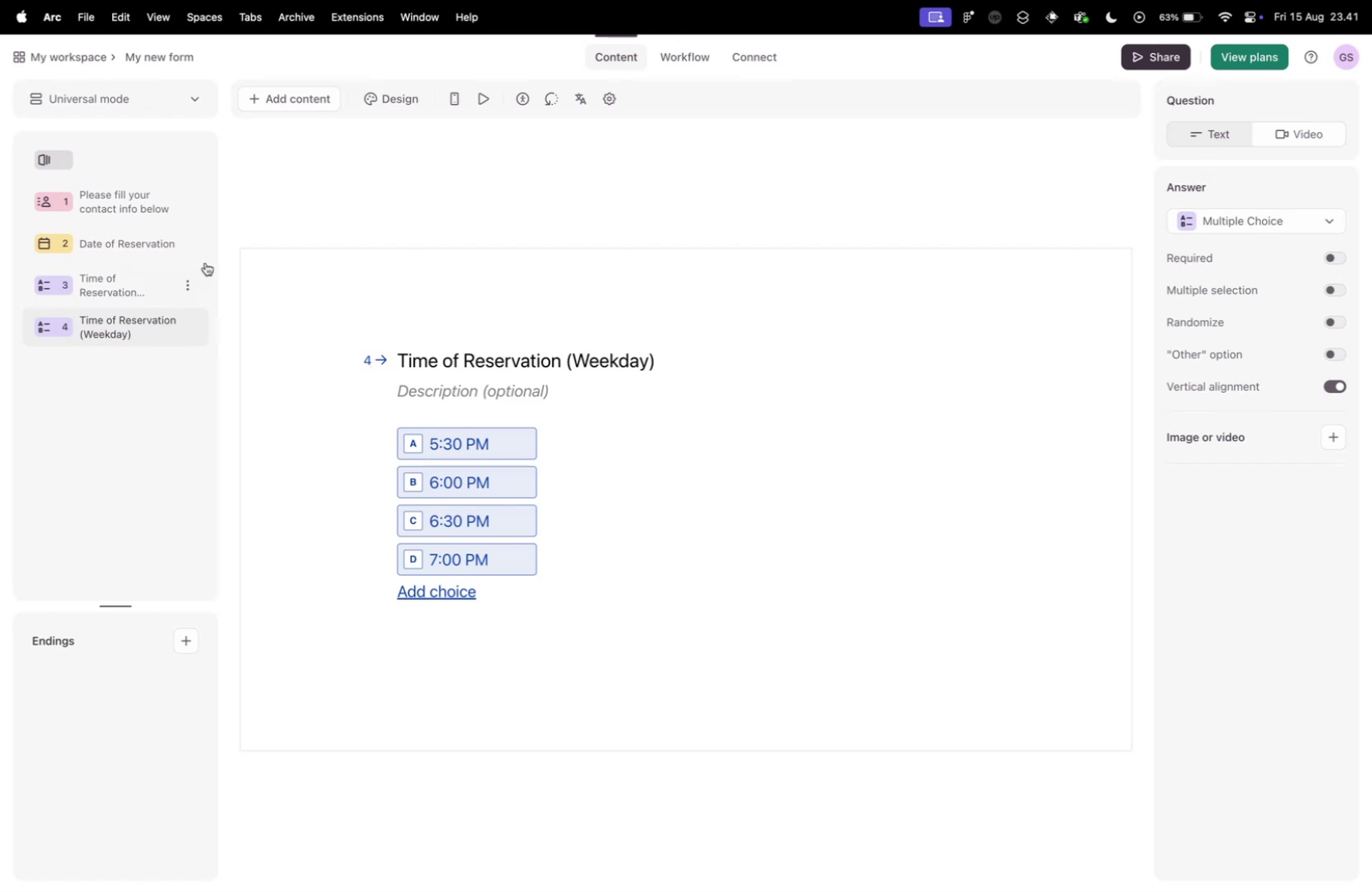 
left_click([323, 94])
 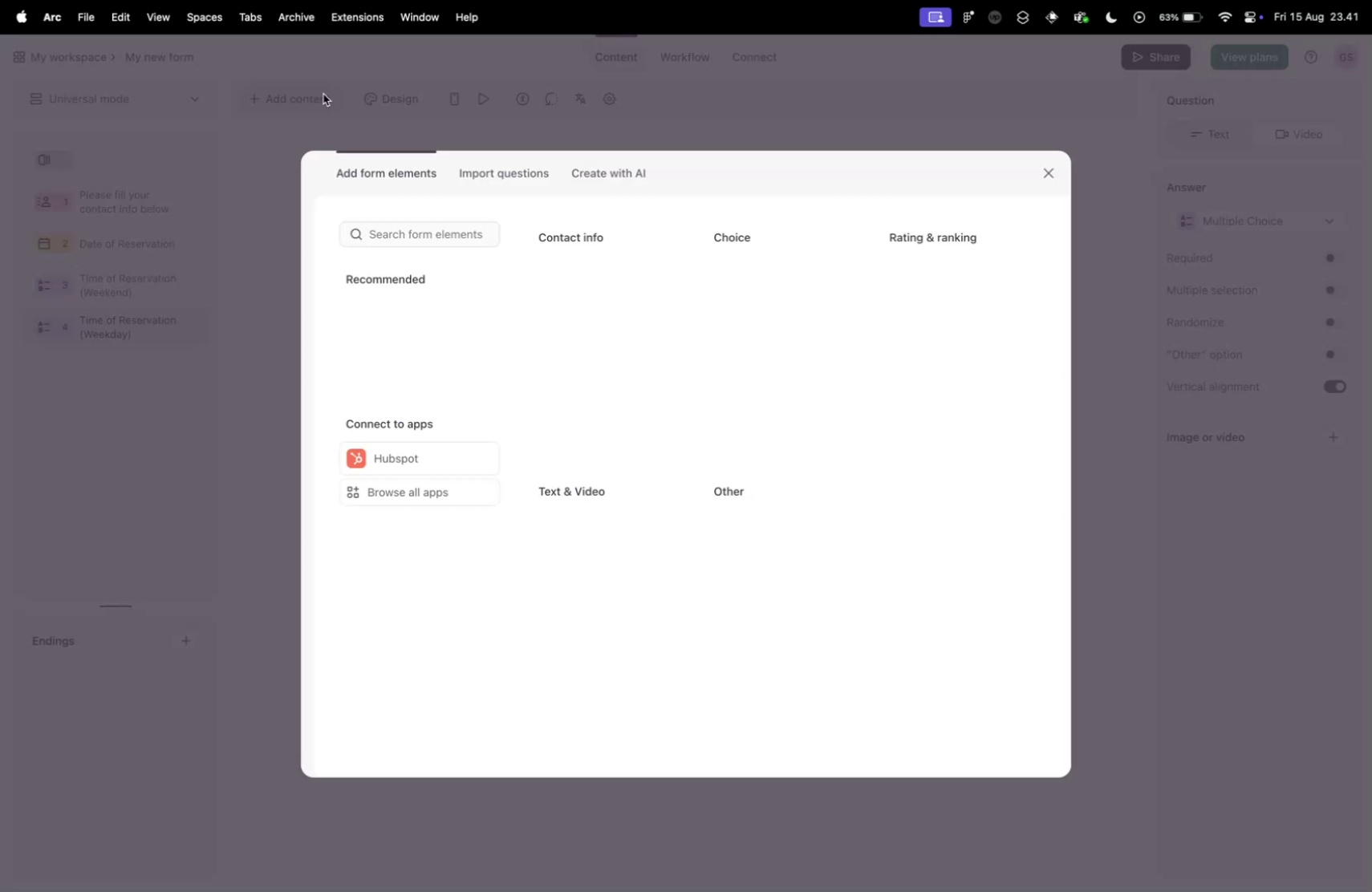 
key(Control+ControlLeft)
 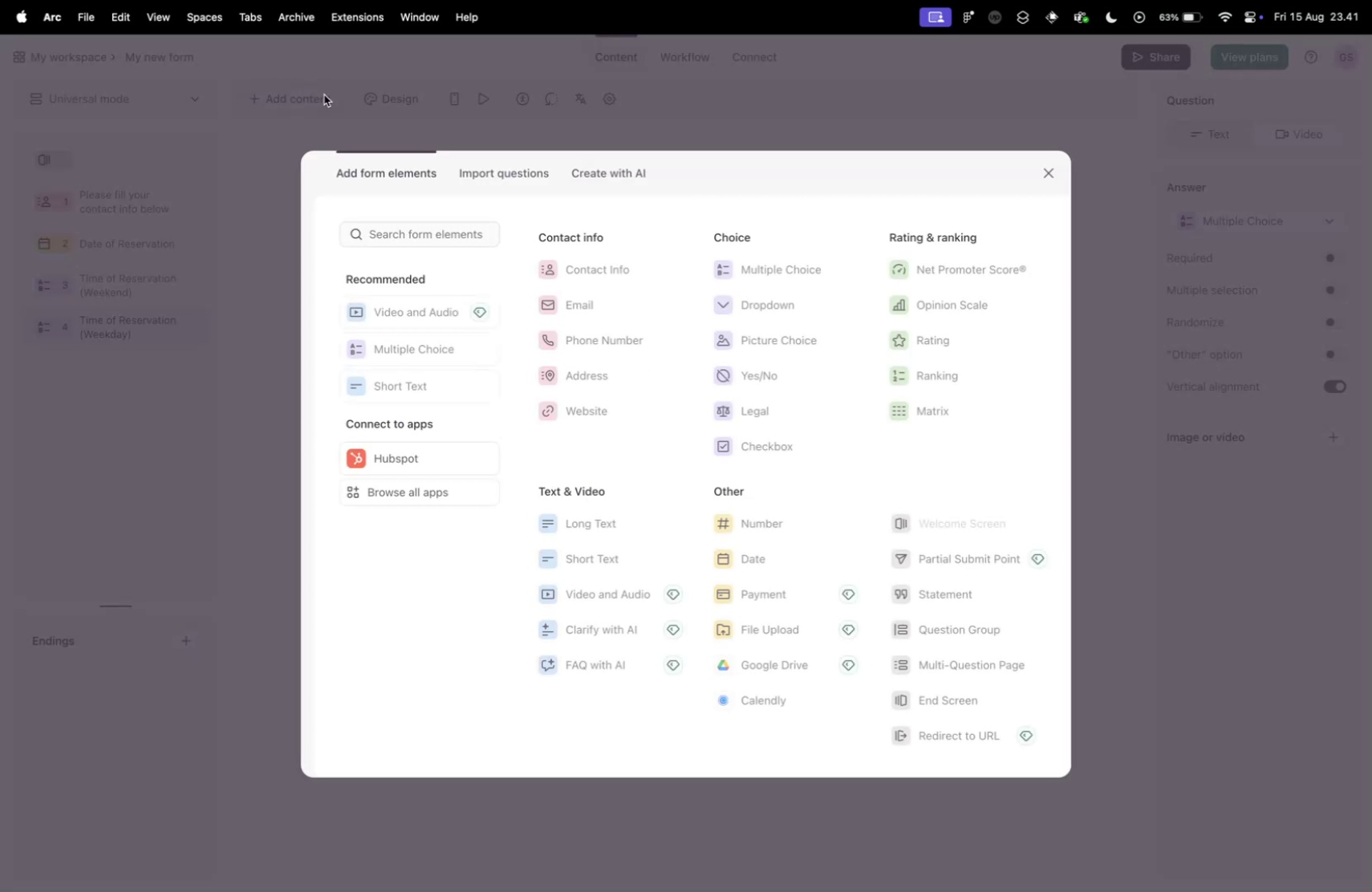 
key(Control+Tab)
 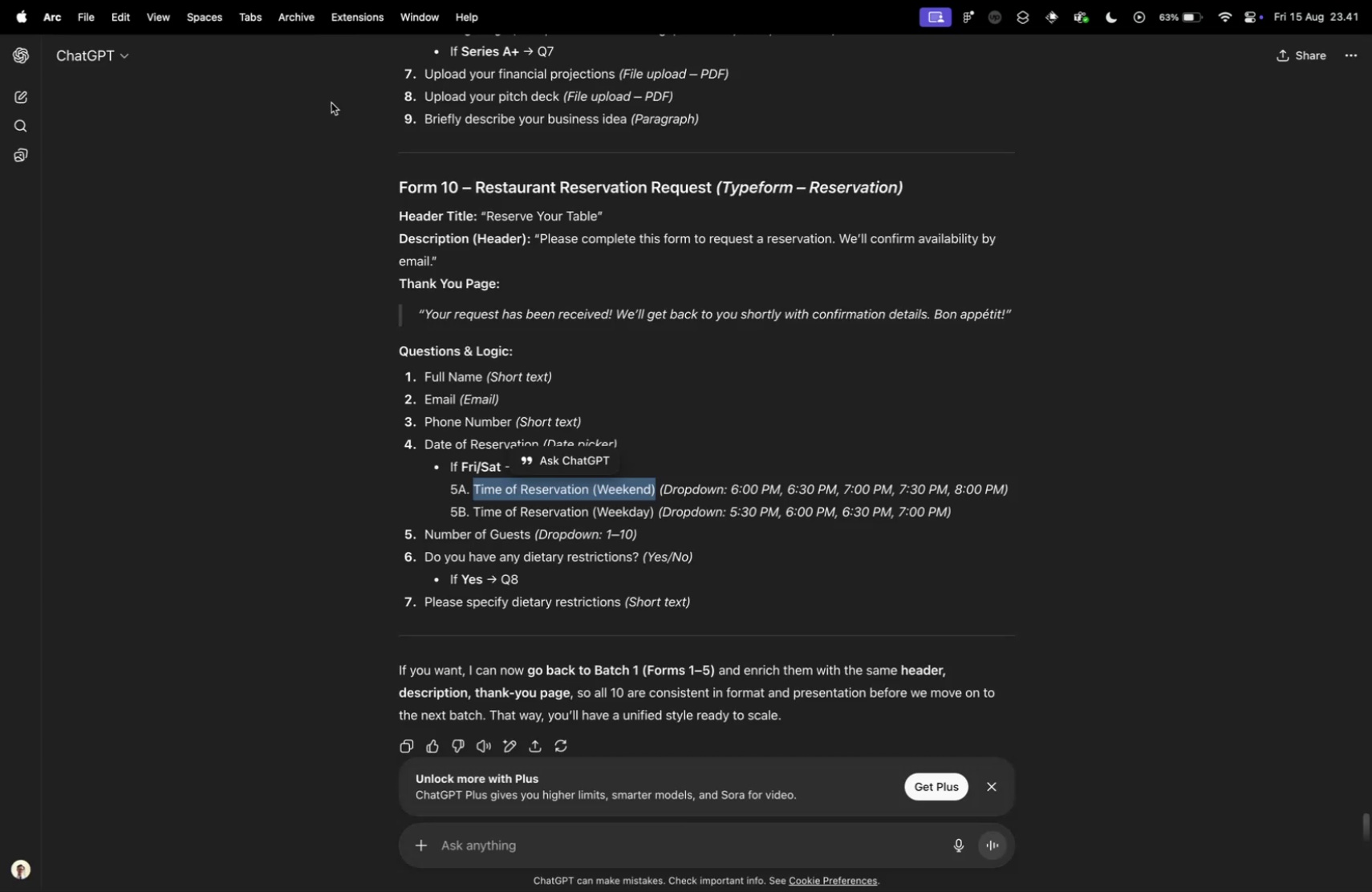 
key(Control+Tab)
 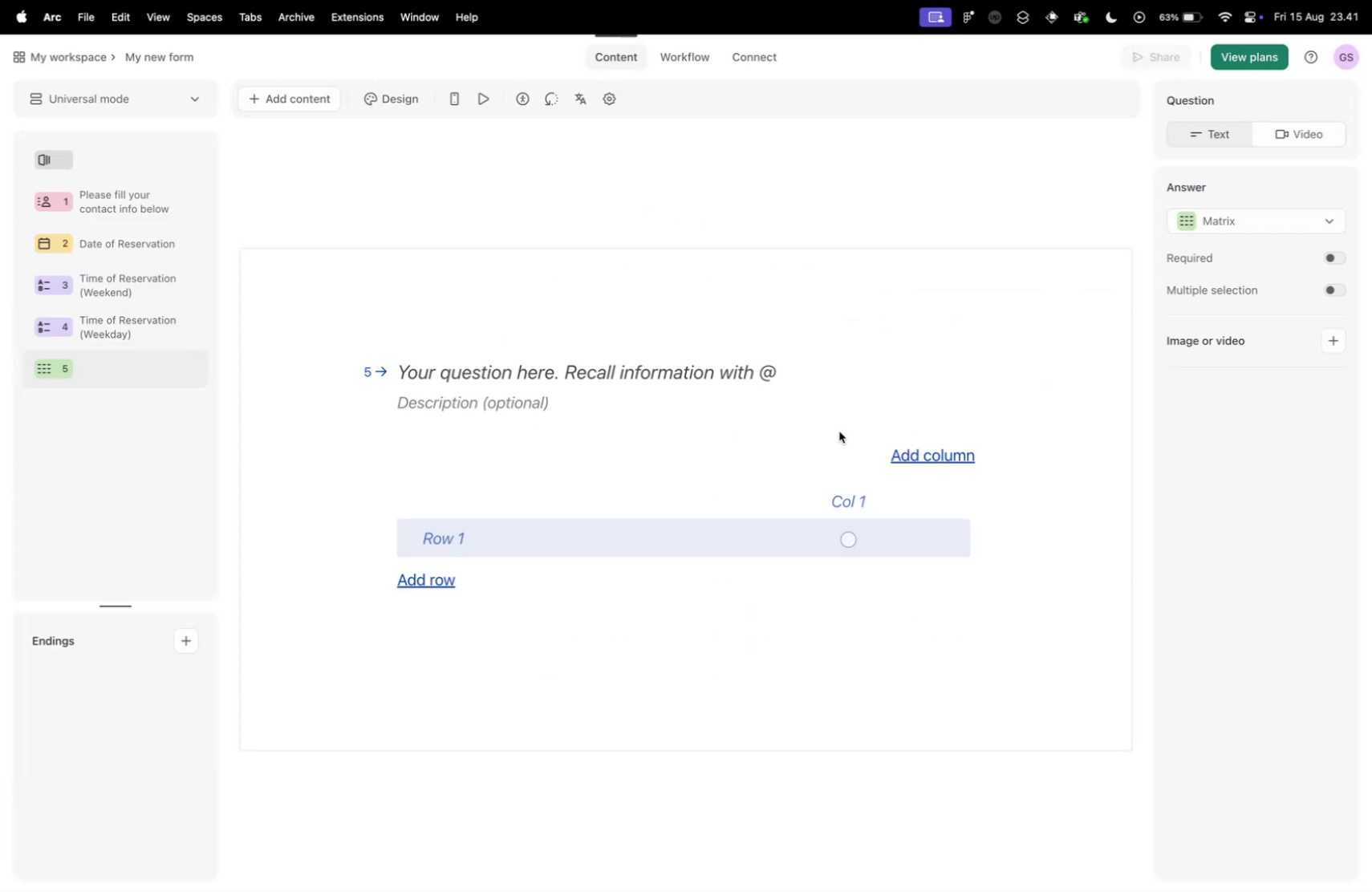 
wait(11.46)
 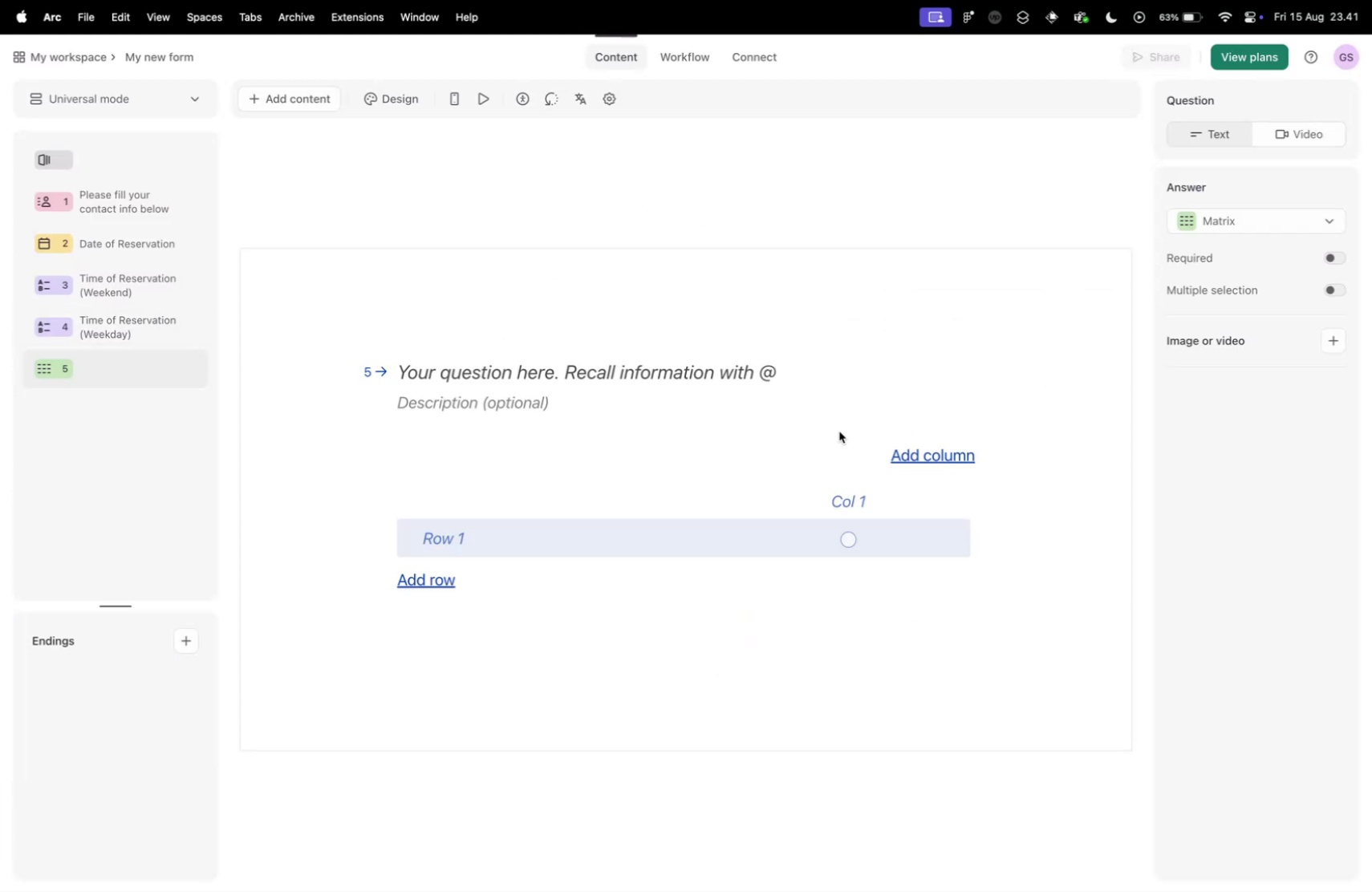 
left_click([1240, 583])
 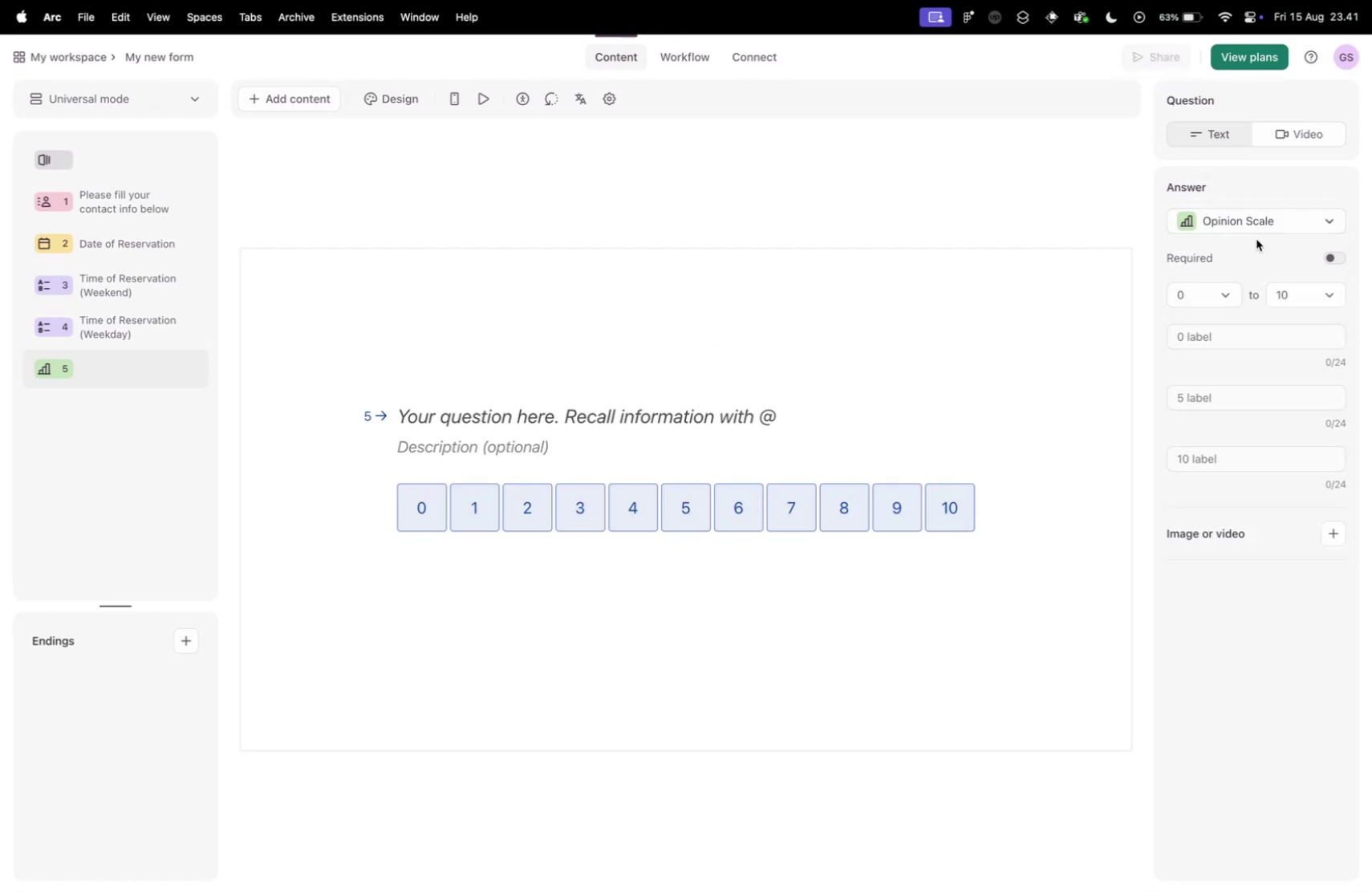 
left_click([1257, 217])
 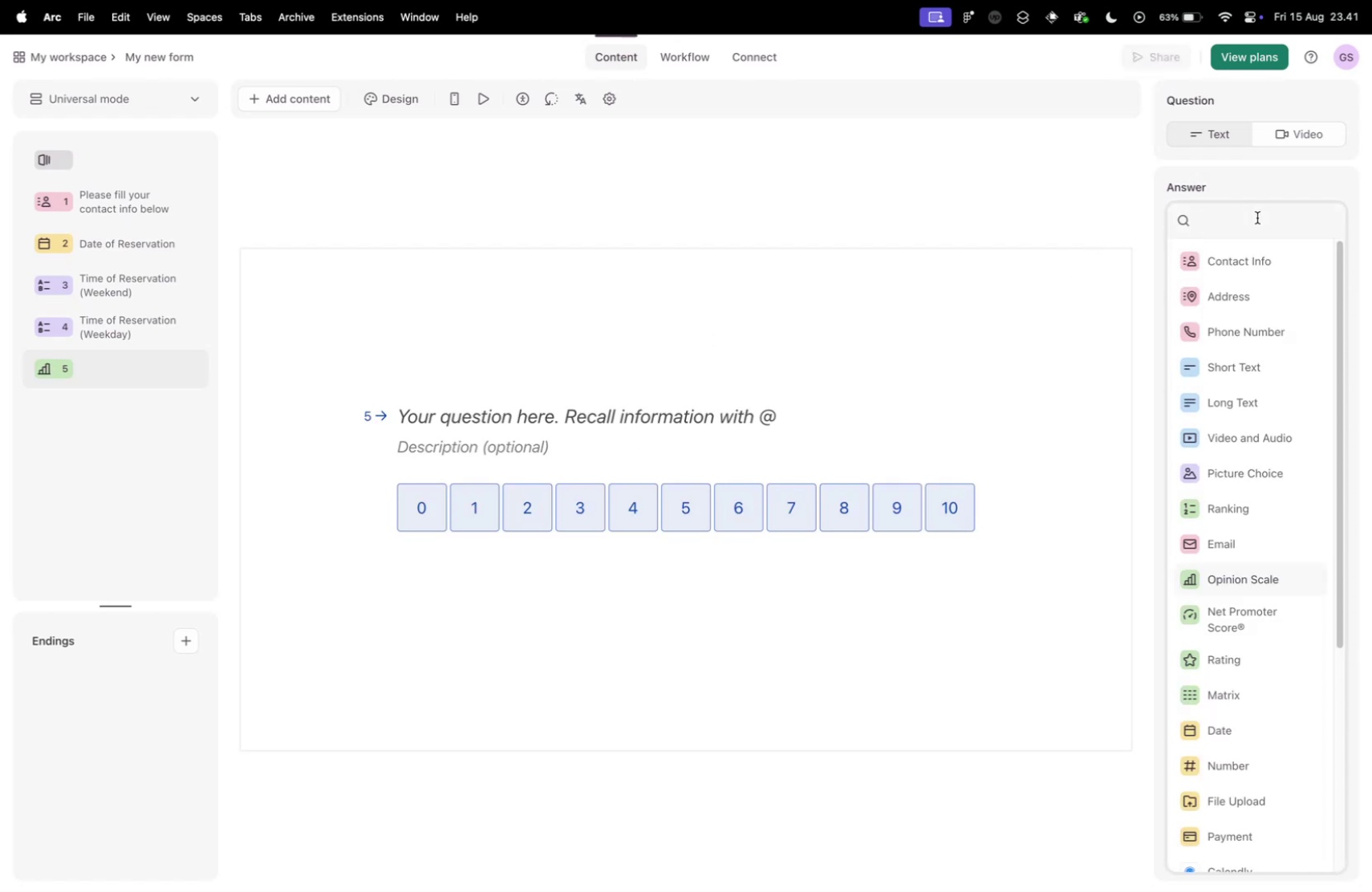 
key(Control+ControlLeft)
 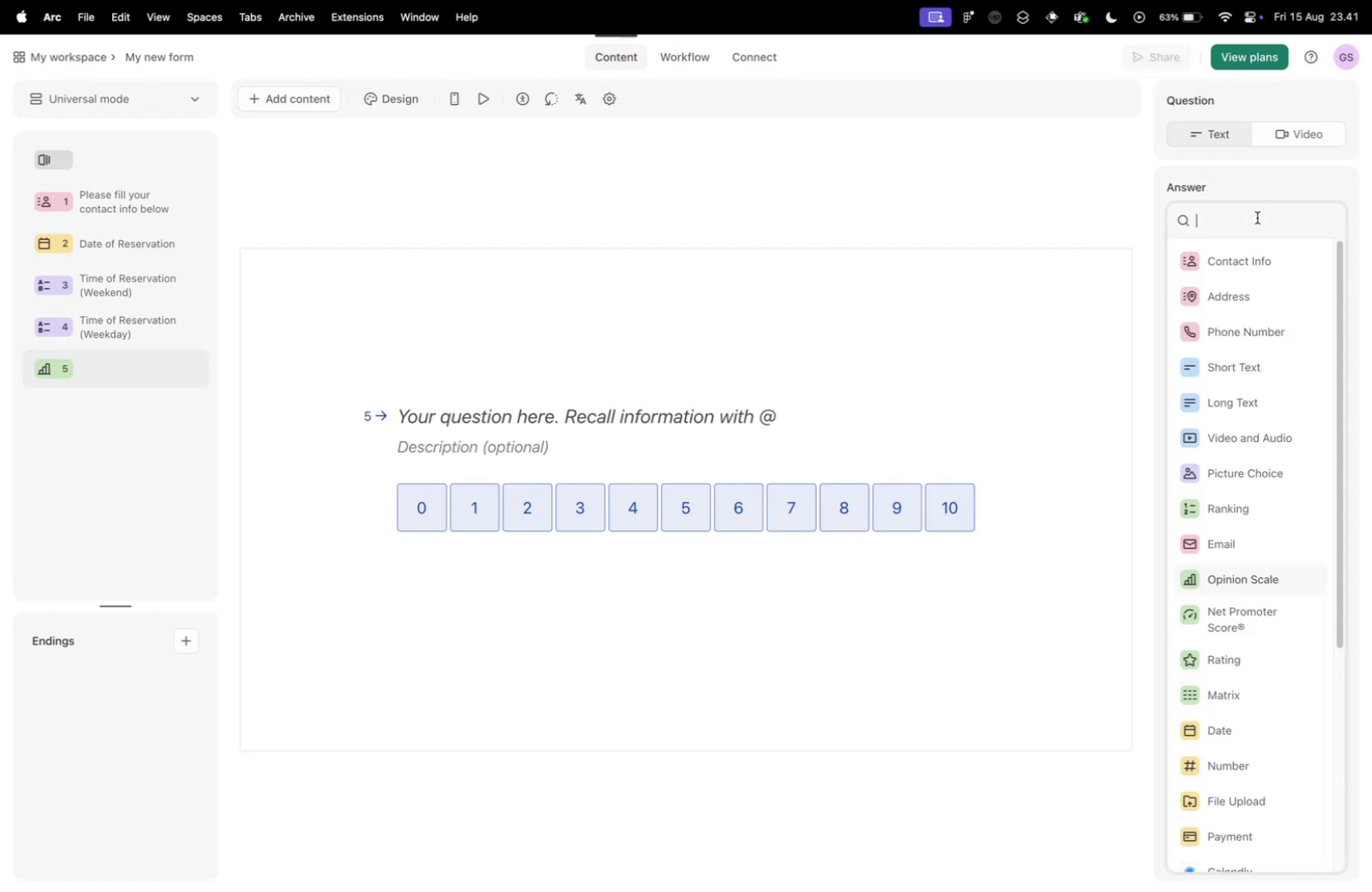 
key(Control+Tab)
 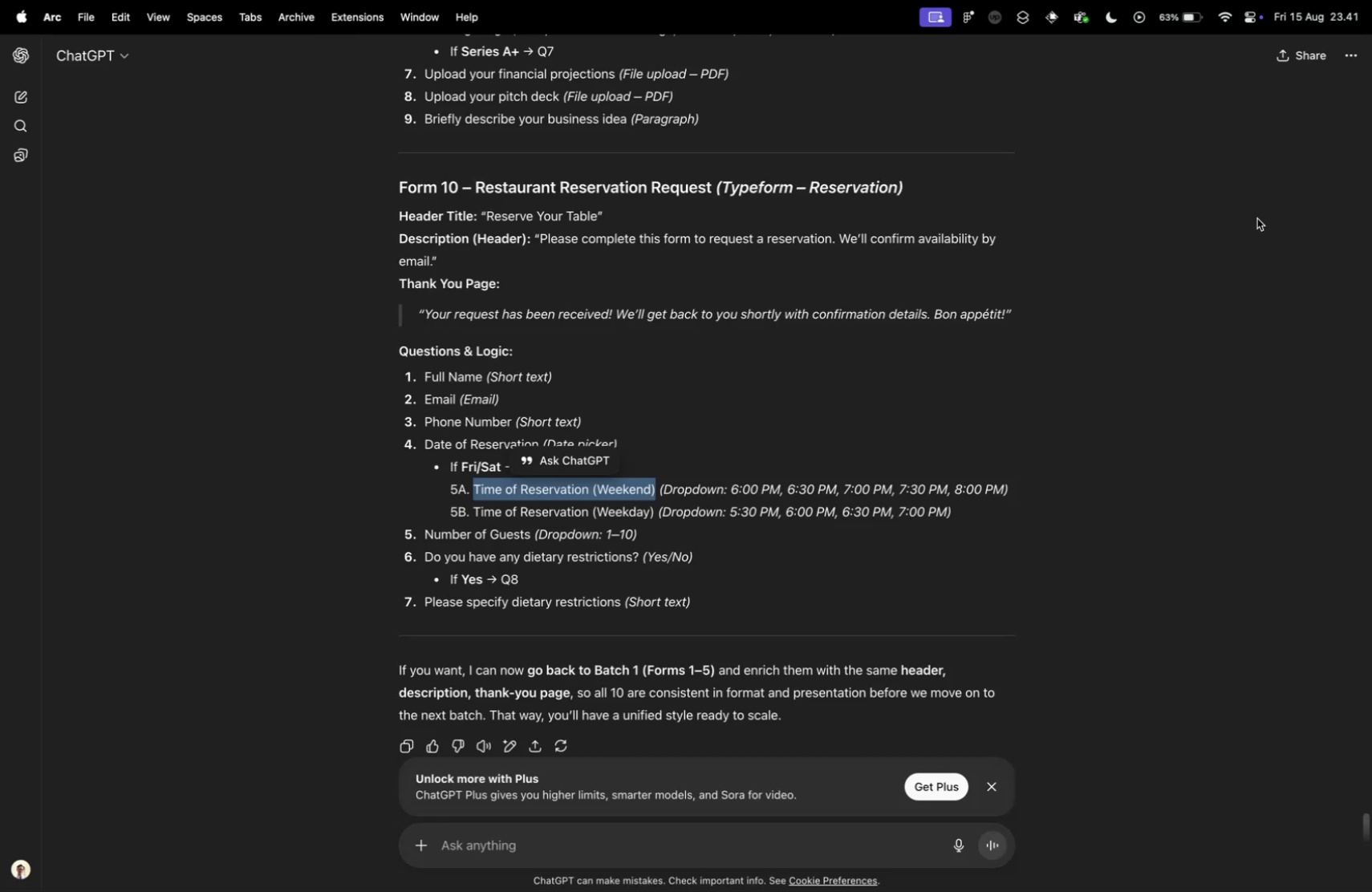 
key(Control+ControlLeft)
 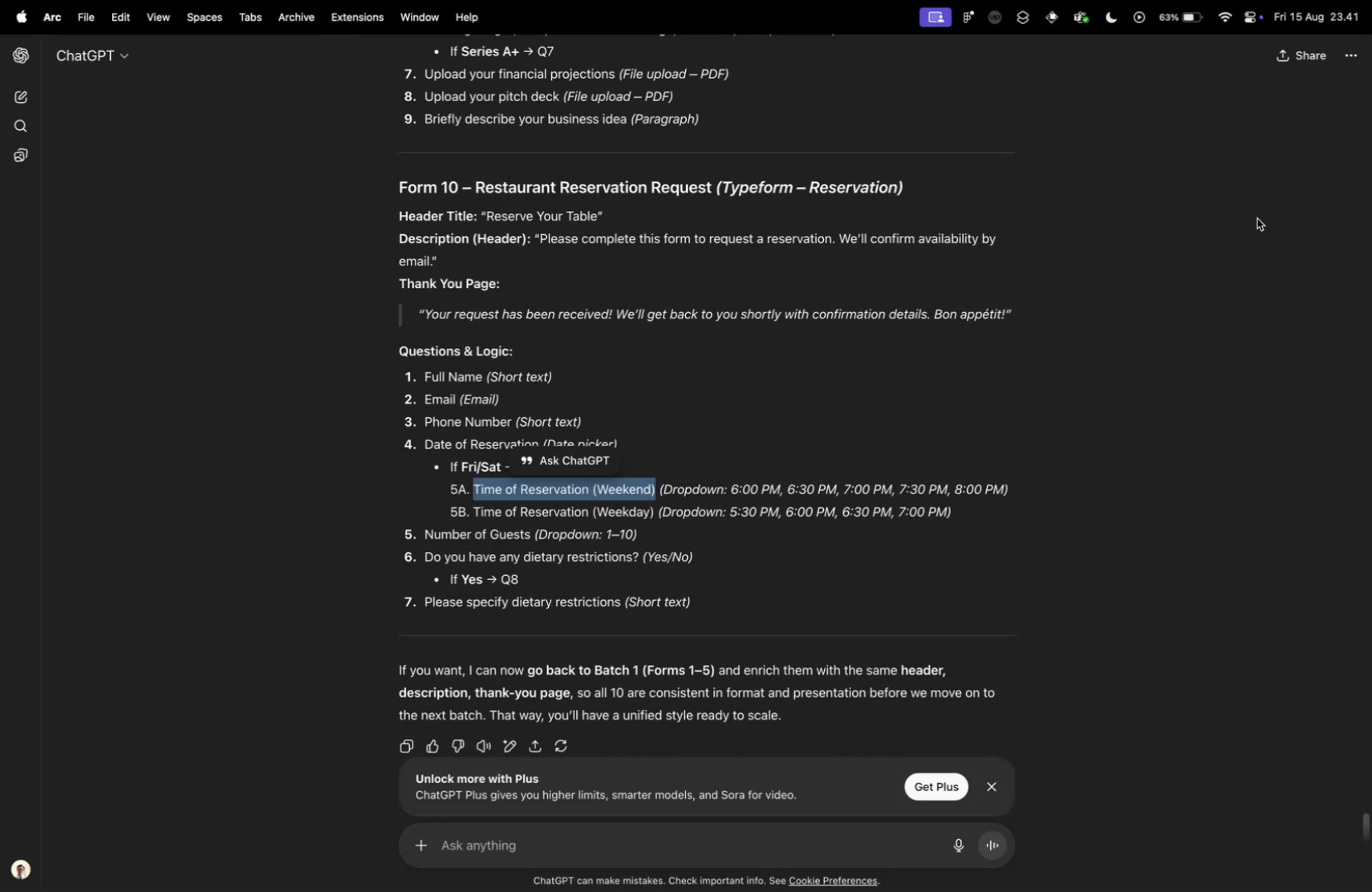 
key(Control+Tab)
 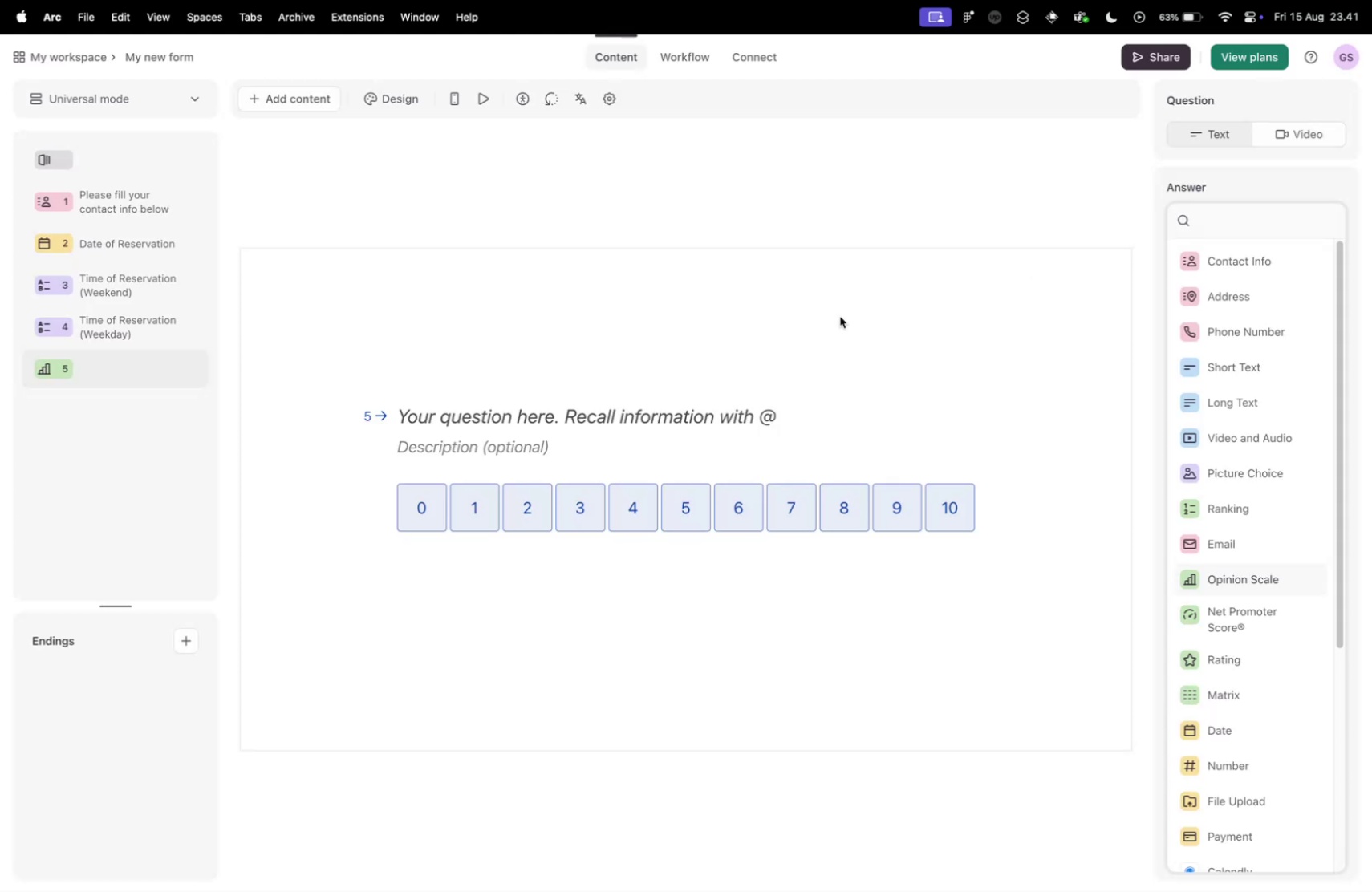 
key(Control+ControlLeft)
 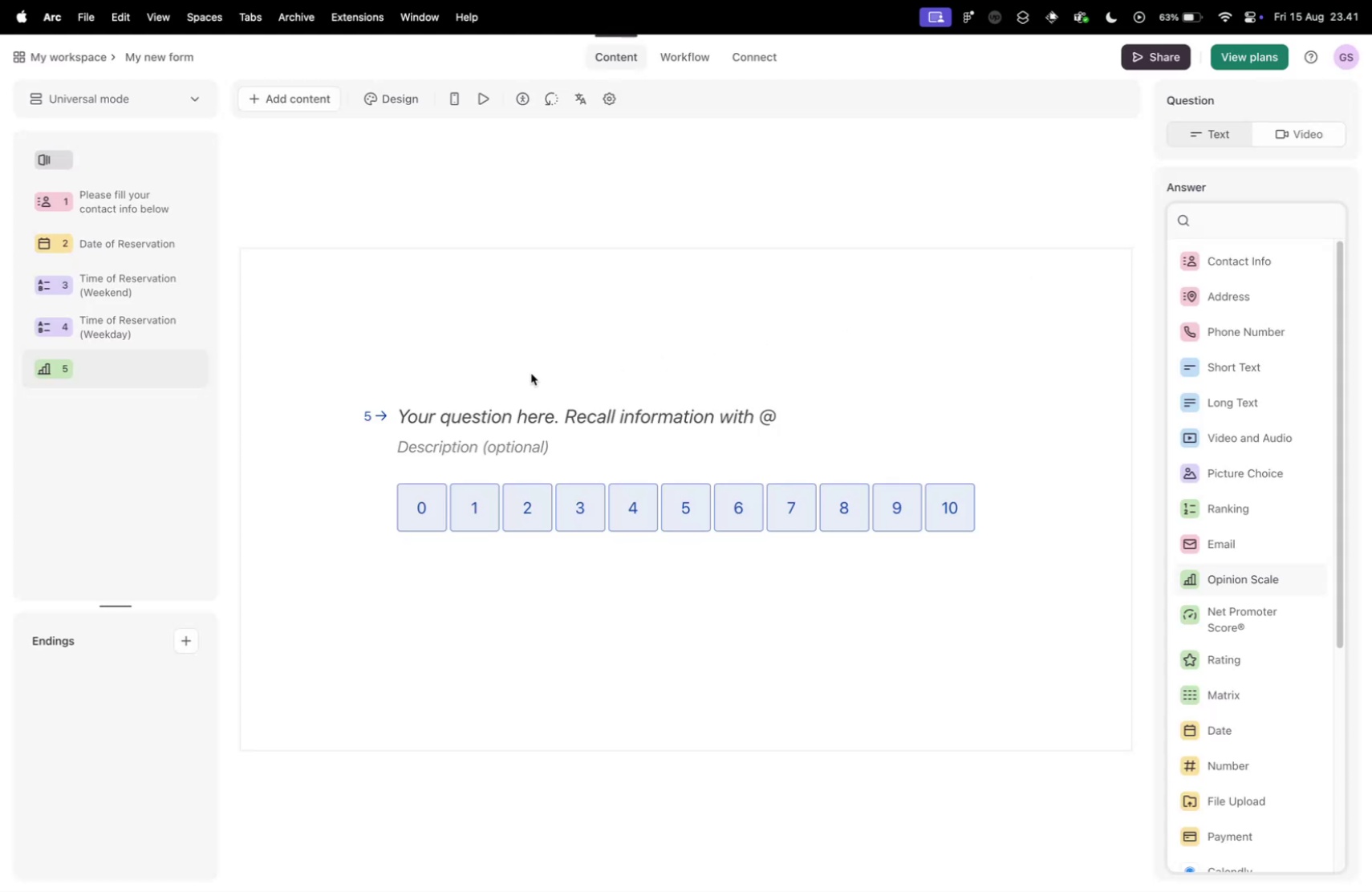 
key(Control+Tab)
 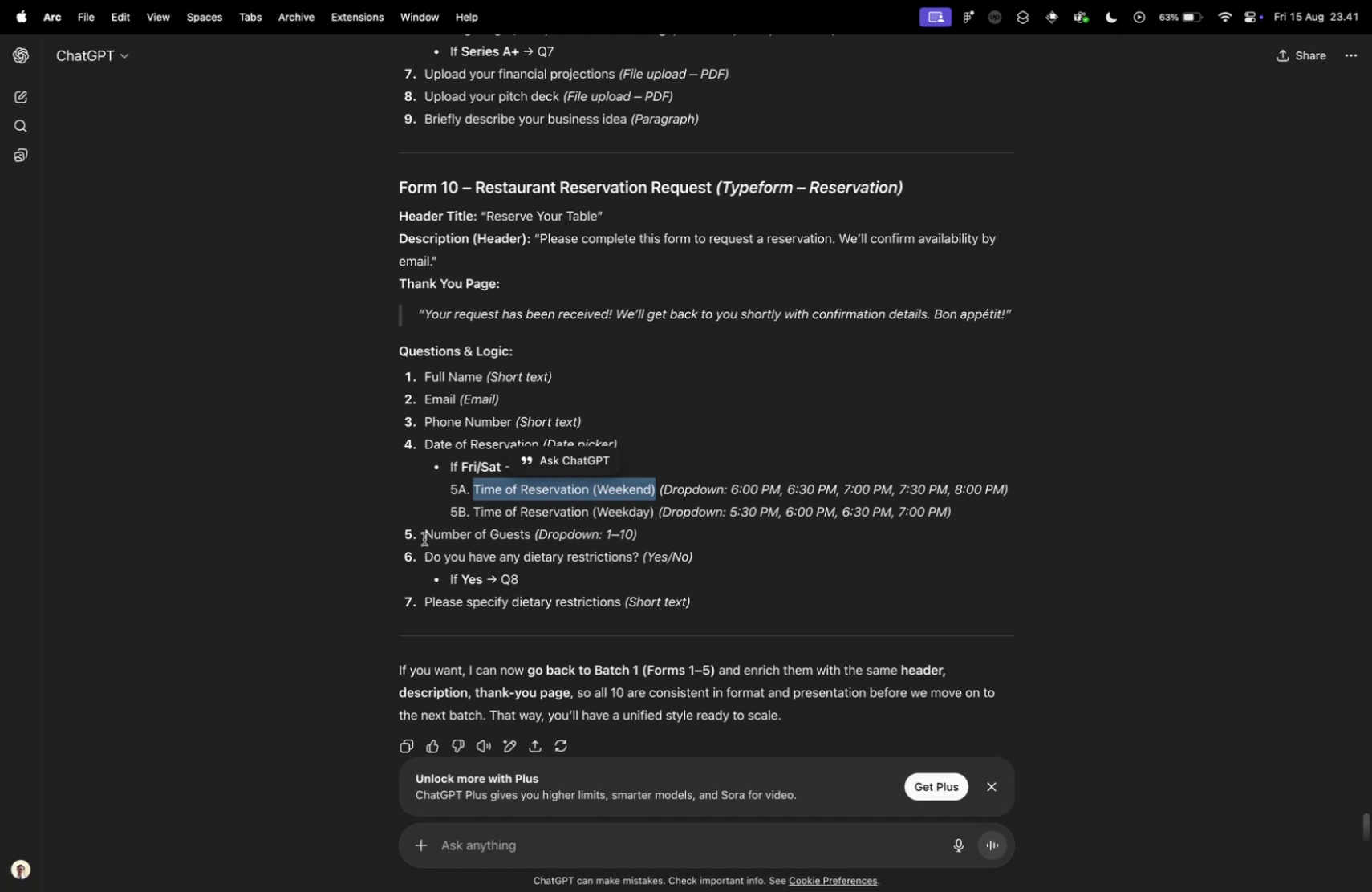 
left_click_drag(start_coordinate=[425, 535], to_coordinate=[531, 531])
 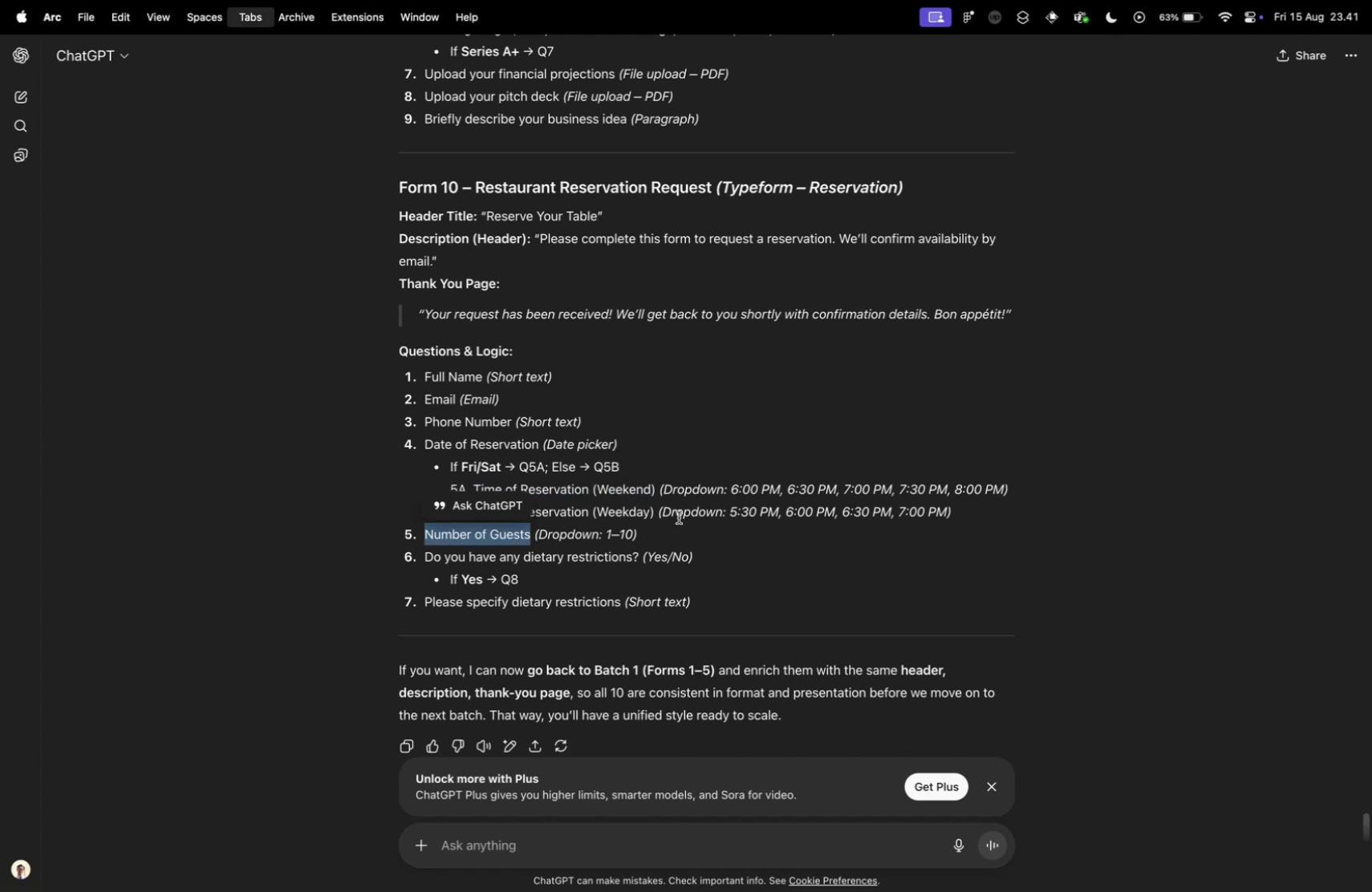 
key(Meta+CommandLeft)
 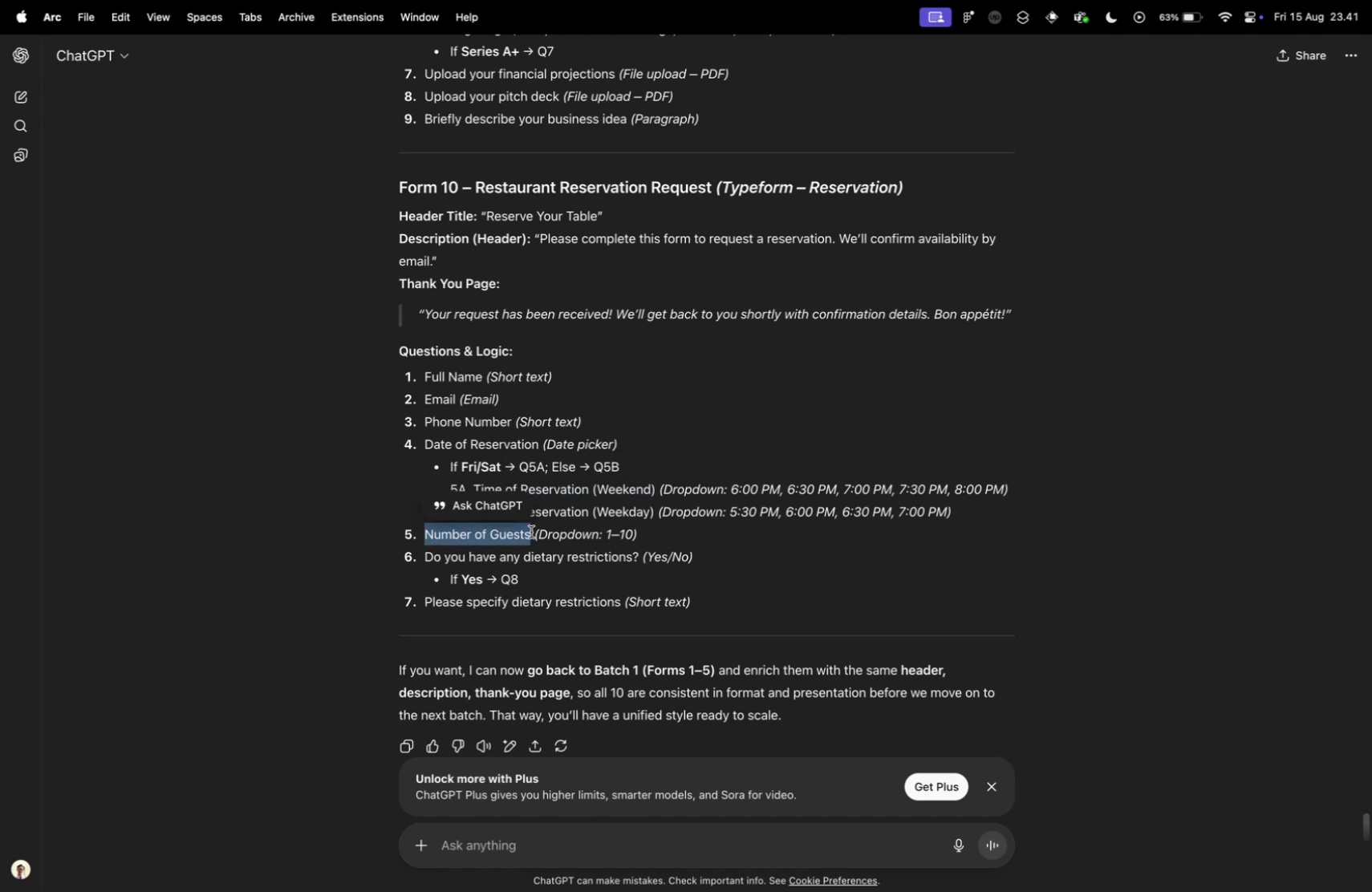 
key(Meta+C)
 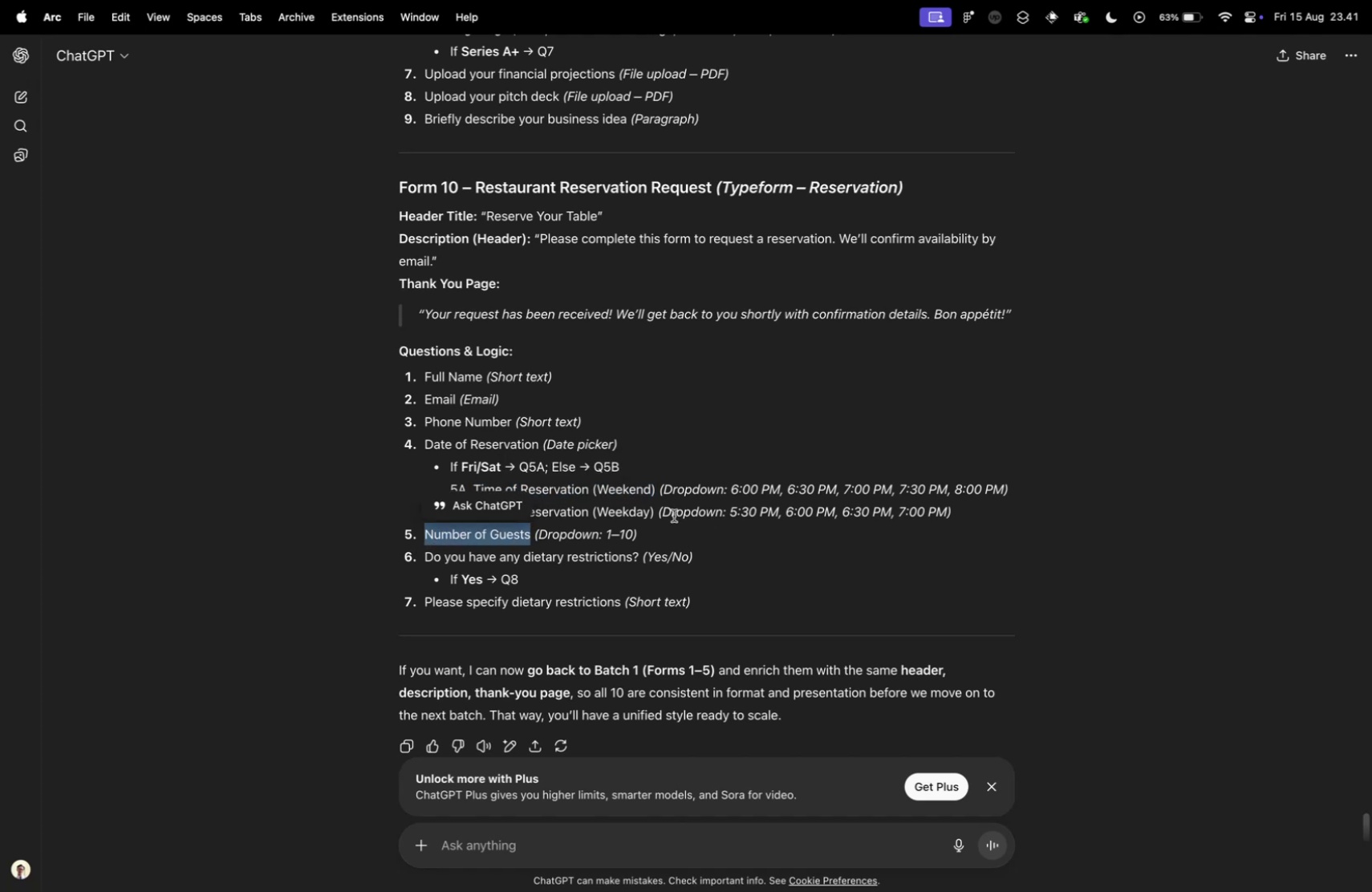 
key(Control+ControlLeft)
 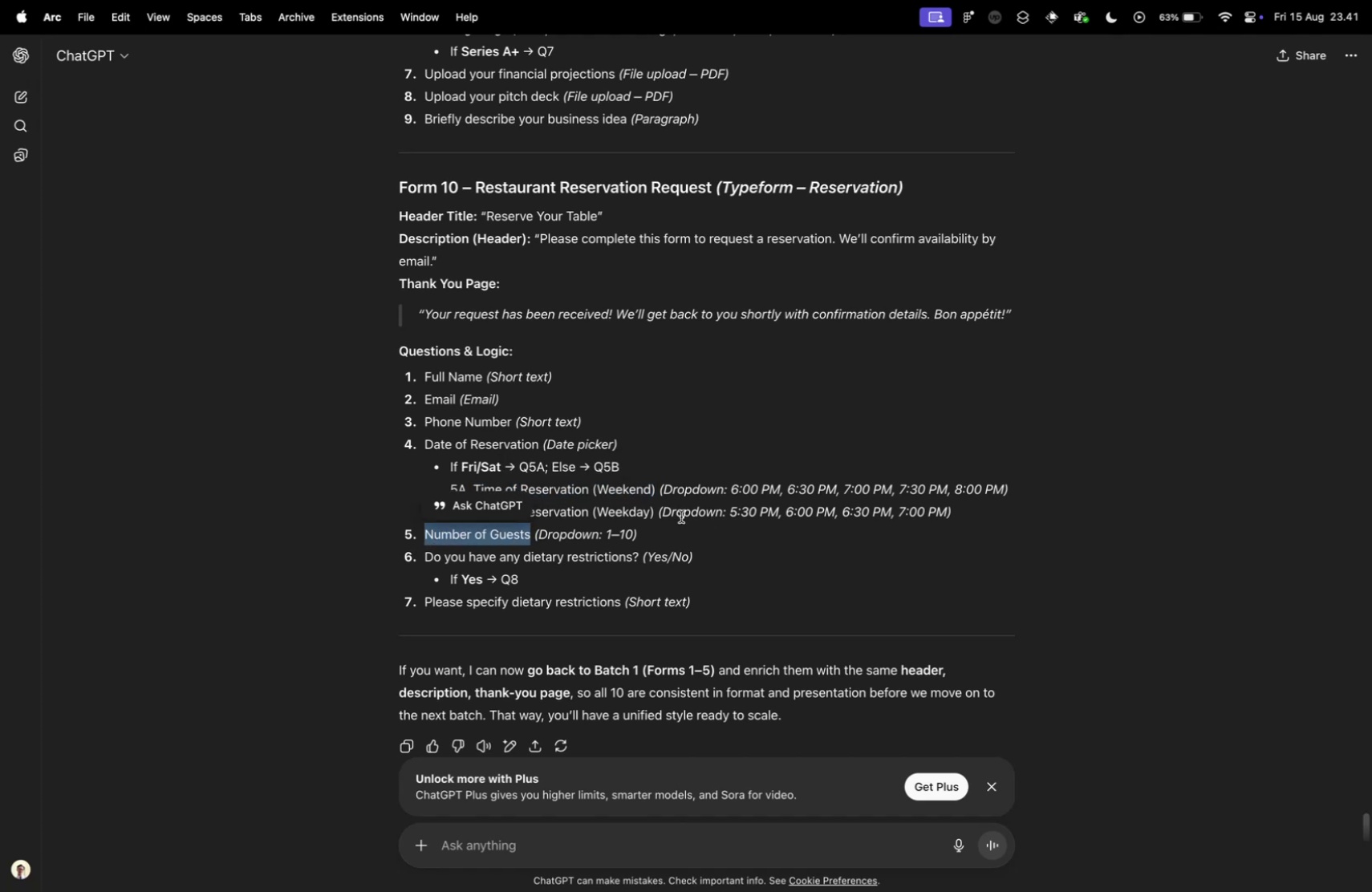 
key(Control+Tab)
 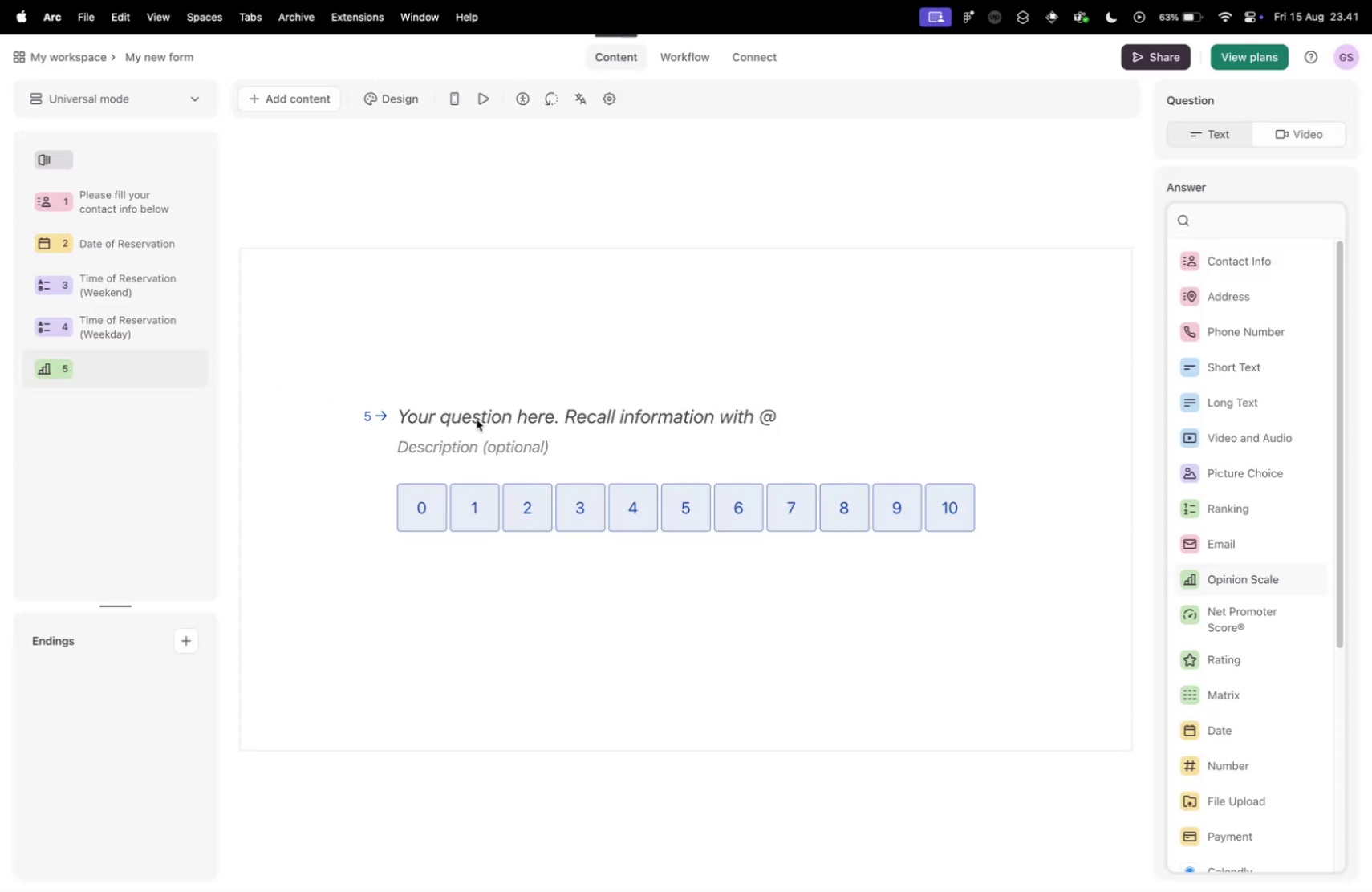 
left_click([484, 418])
 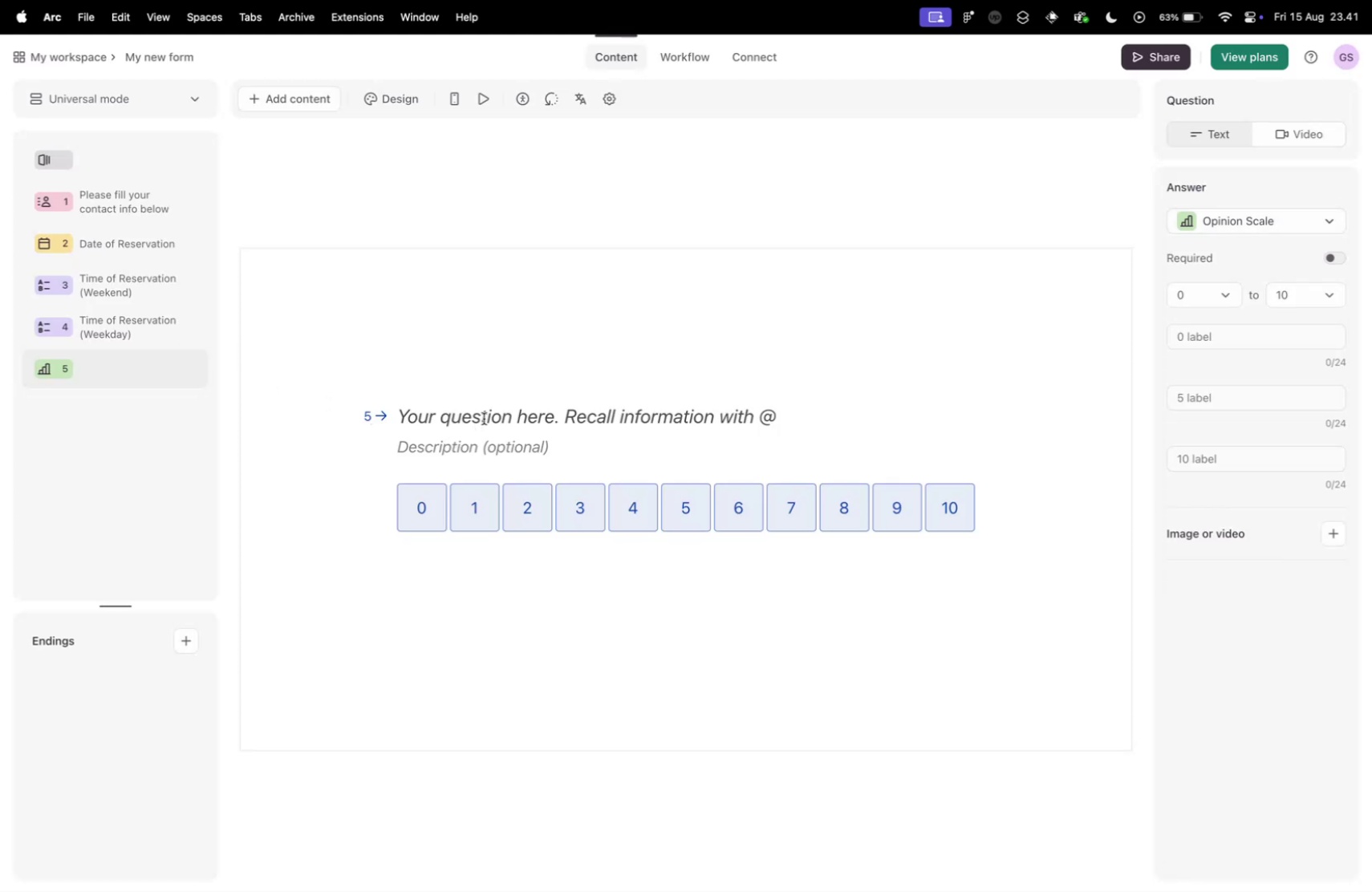 
key(Meta+CommandLeft)
 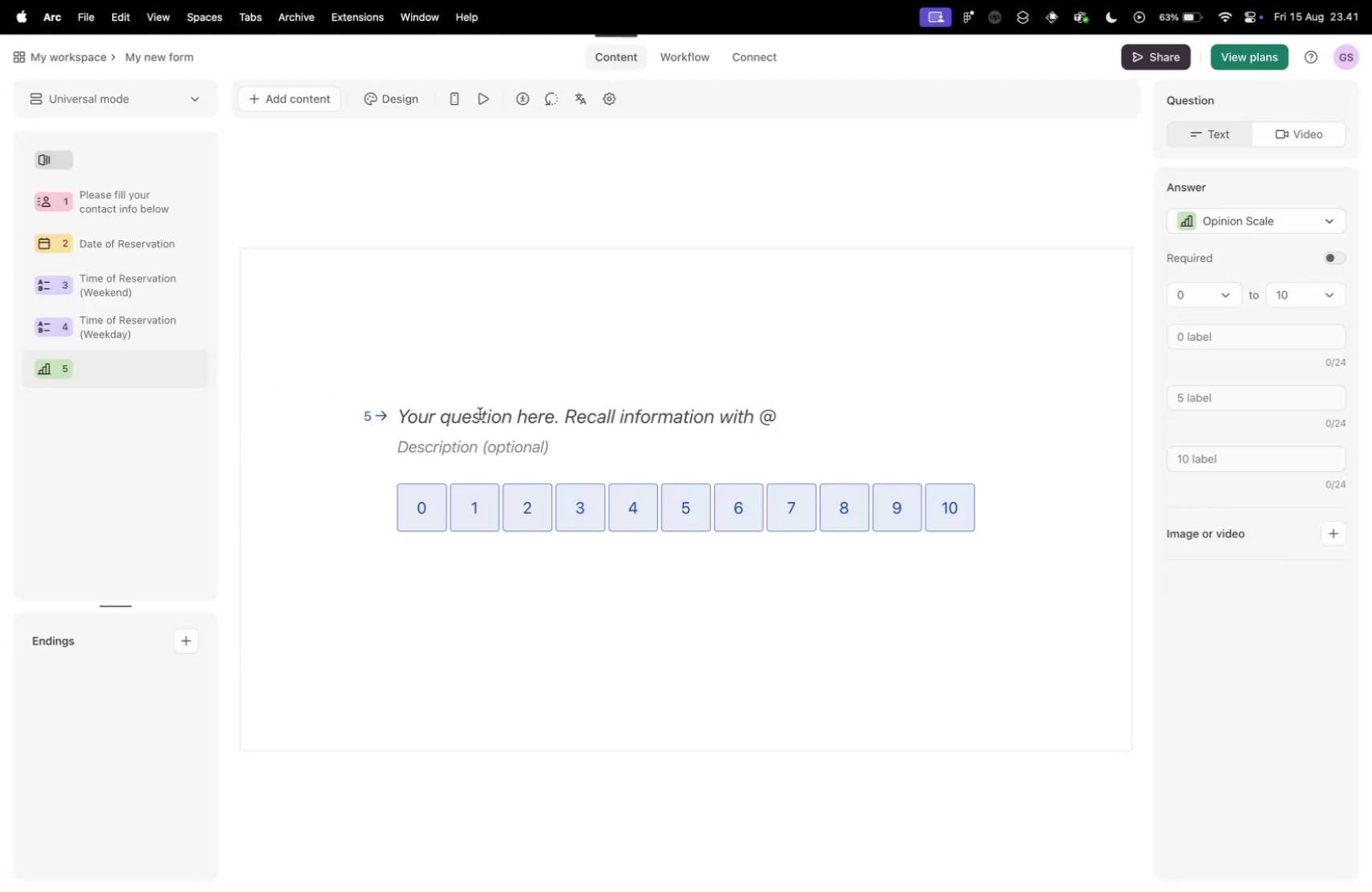 
left_click([480, 413])
 